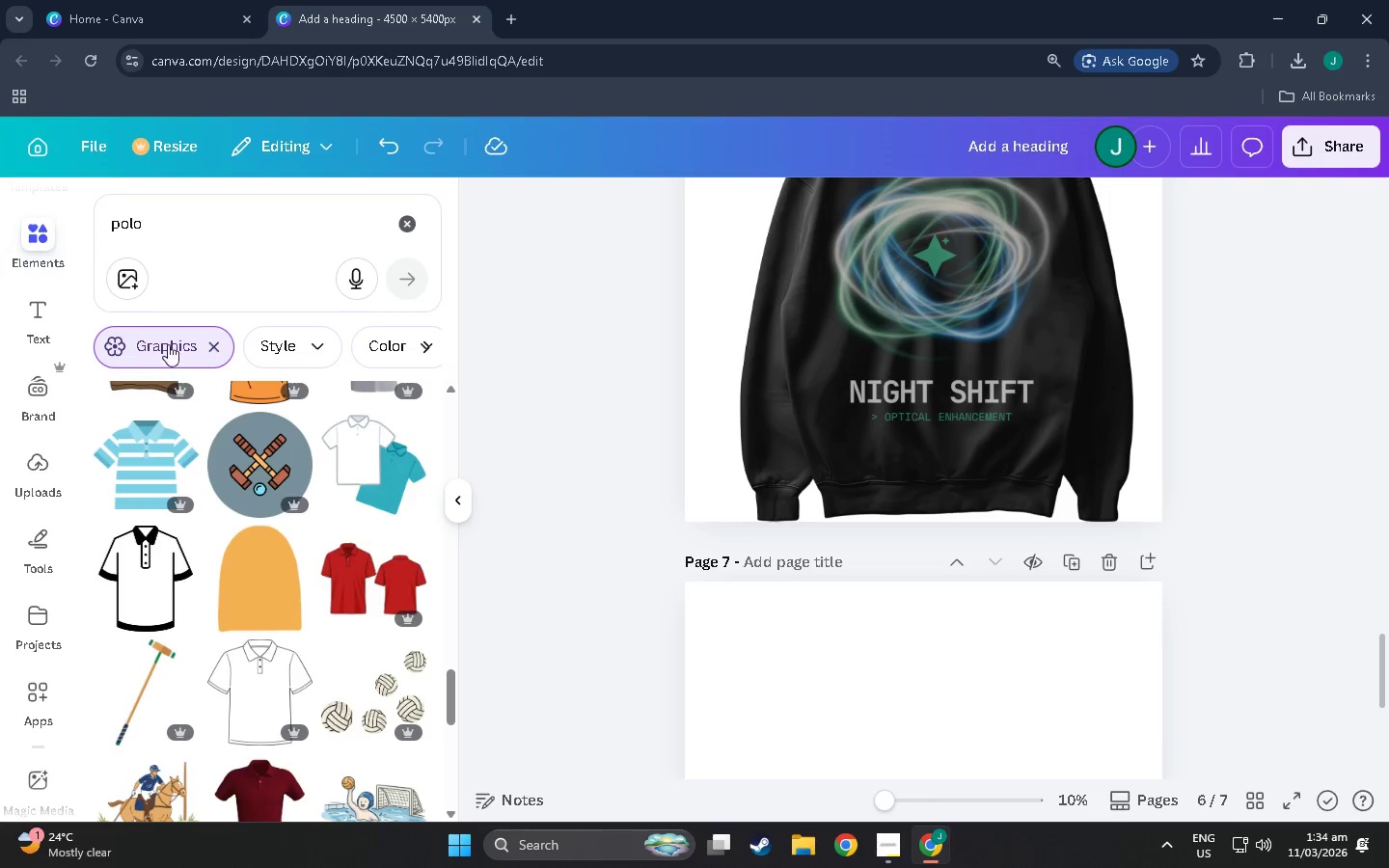 
left_click([216, 340])
 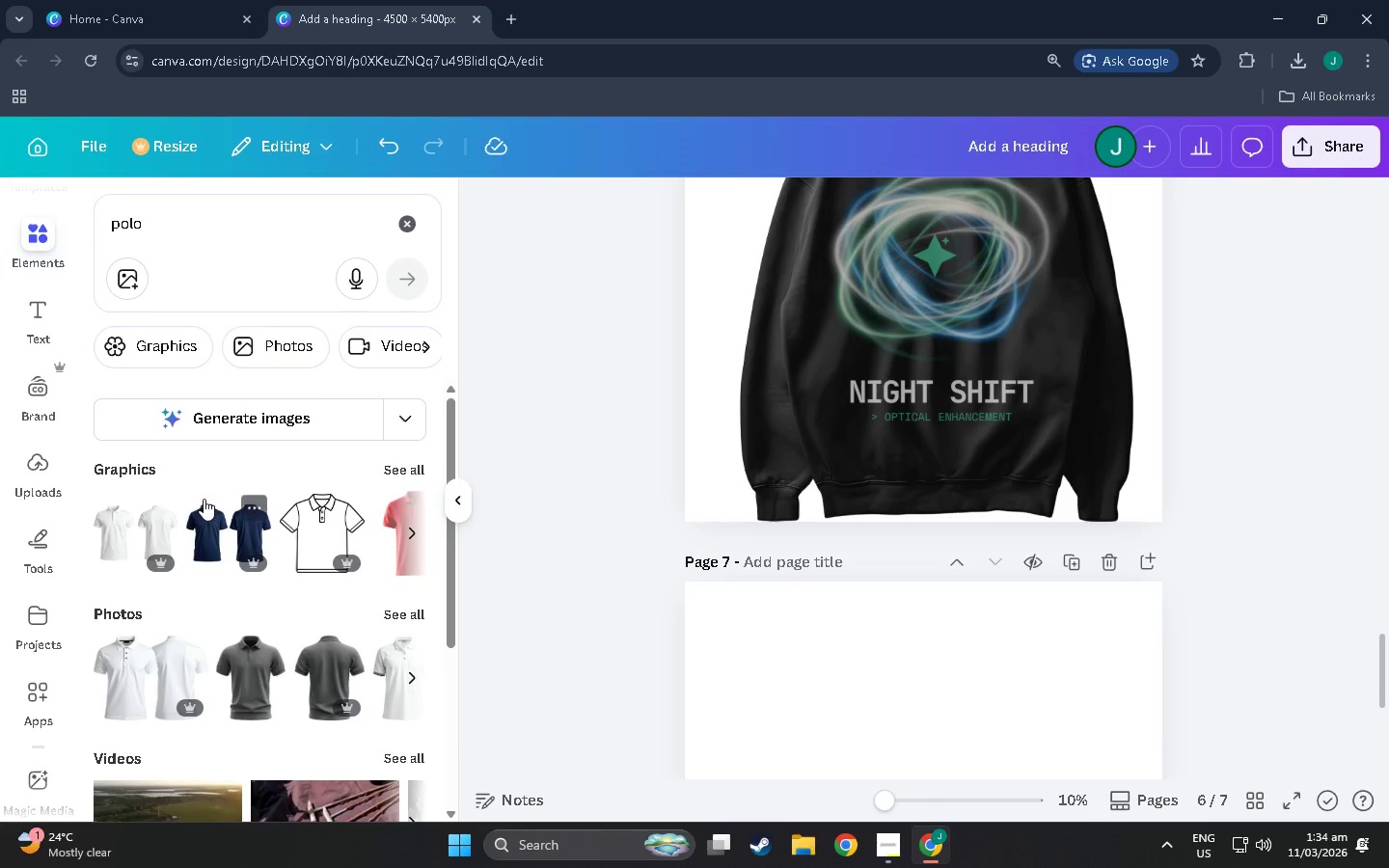 
scroll: coordinate [280, 570], scroll_direction: down, amount: 4.0
 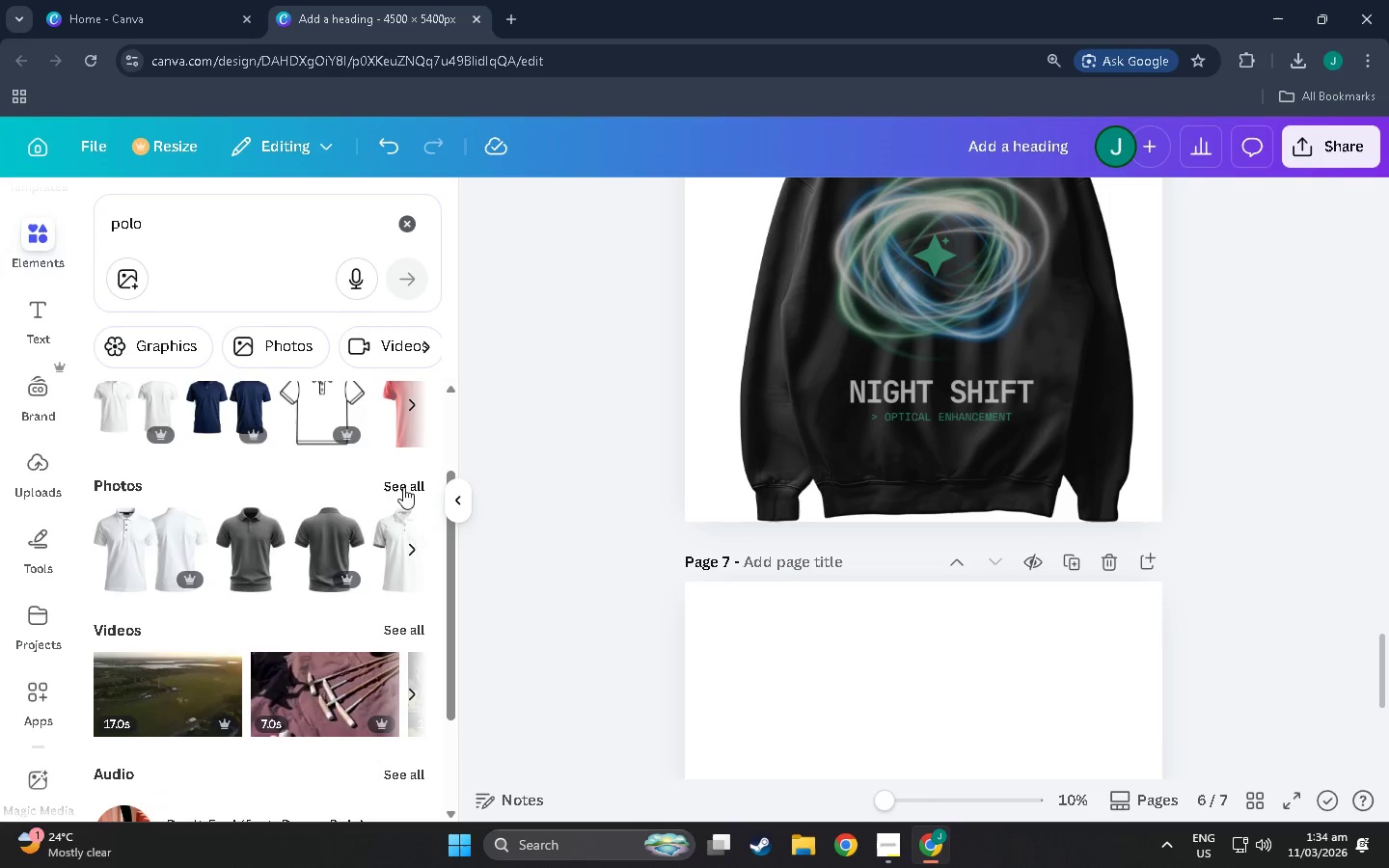 
left_click([408, 481])
 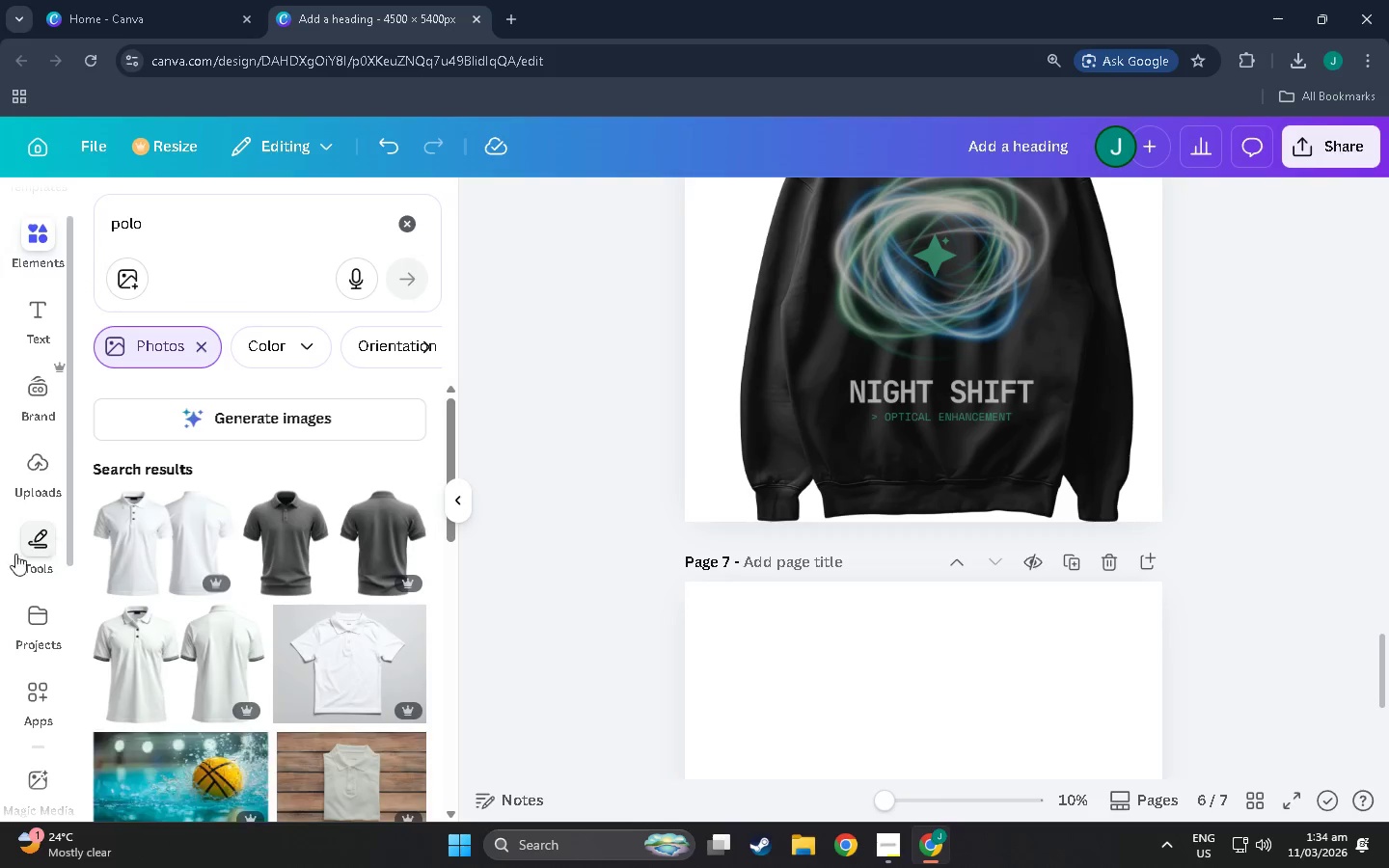 
scroll: coordinate [259, 564], scroll_direction: down, amount: 67.0
 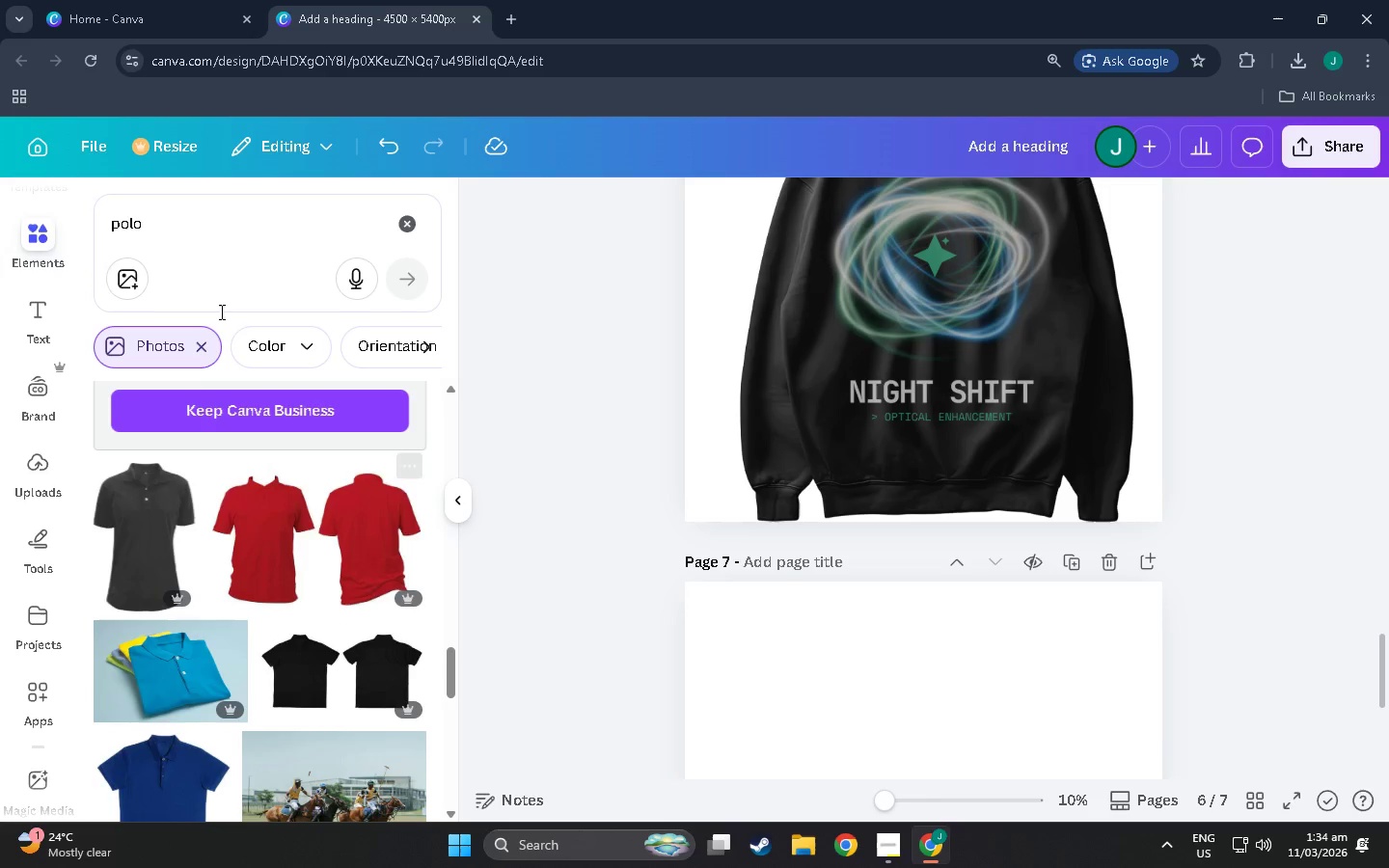 
scroll: coordinate [231, 600], scroll_direction: down, amount: 10.0
 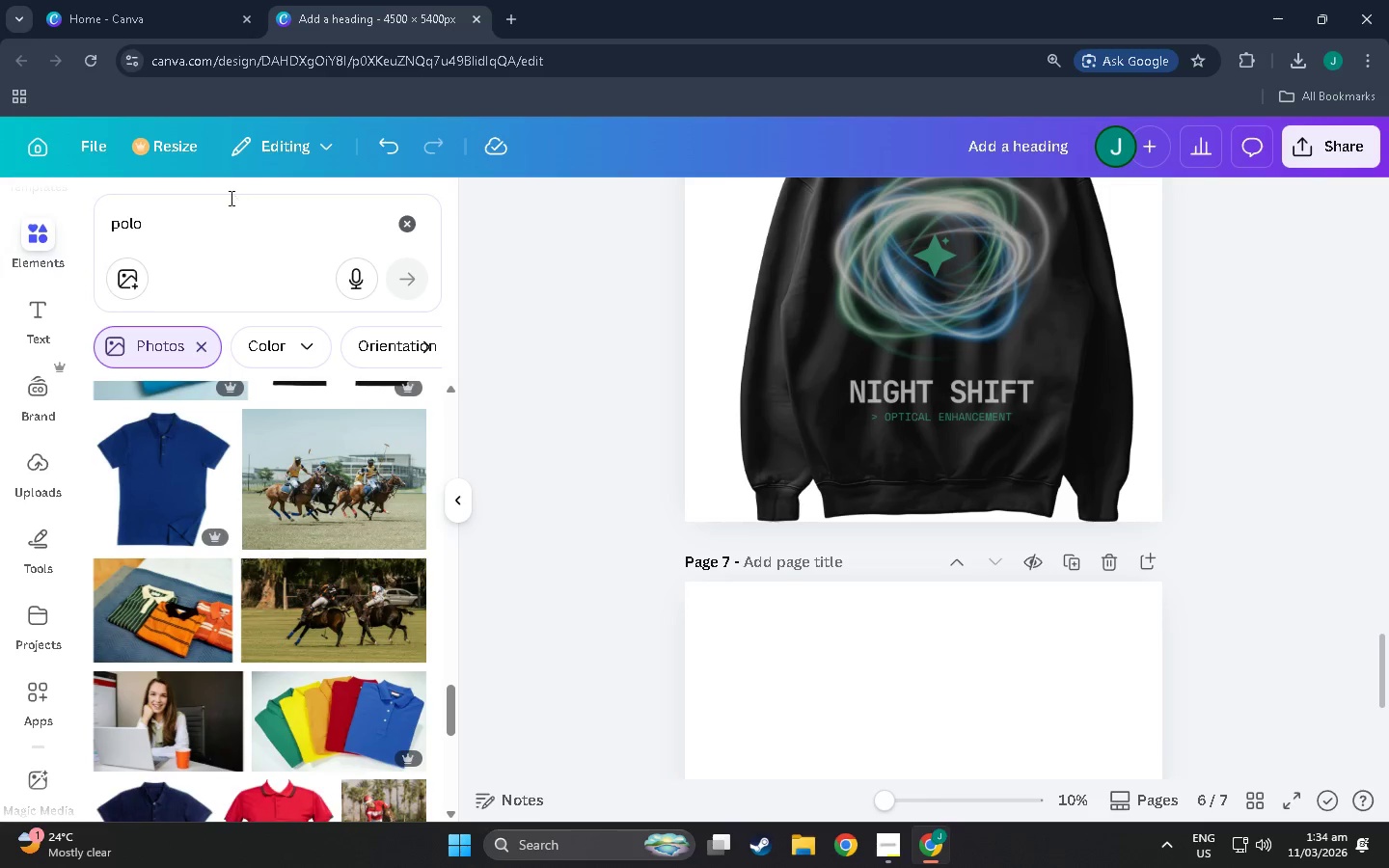 
left_click([218, 214])
 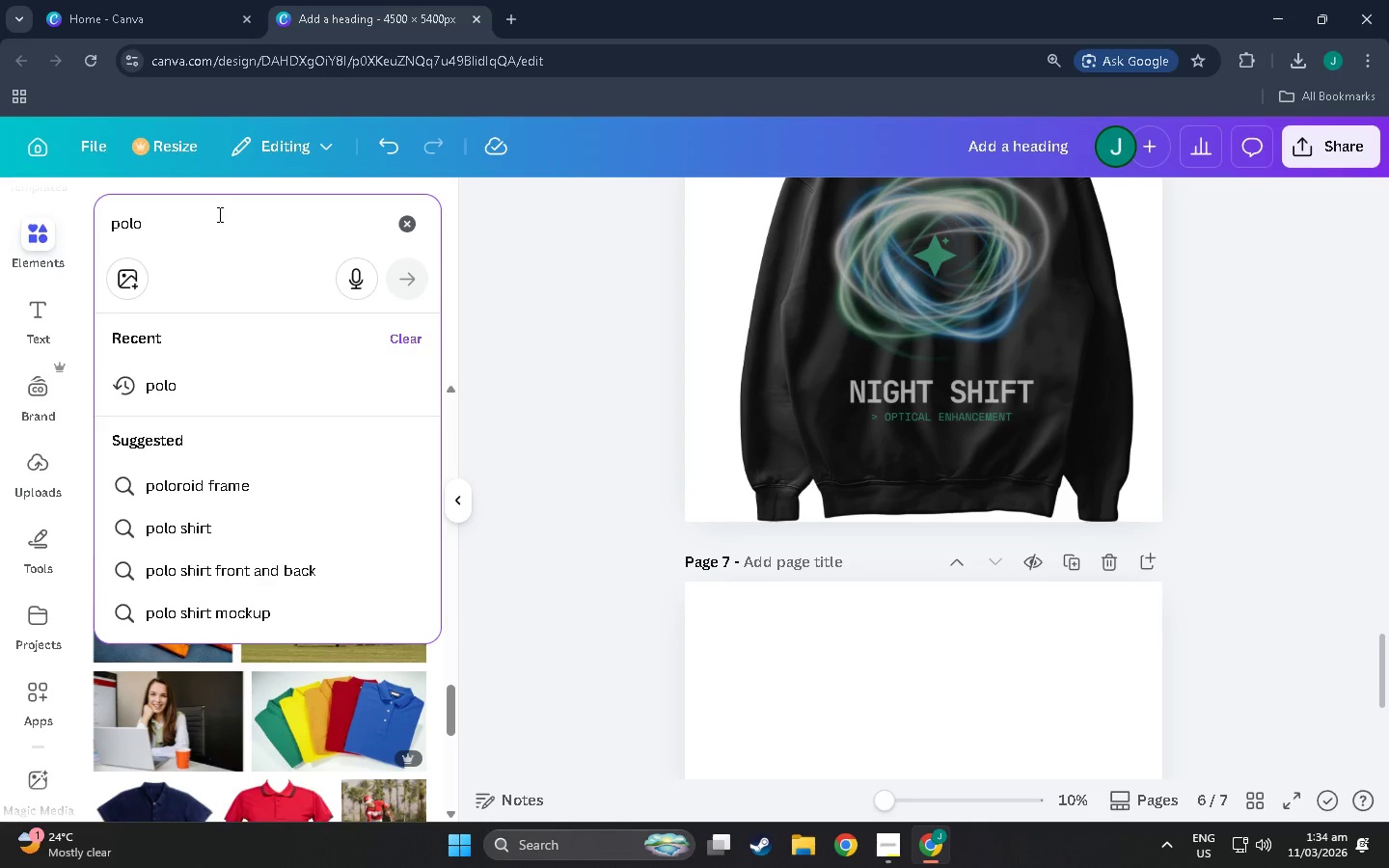 
type( maong)
key(Backspace)
key(Backspace)
key(Backspace)
key(Backspace)
key(Backspace)
type(jean)
 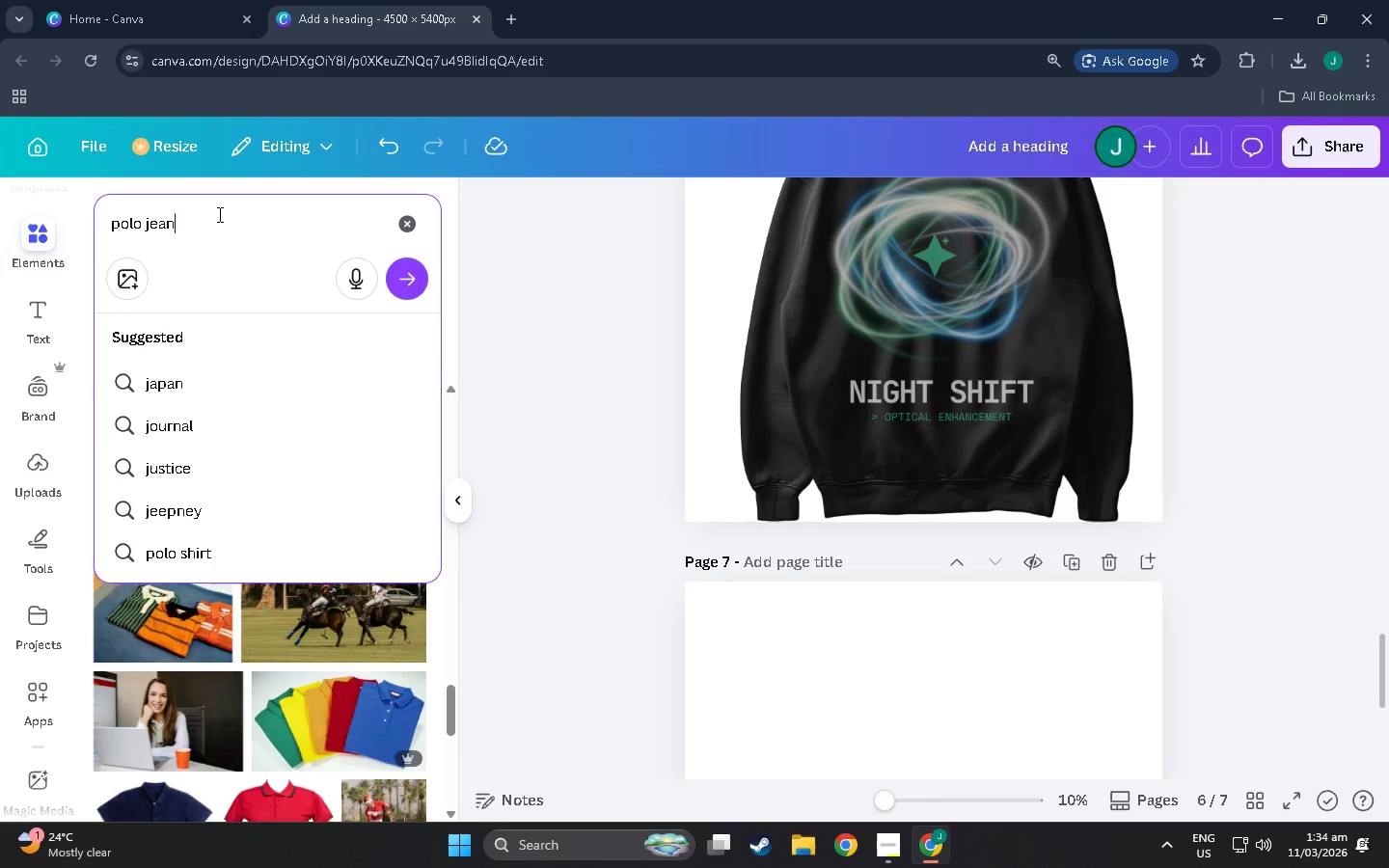 
key(Enter)
 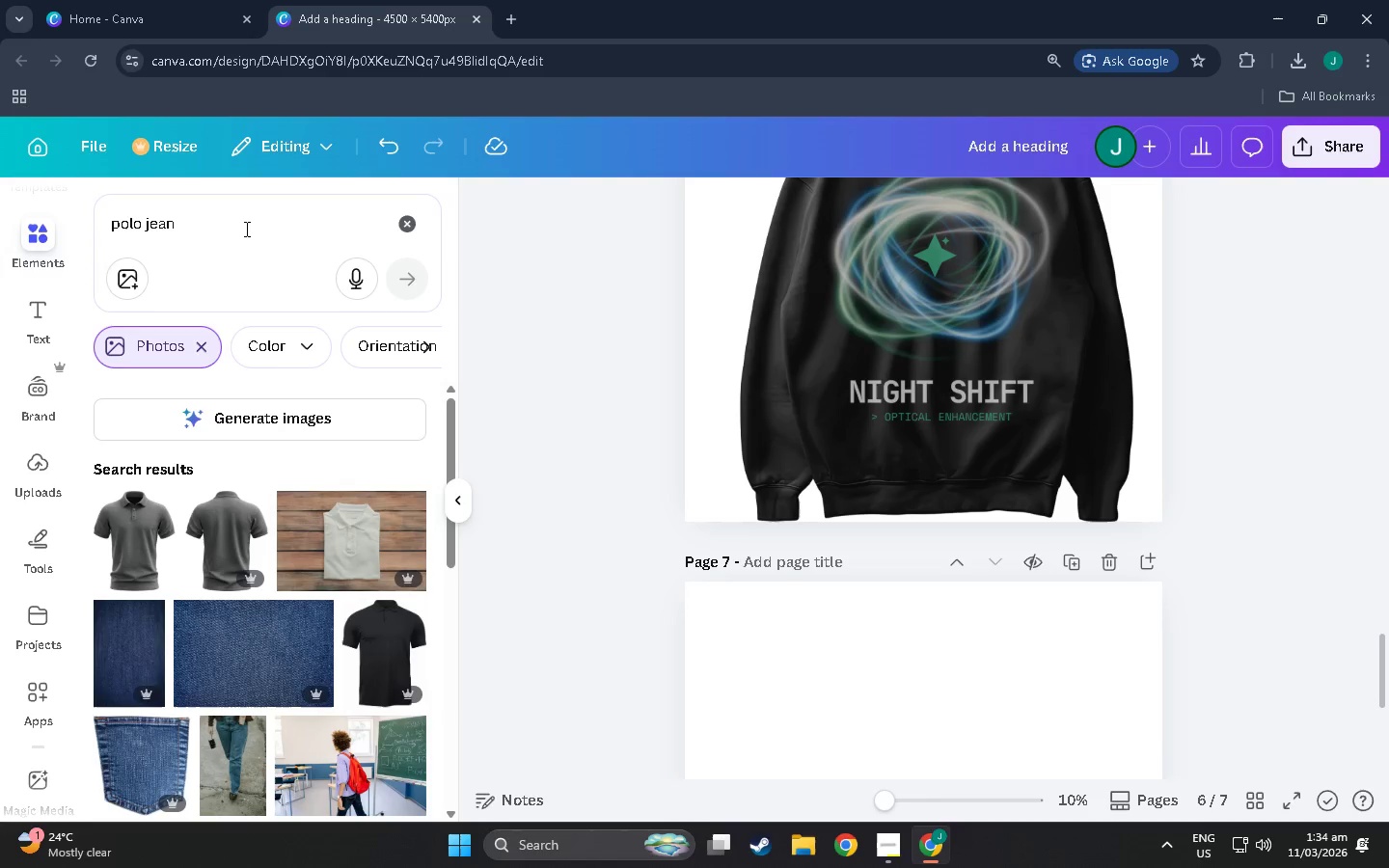 
scroll: coordinate [268, 554], scroll_direction: down, amount: 49.0
 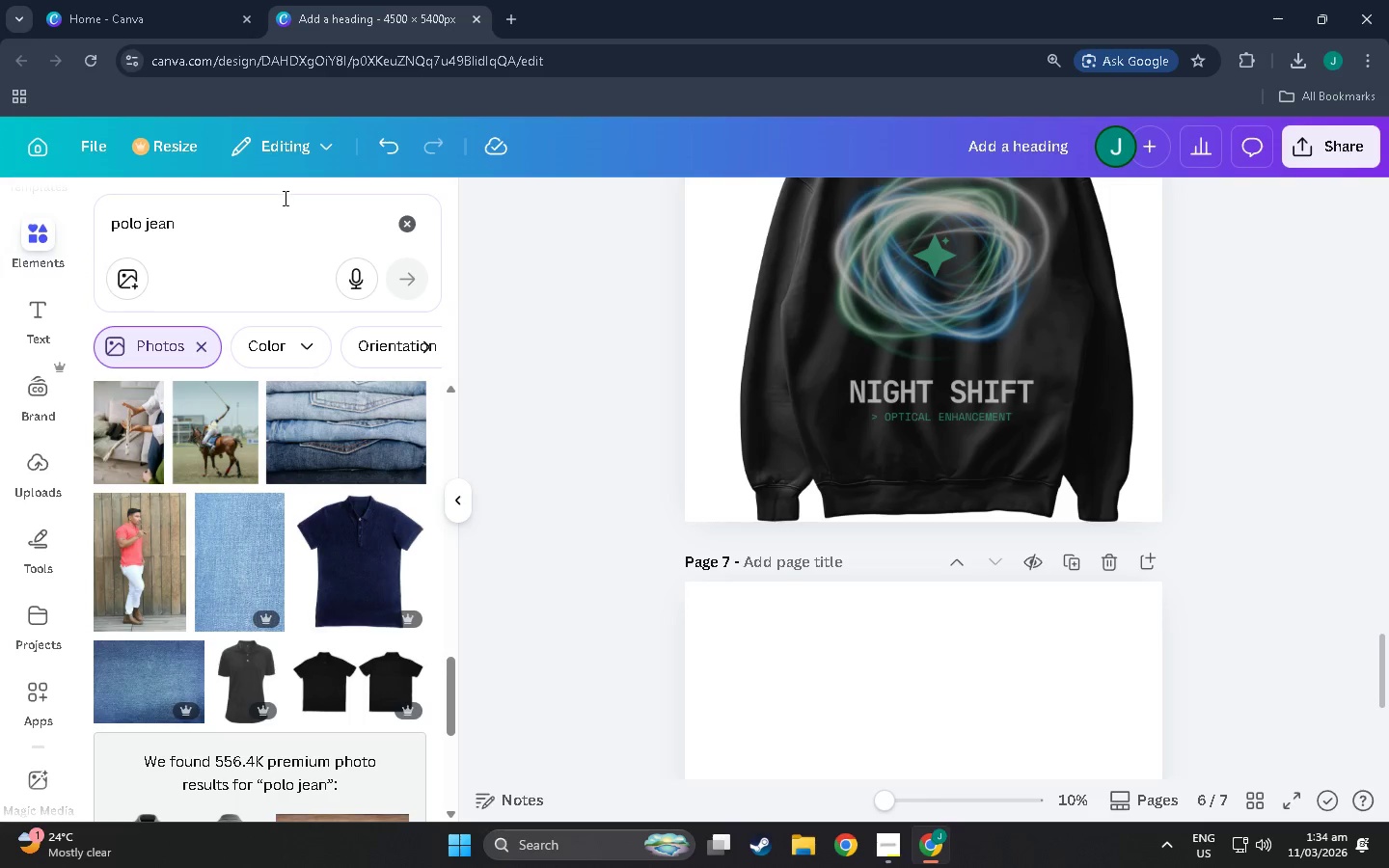 
left_click([253, 203])
 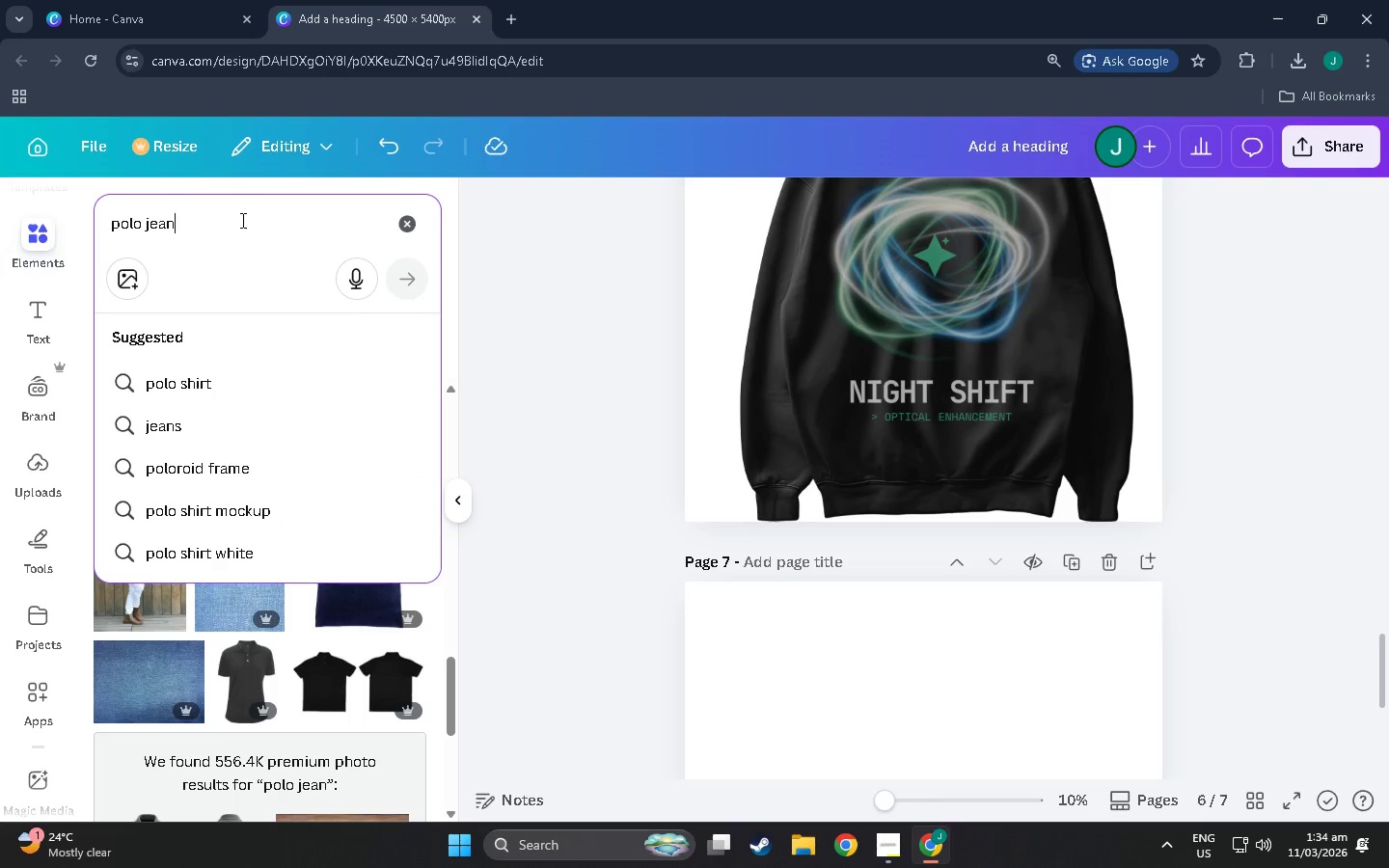 
left_click_drag(start_coordinate=[244, 220], to_coordinate=[145, 220])
 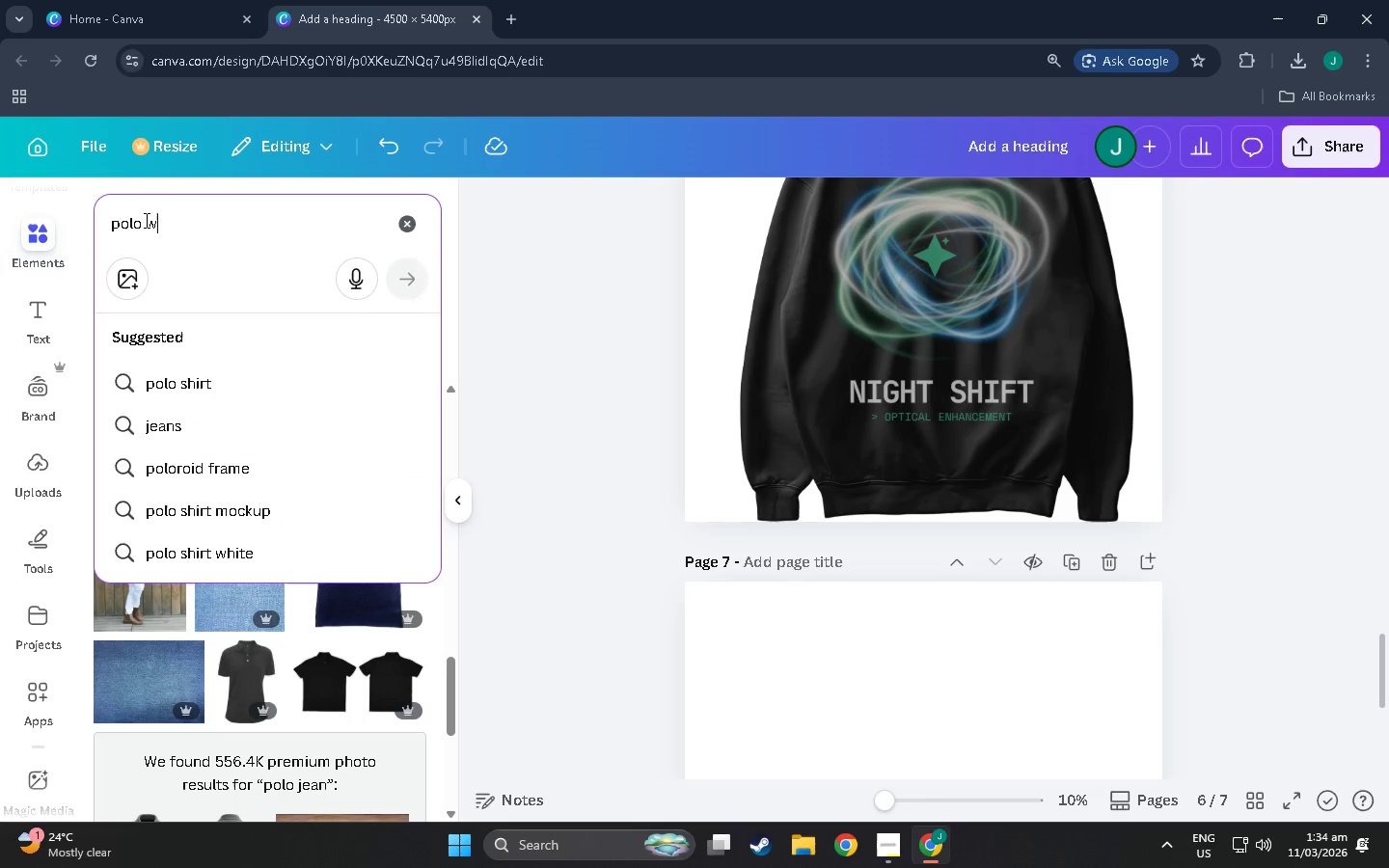 
type(with)
key(Backspace)
type(h )
key(Backspace)
type(p p)
key(Backspace)
key(Backspace)
key(Backspace)
type( pocket)
 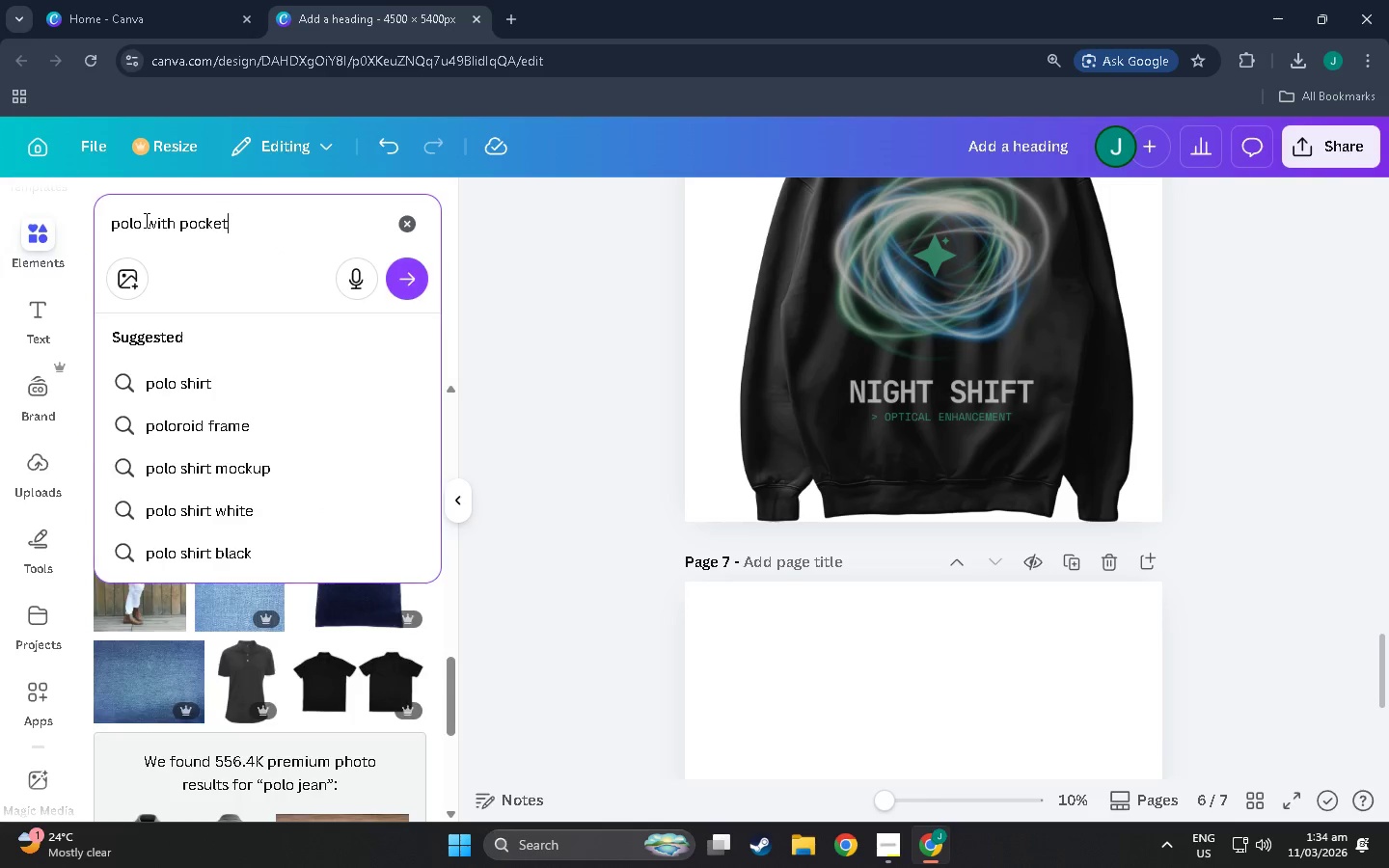 
key(Enter)
 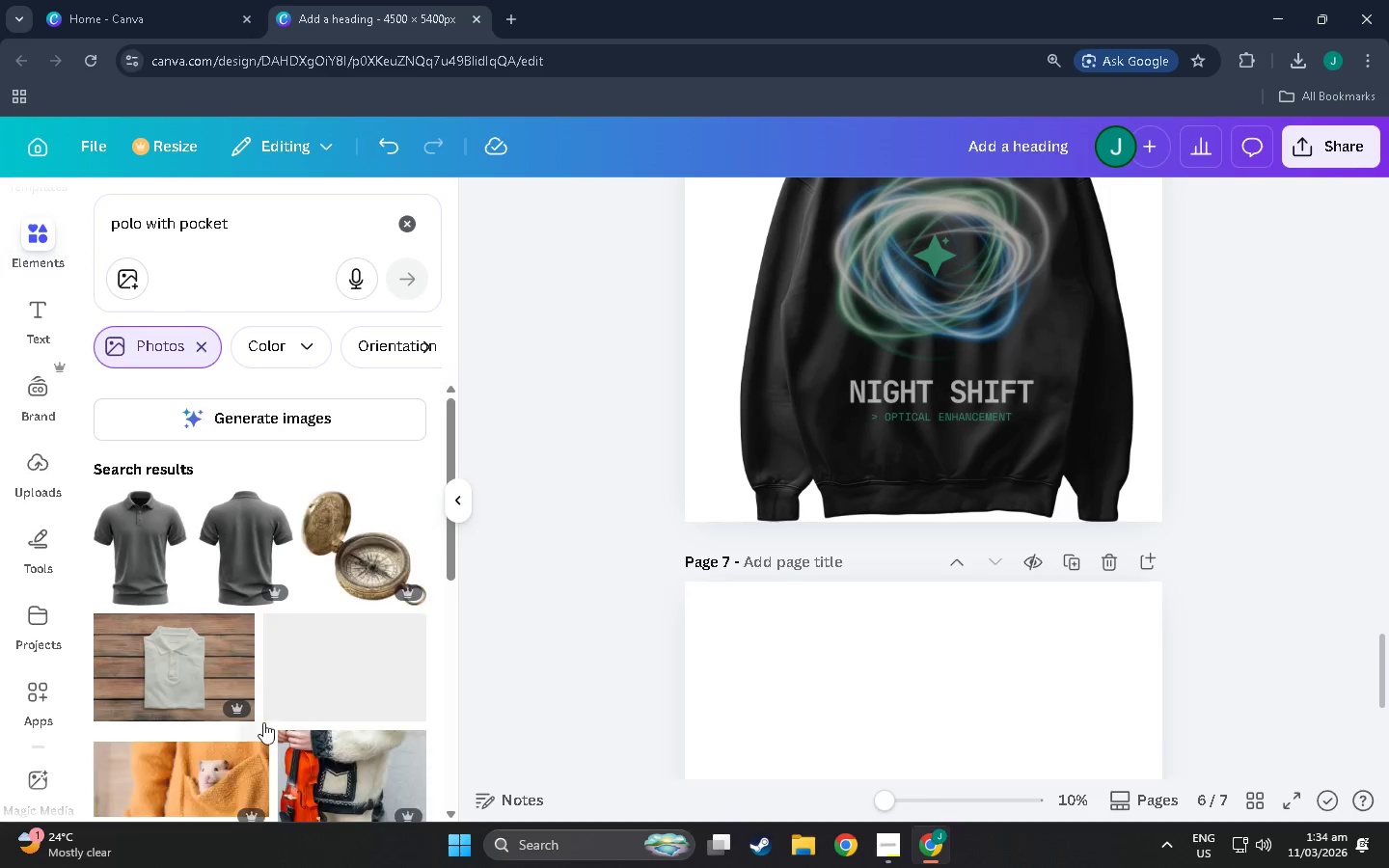 
scroll: coordinate [264, 678], scroll_direction: down, amount: 33.0
 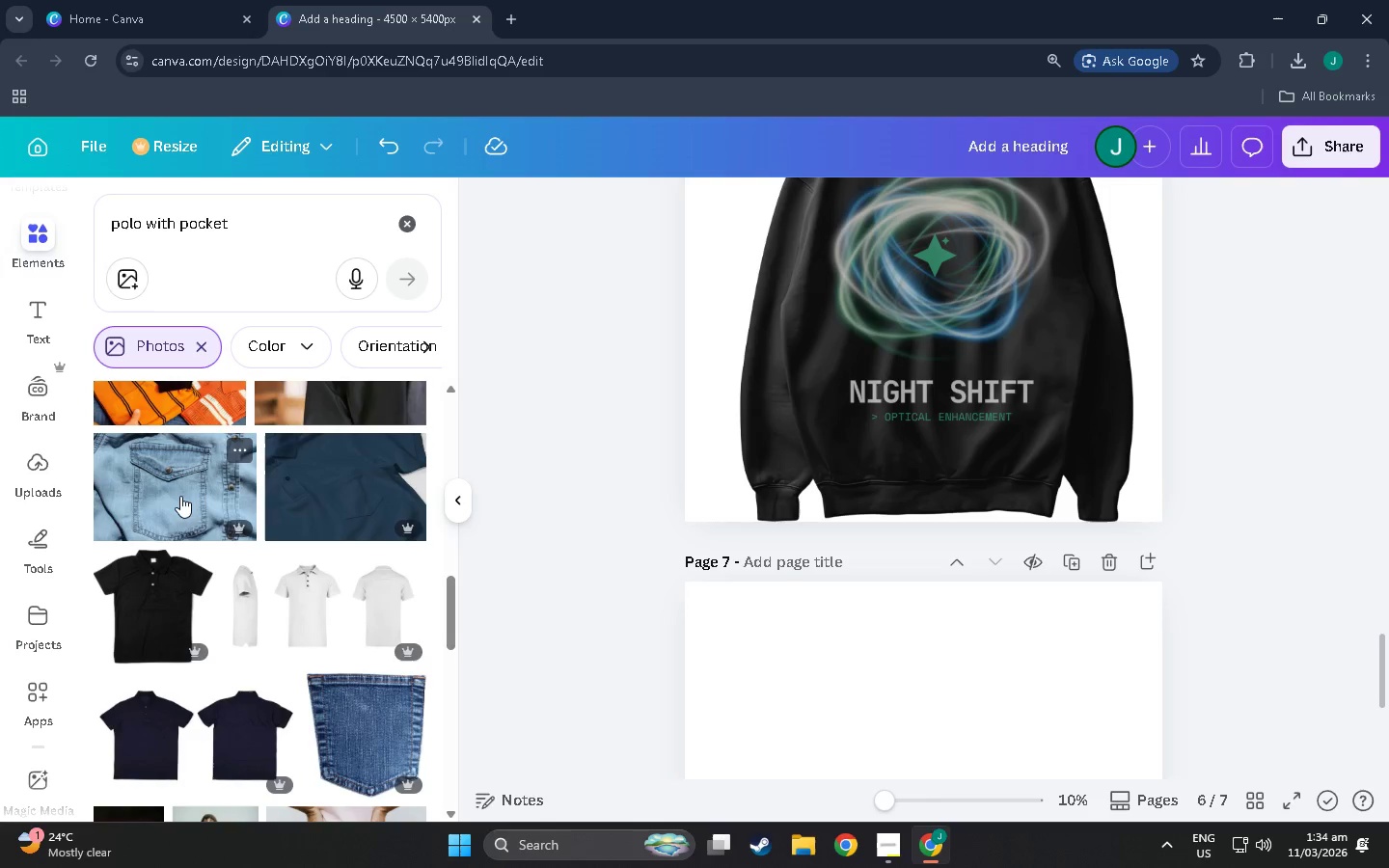 
left_click([180, 491])
 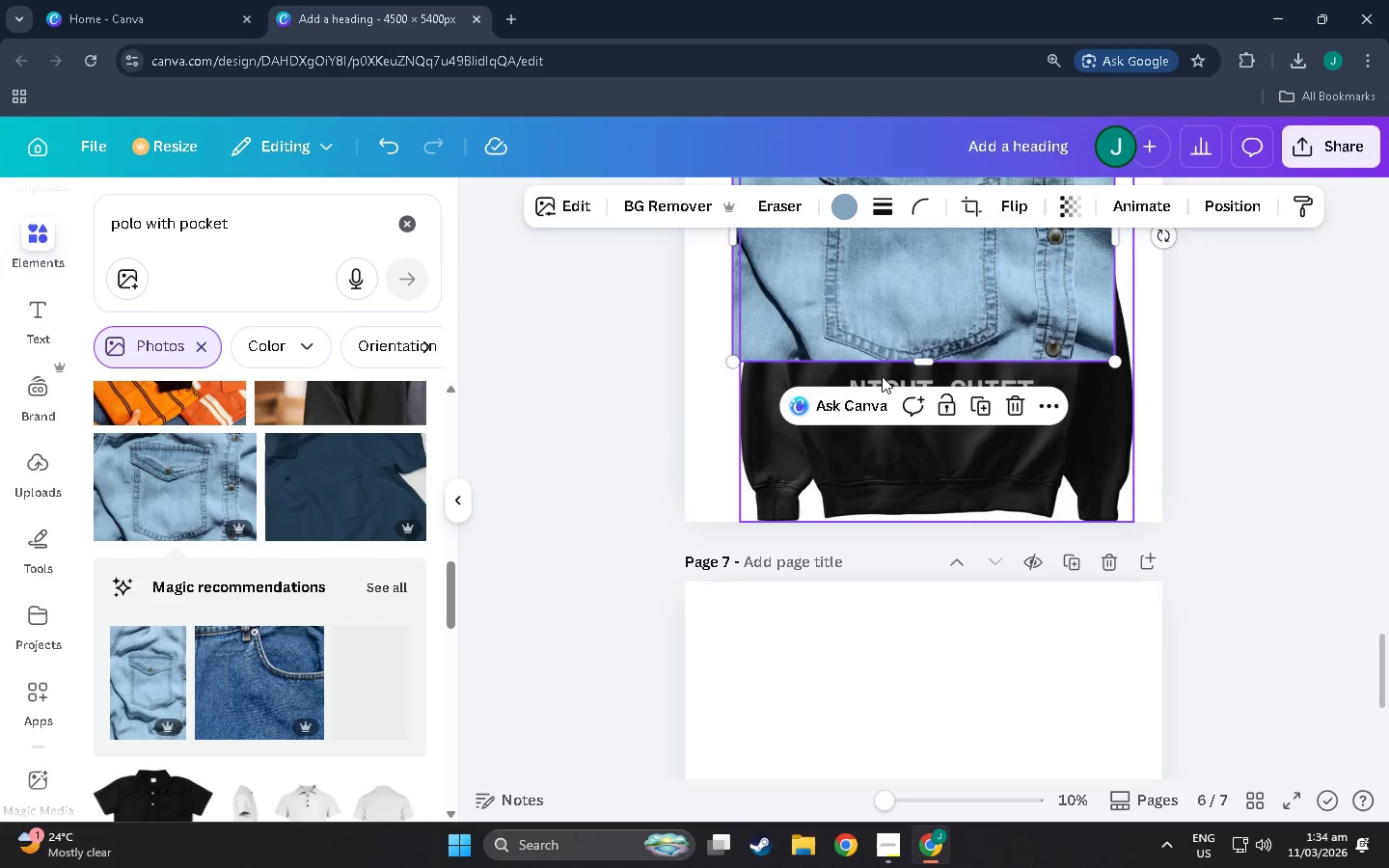 
left_click_drag(start_coordinate=[926, 295], to_coordinate=[919, 628])
 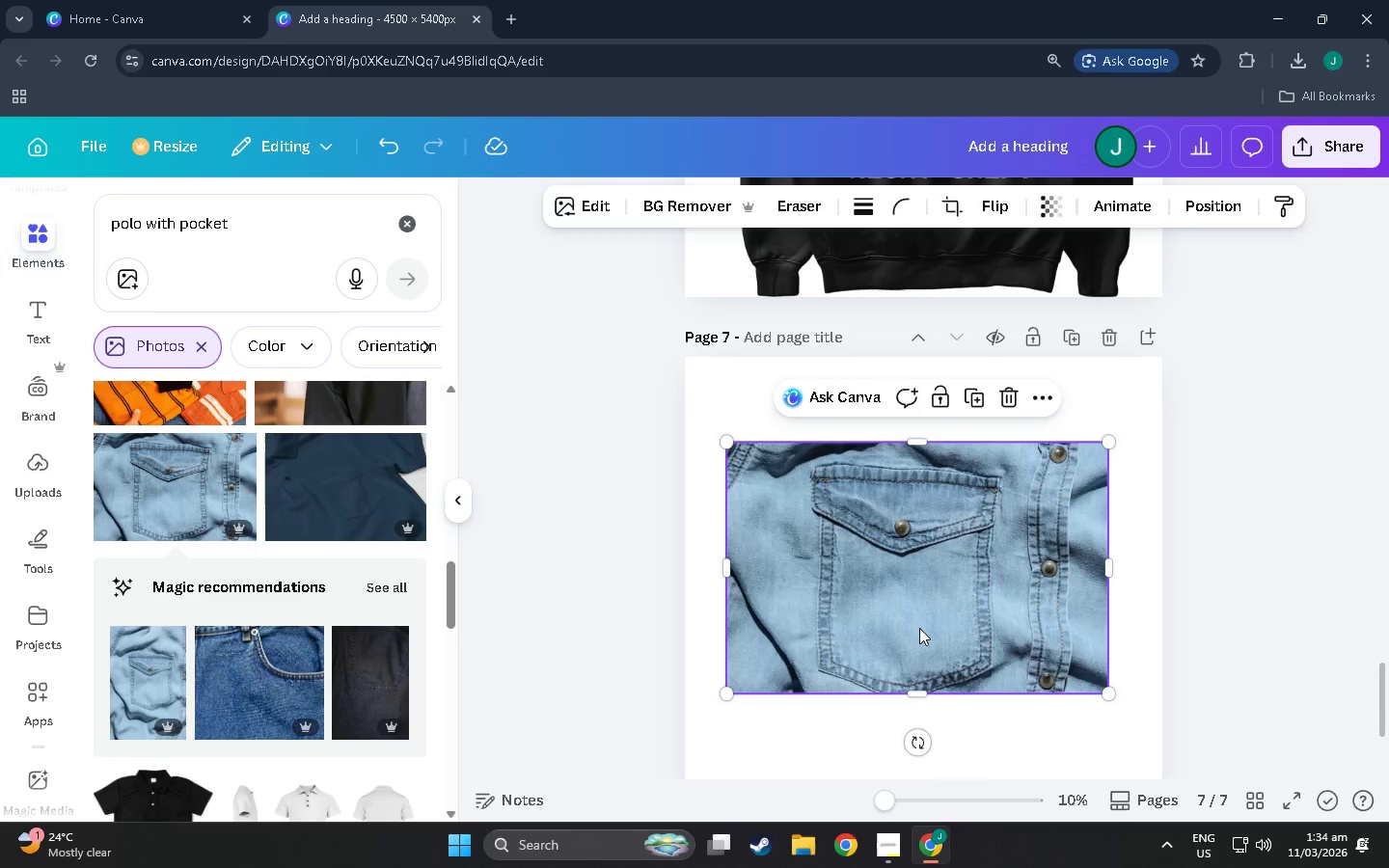 
scroll: coordinate [919, 628], scroll_direction: down, amount: 7.0
 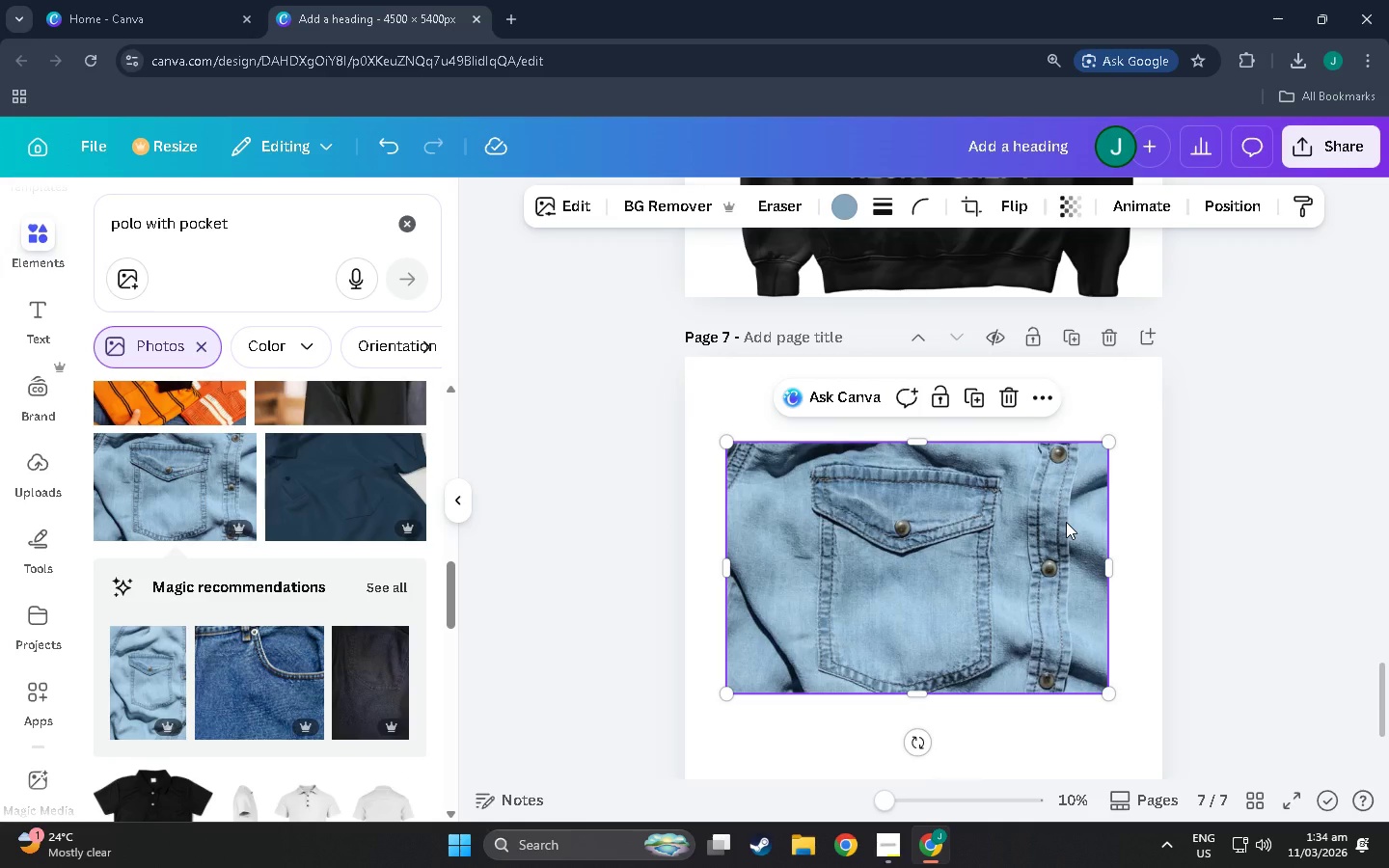 
scroll: coordinate [788, 640], scroll_direction: up, amount: 1.0
 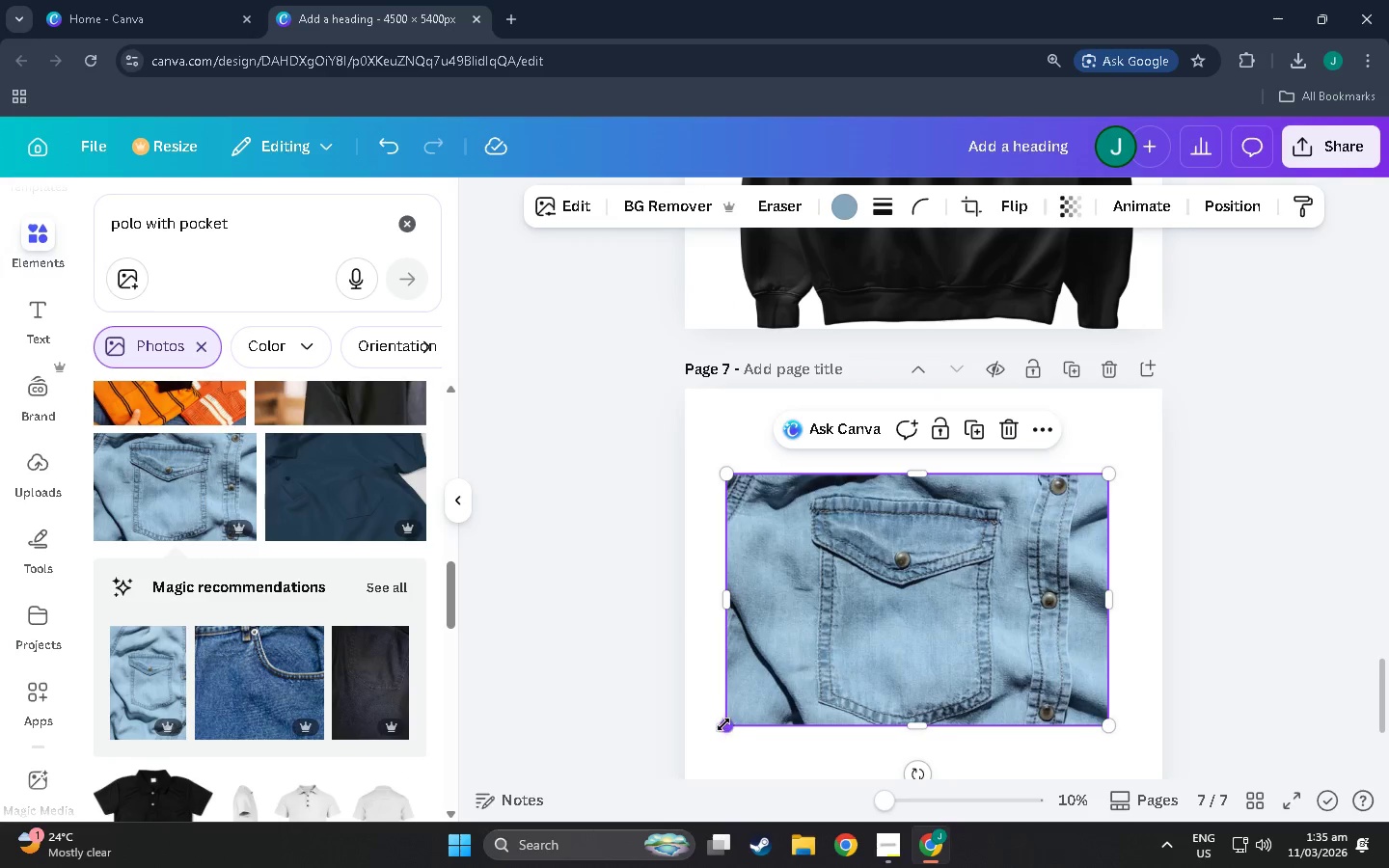 
left_click_drag(start_coordinate=[721, 730], to_coordinate=[659, 784])
 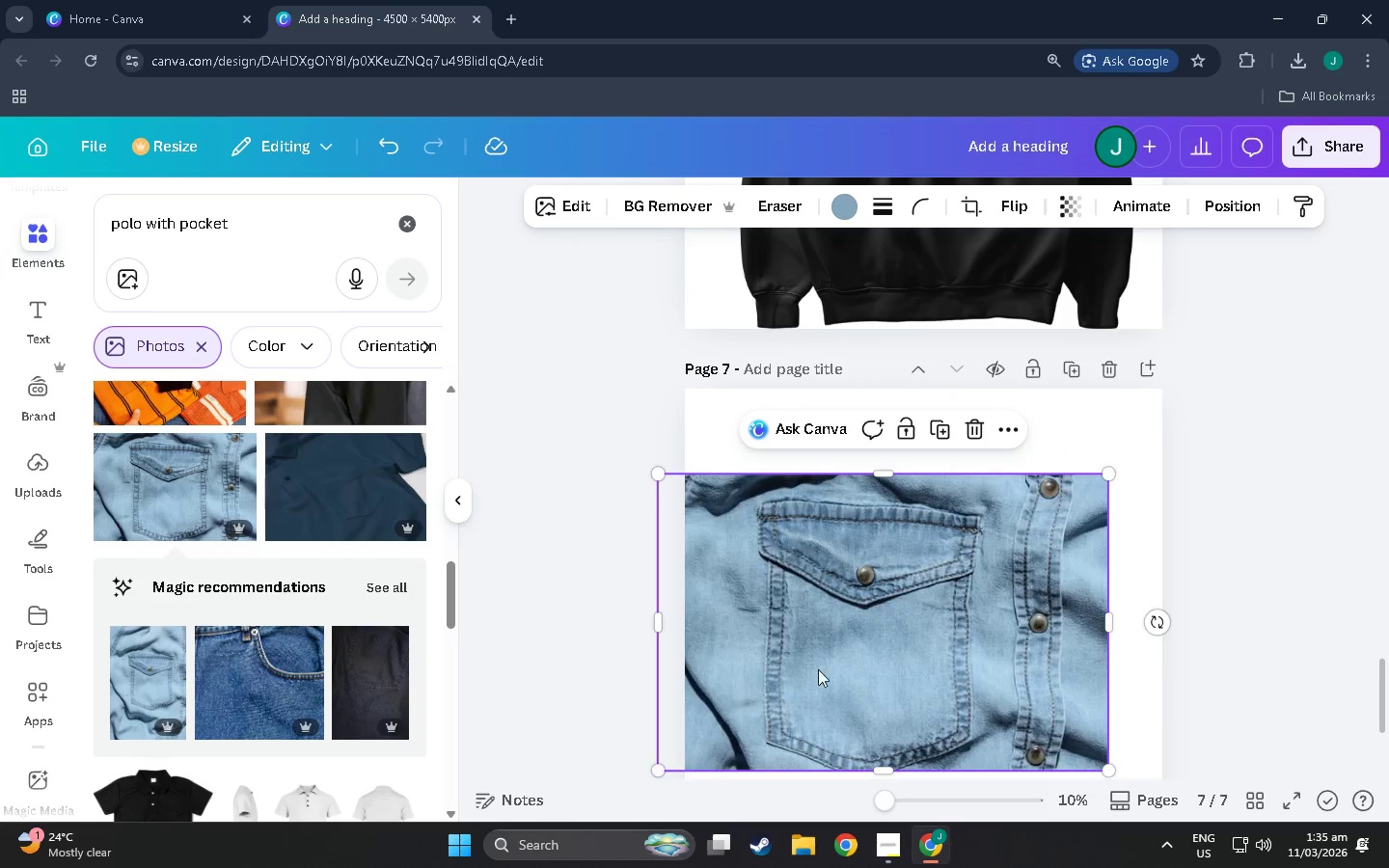 
left_click_drag(start_coordinate=[820, 669], to_coordinate=[867, 665])
 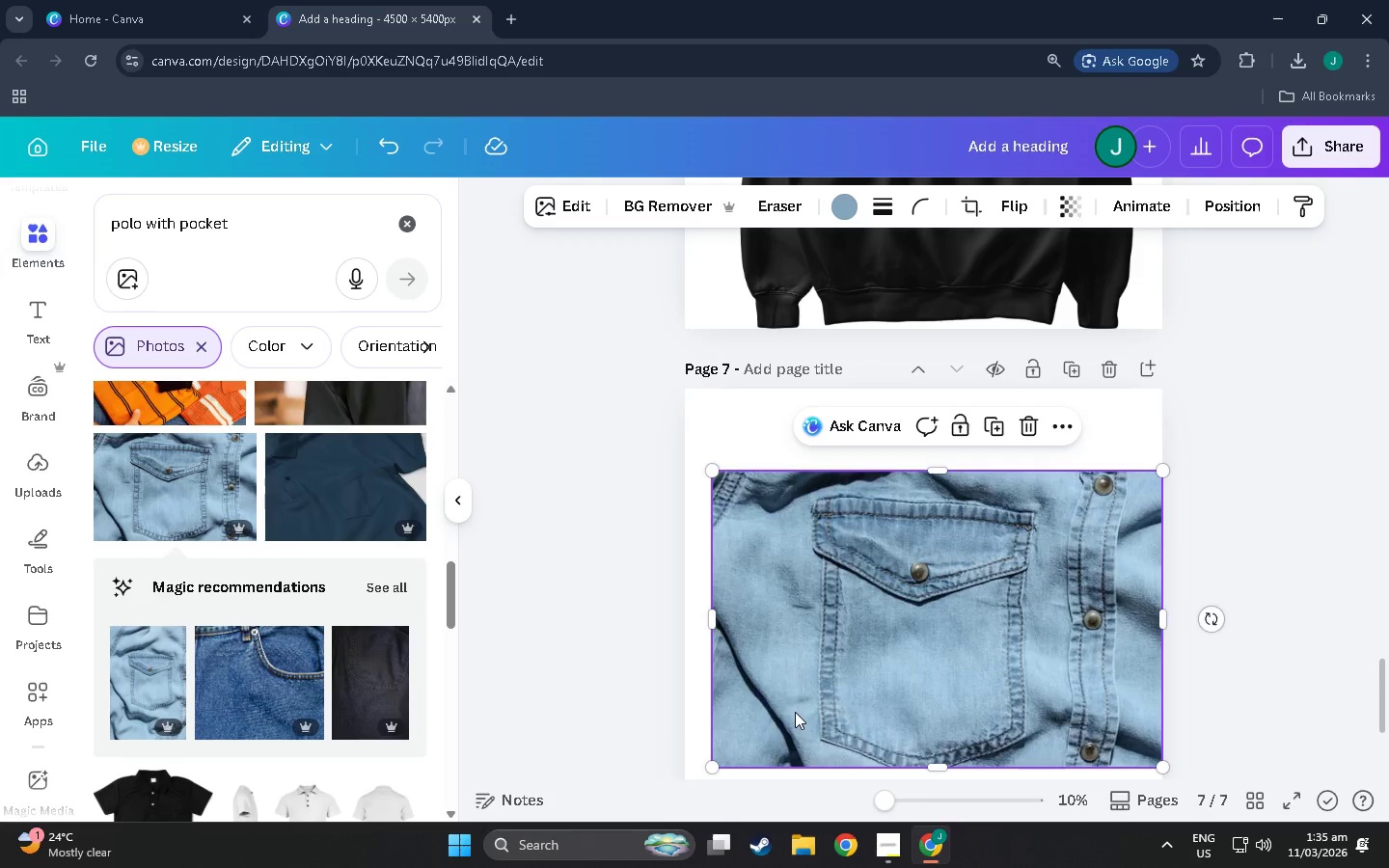 
scroll: coordinate [791, 711], scroll_direction: down, amount: 4.0
 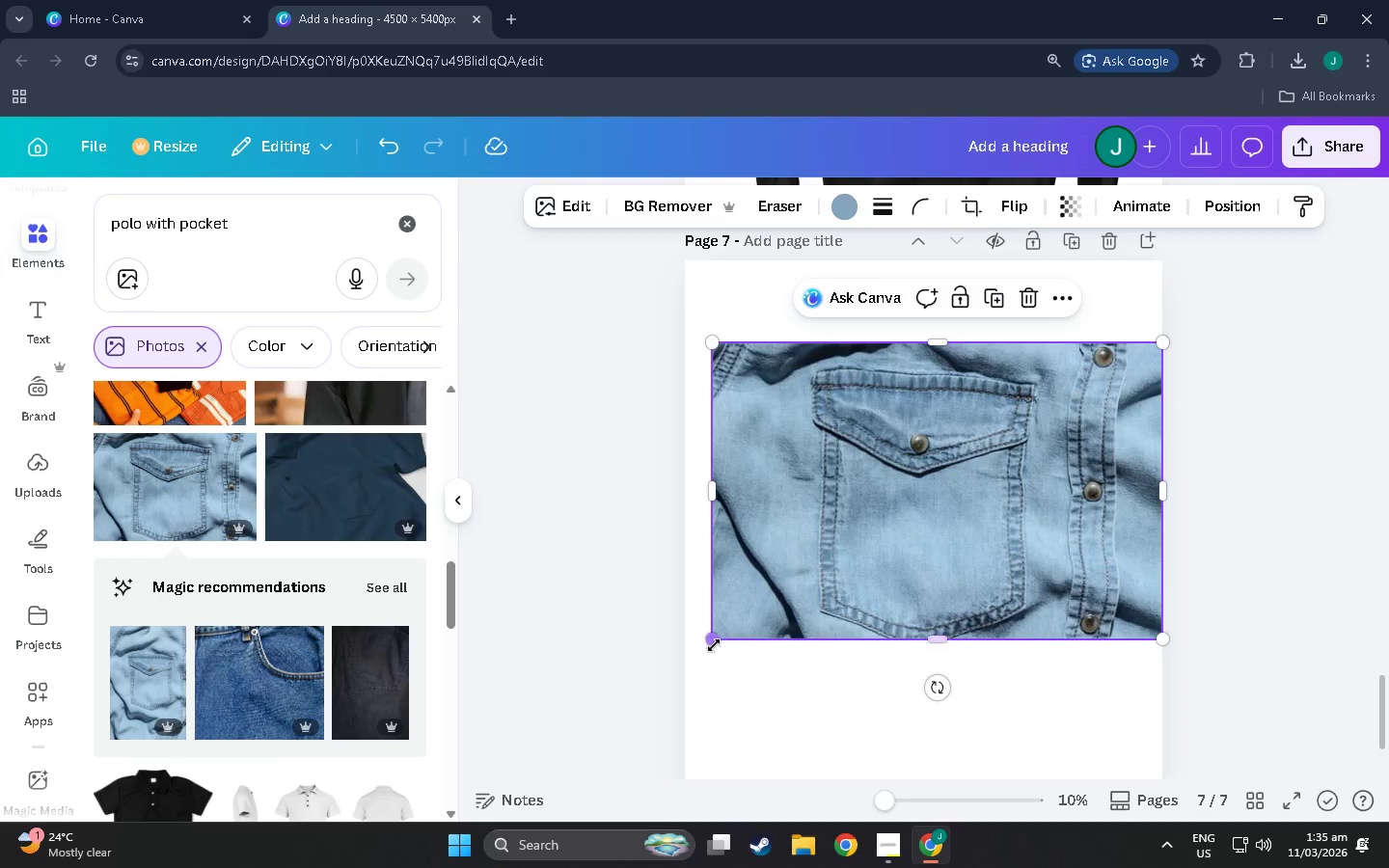 
left_click_drag(start_coordinate=[714, 645], to_coordinate=[687, 660])
 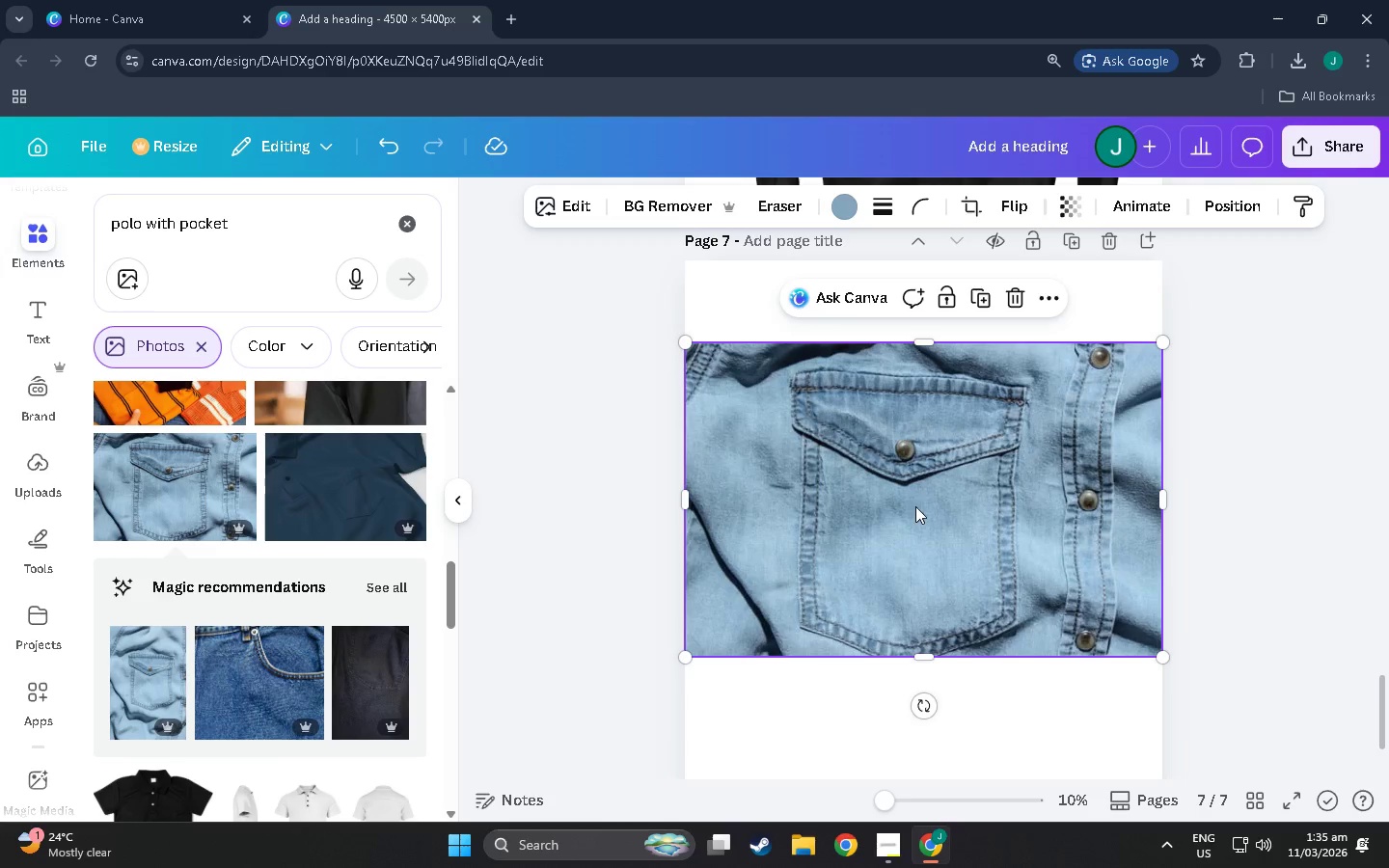 
scroll: coordinate [175, 581], scroll_direction: down, amount: 24.0
 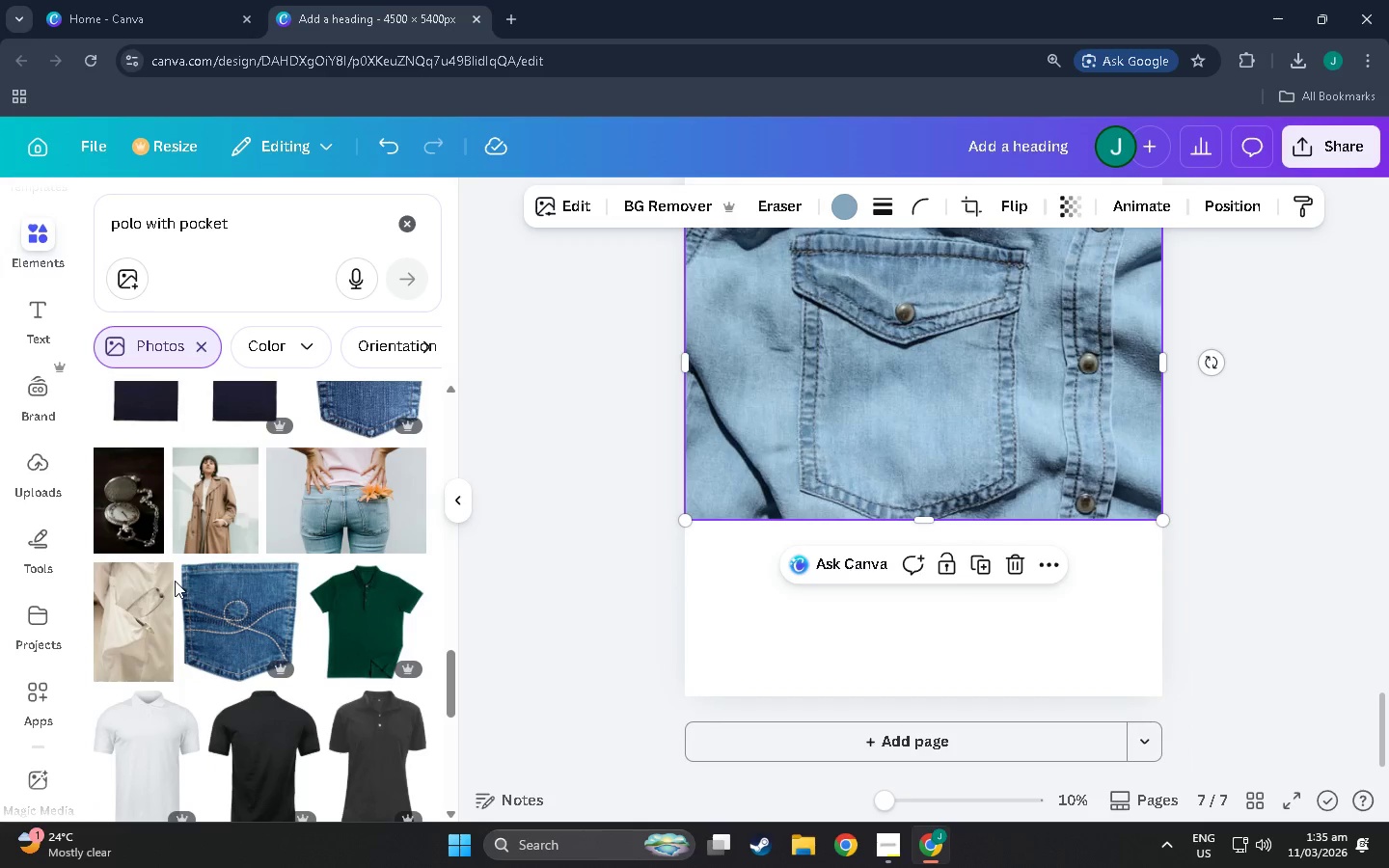 
scroll: coordinate [178, 583], scroll_direction: up, amount: 6.0
 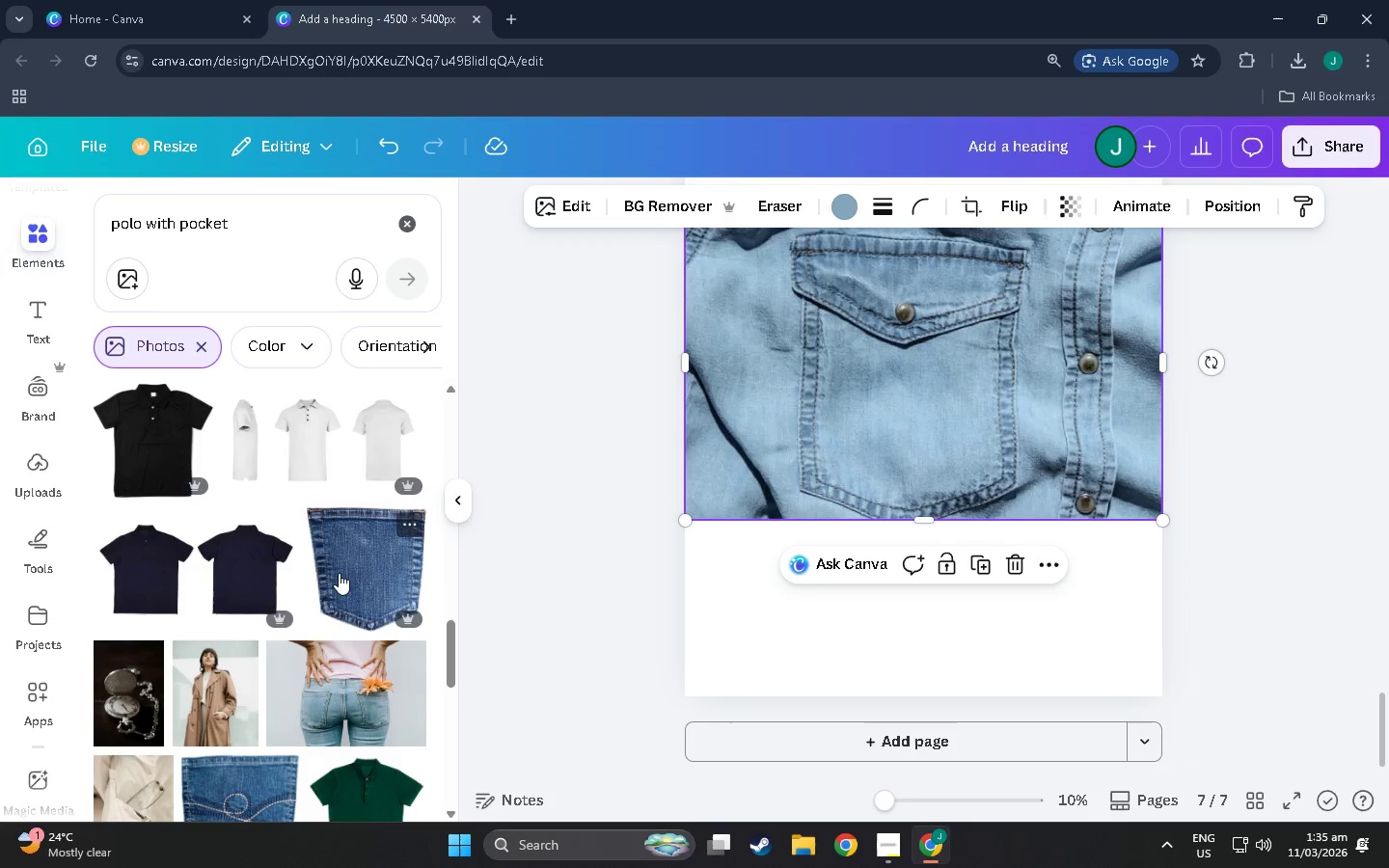 
left_click([396, 563])
 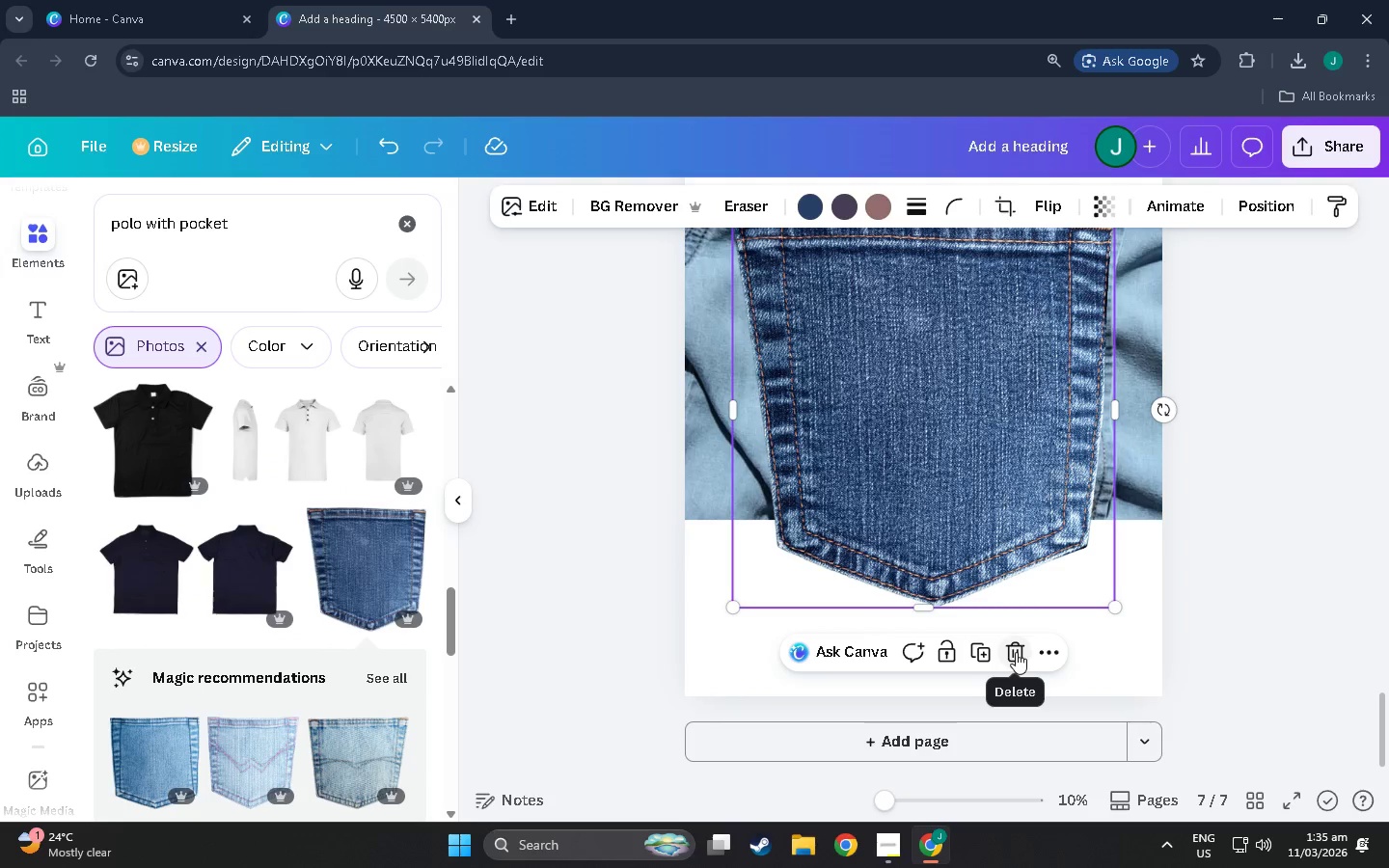 
left_click_drag(start_coordinate=[928, 404], to_coordinate=[949, 425])
 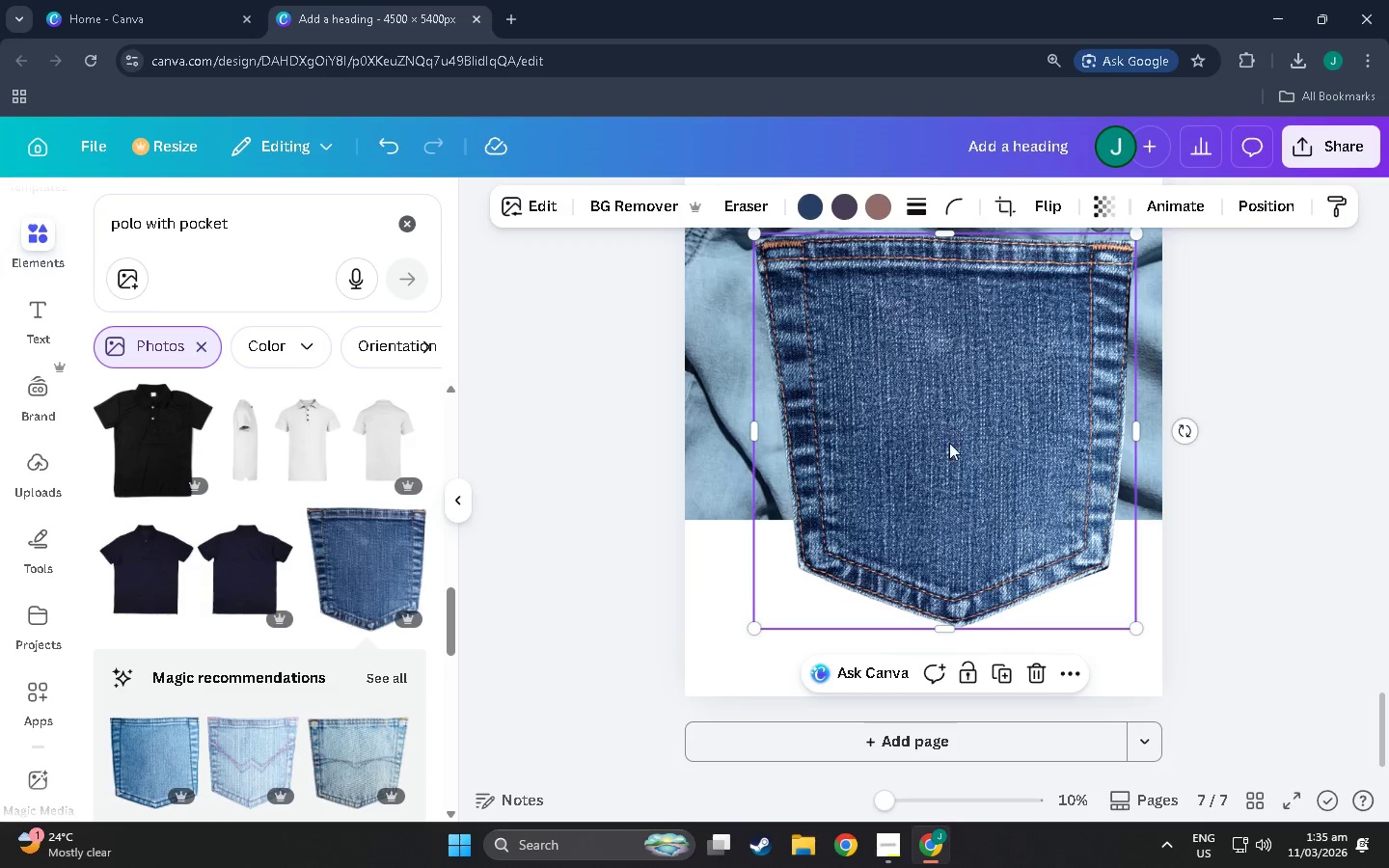 
scroll: coordinate [949, 452], scroll_direction: up, amount: 4.0
 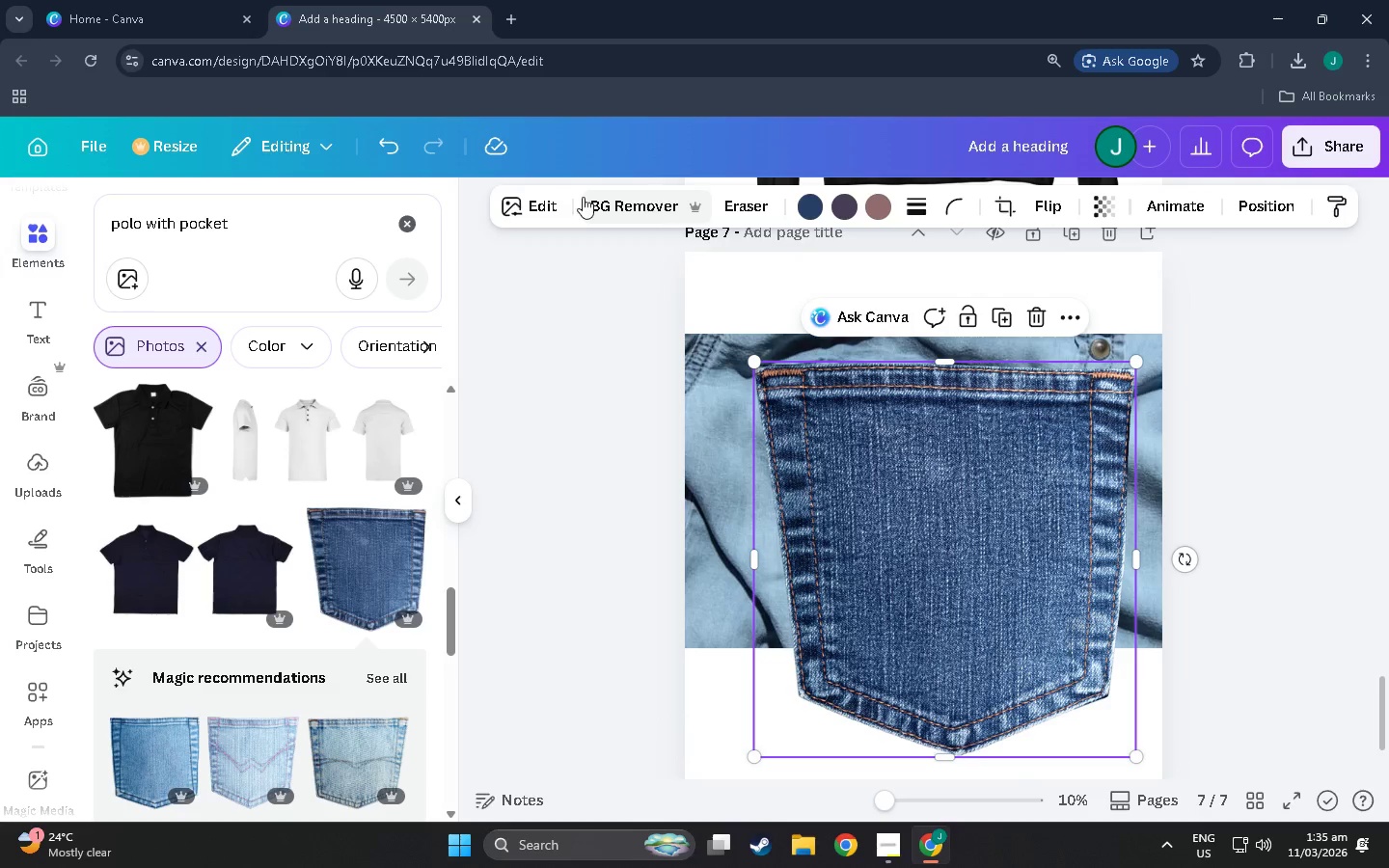 
left_click([531, 200])
 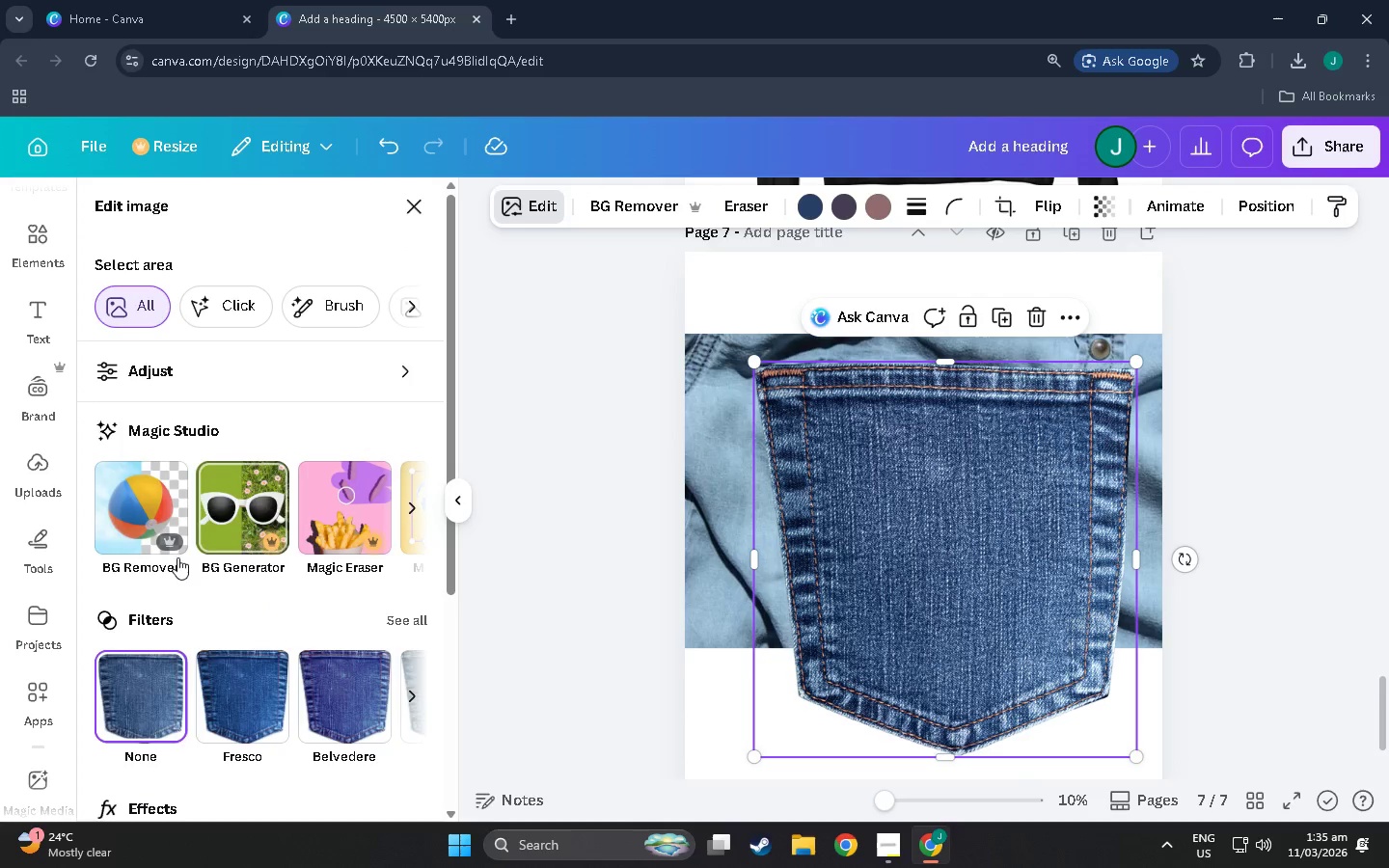 
scroll: coordinate [35, 647], scroll_direction: down, amount: 15.0
 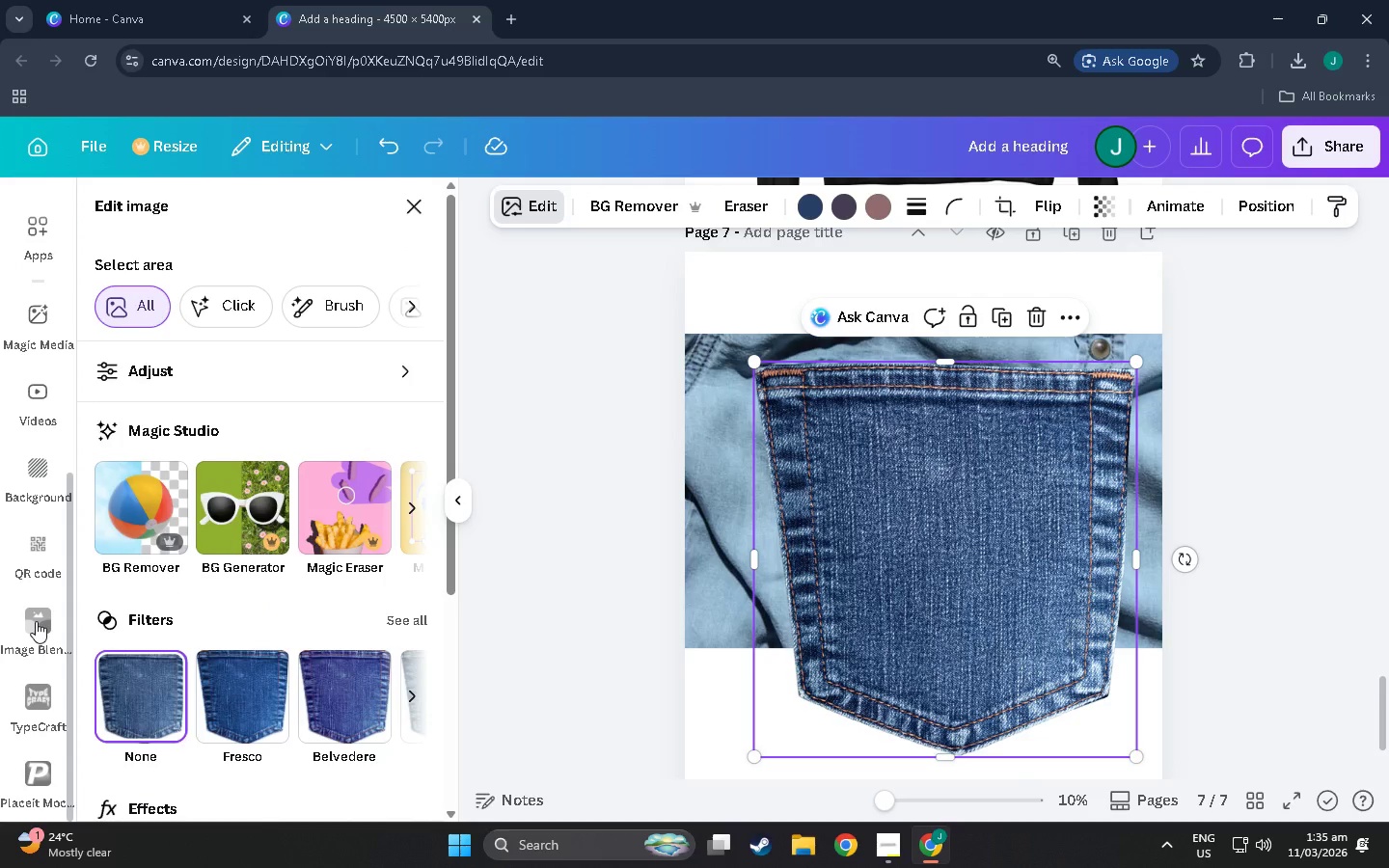 
left_click([36, 621])
 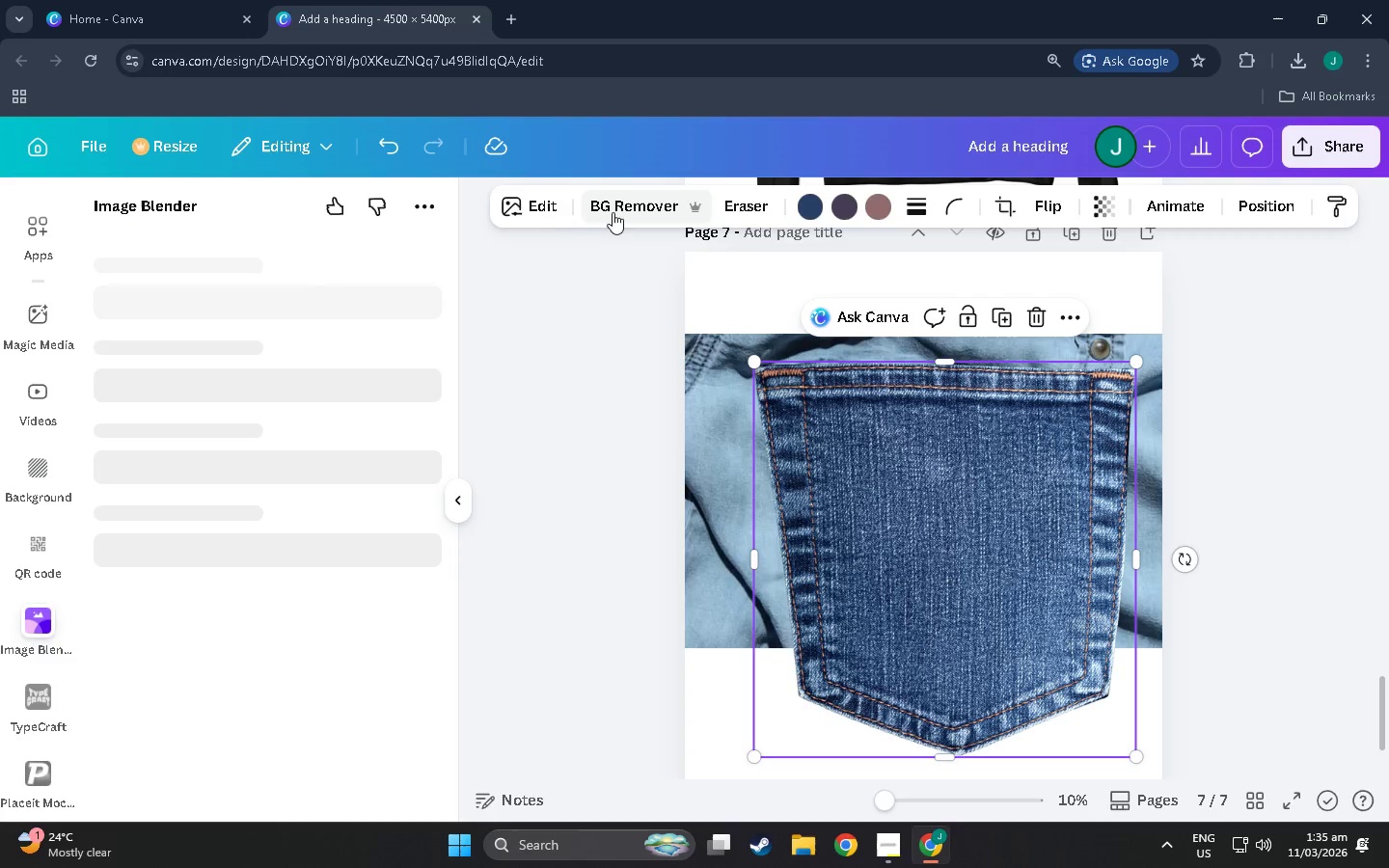 
mouse_move([192, 308])
 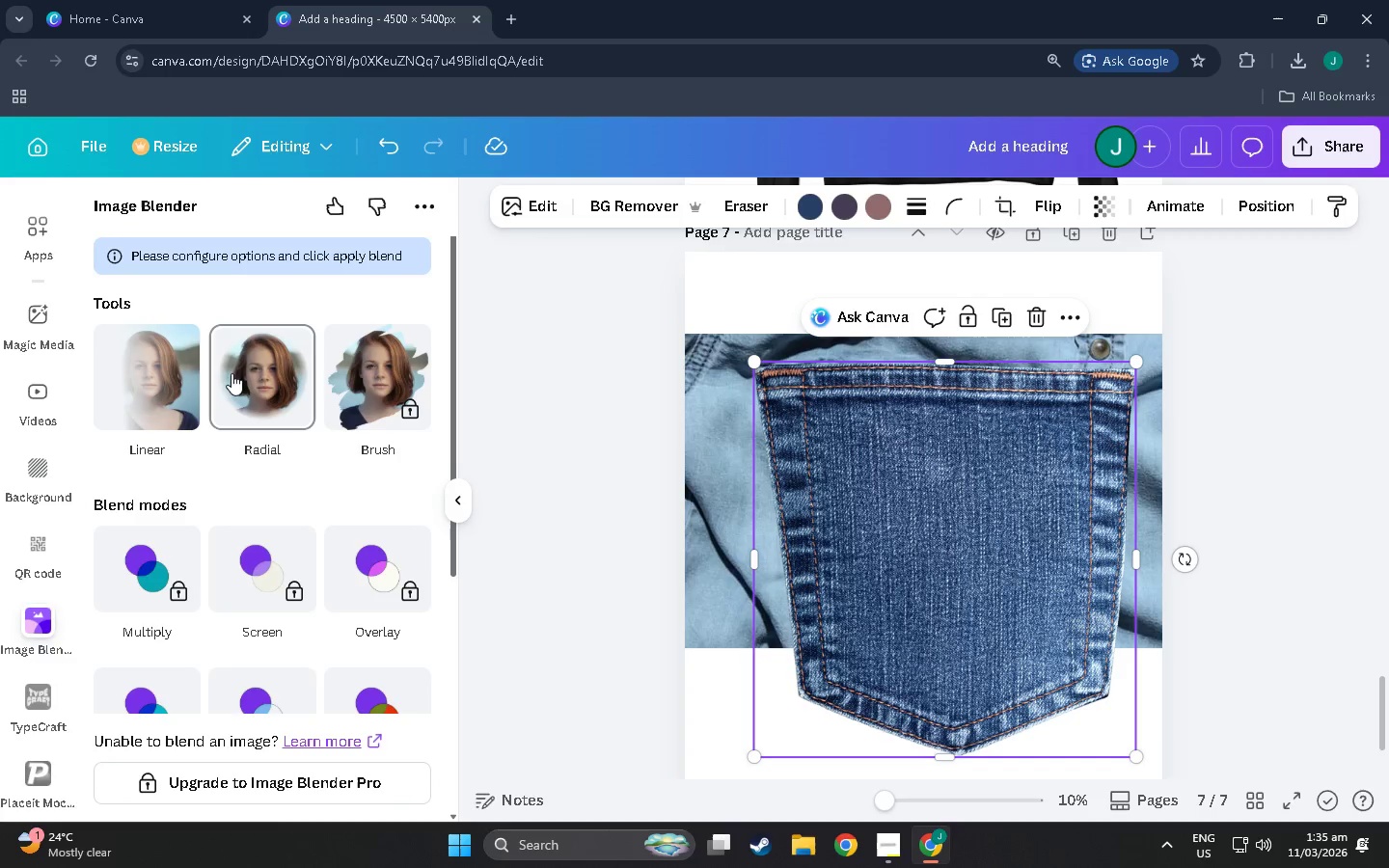 
left_click([238, 372])
 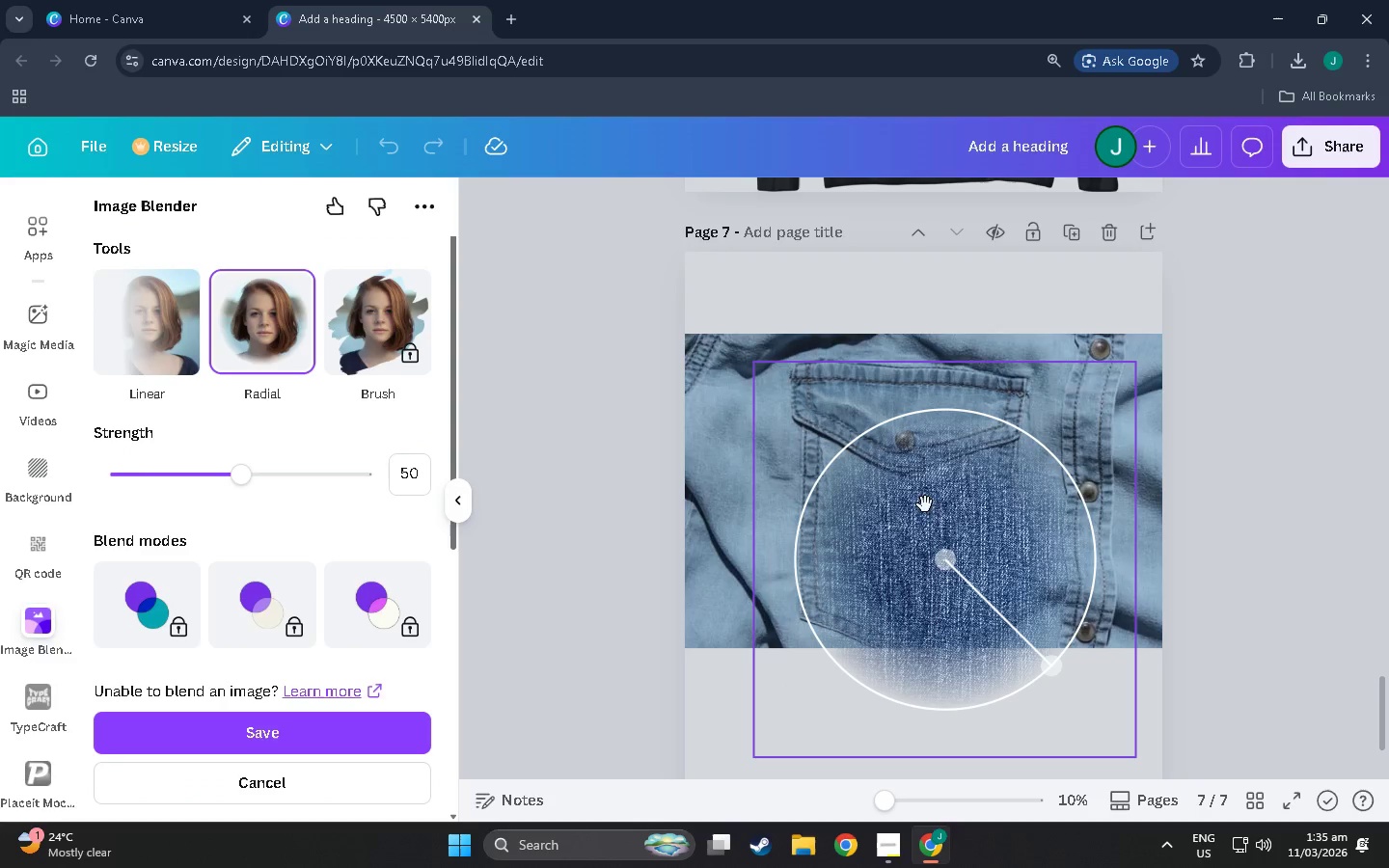 
left_click_drag(start_coordinate=[911, 523], to_coordinate=[906, 500])
 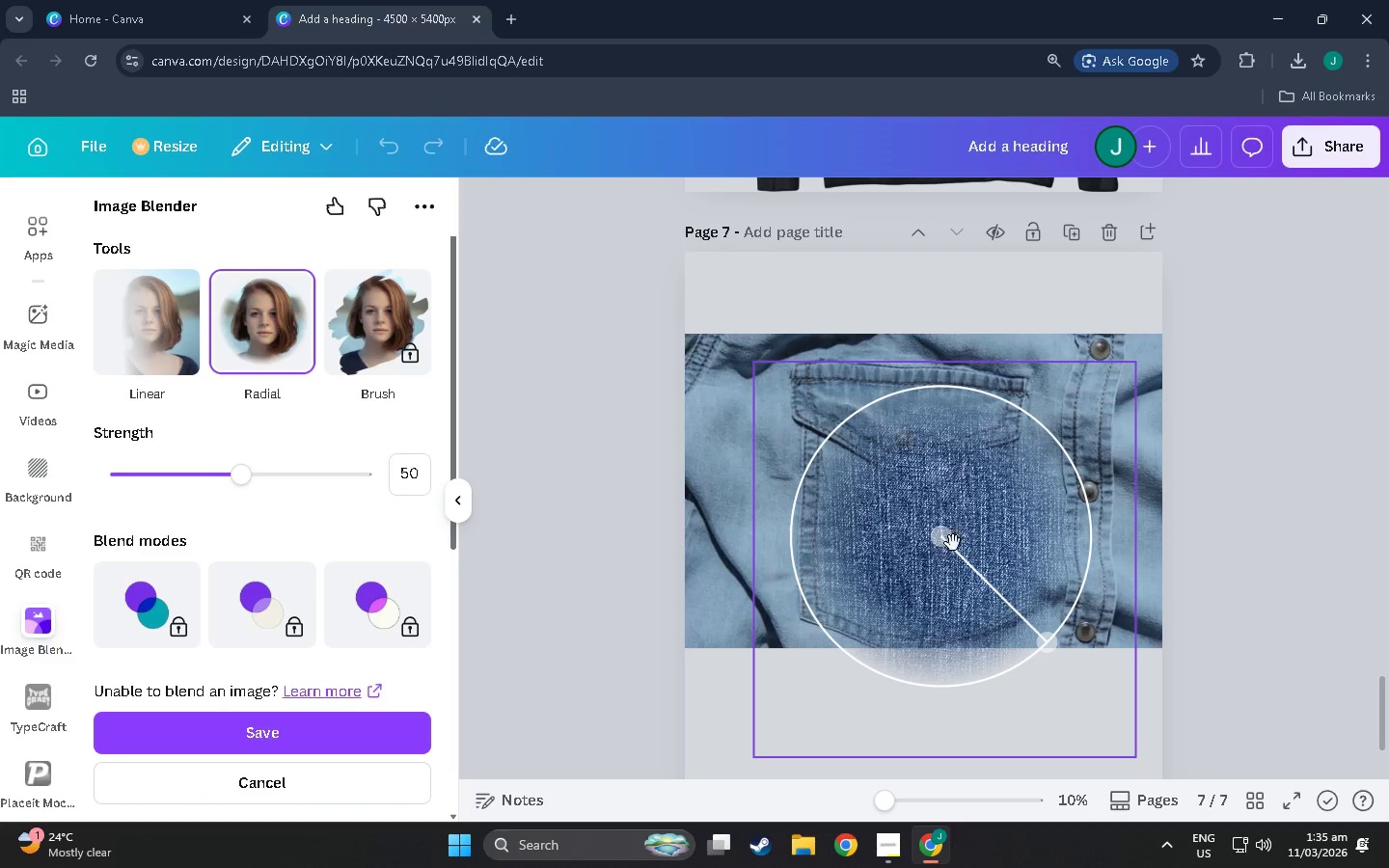 
left_click_drag(start_coordinate=[953, 545], to_coordinate=[952, 554])
 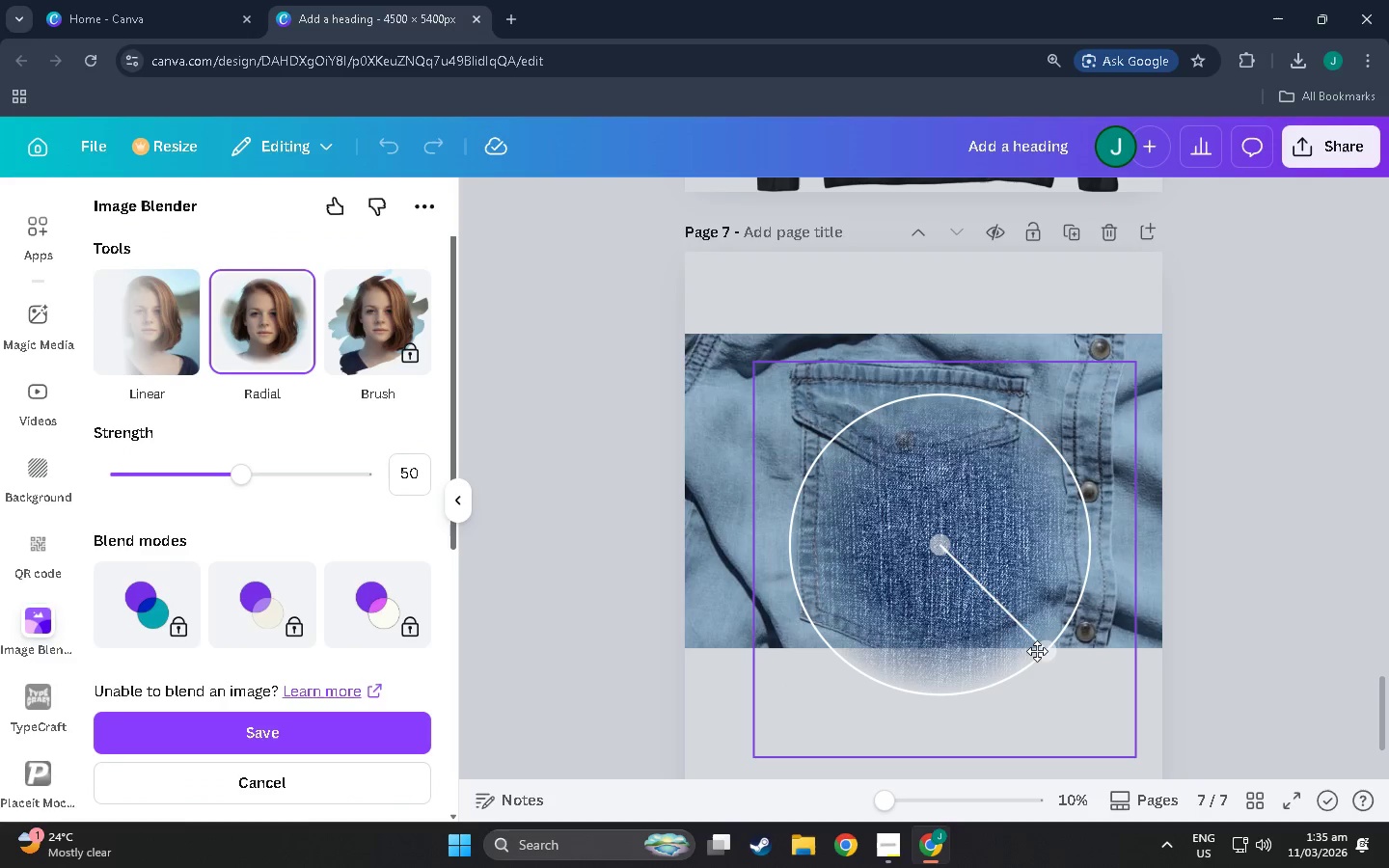 
left_click_drag(start_coordinate=[1049, 653], to_coordinate=[1034, 641])
 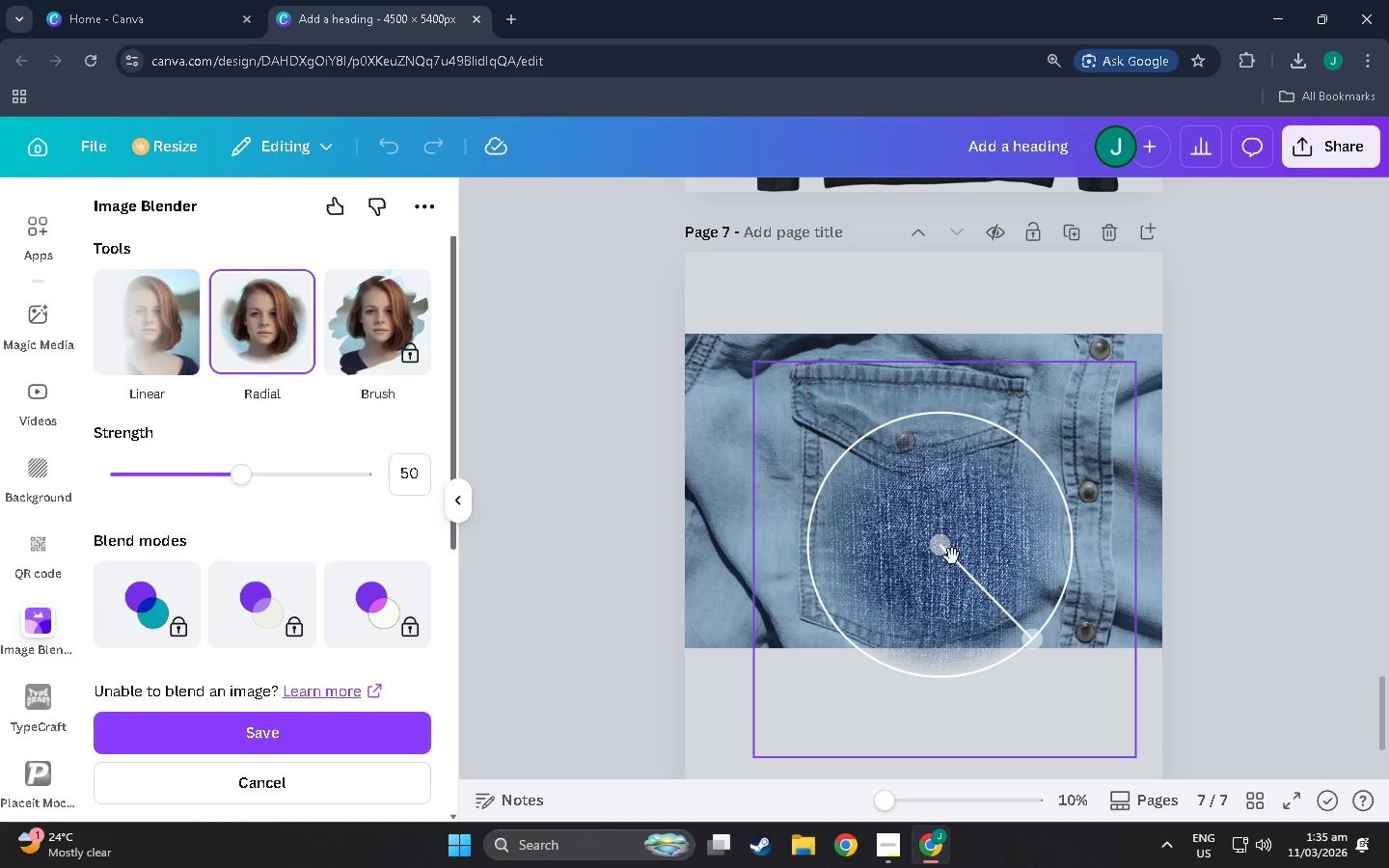 
left_click_drag(start_coordinate=[952, 556], to_coordinate=[960, 520])
 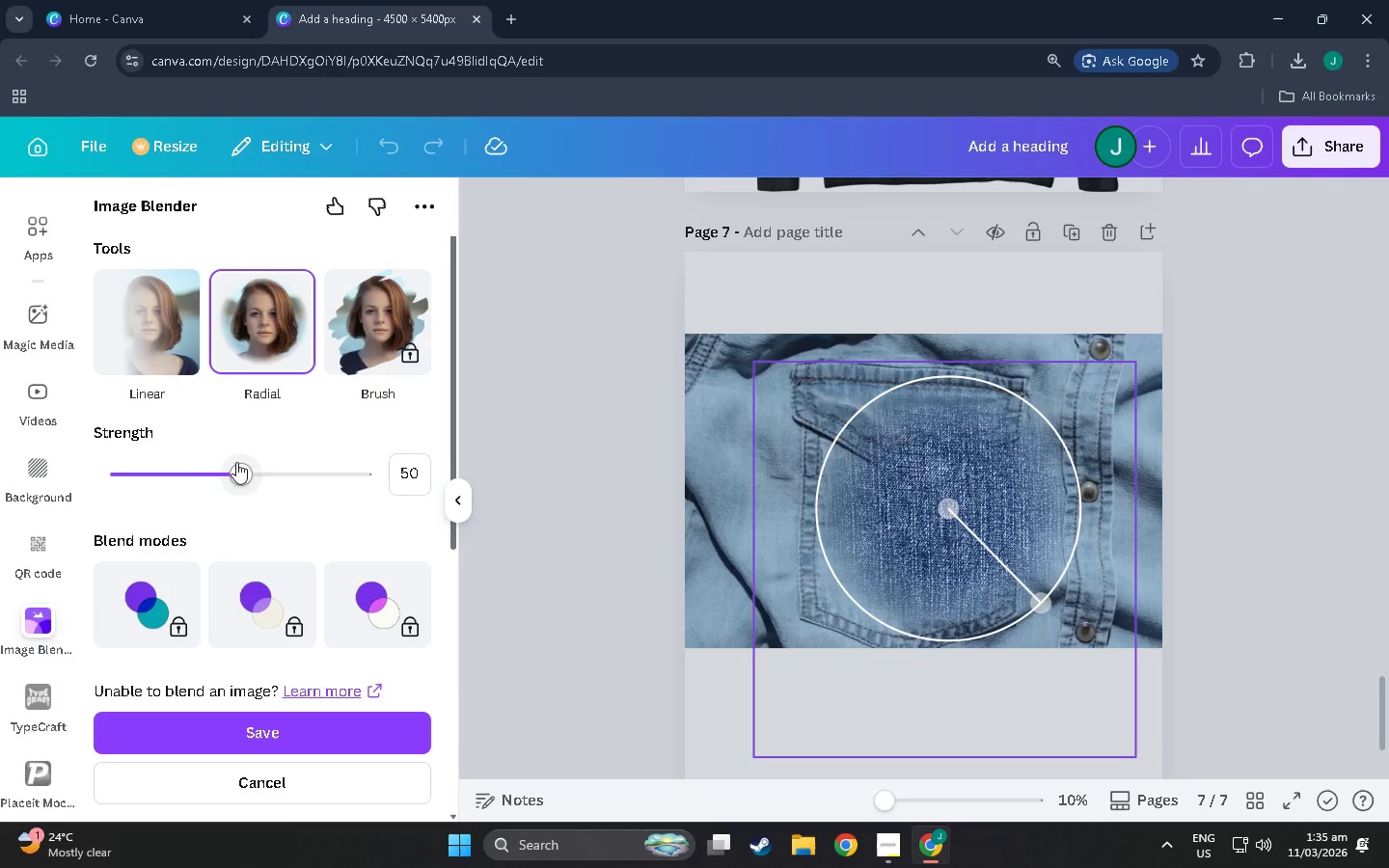 
left_click_drag(start_coordinate=[240, 464], to_coordinate=[419, 467])
 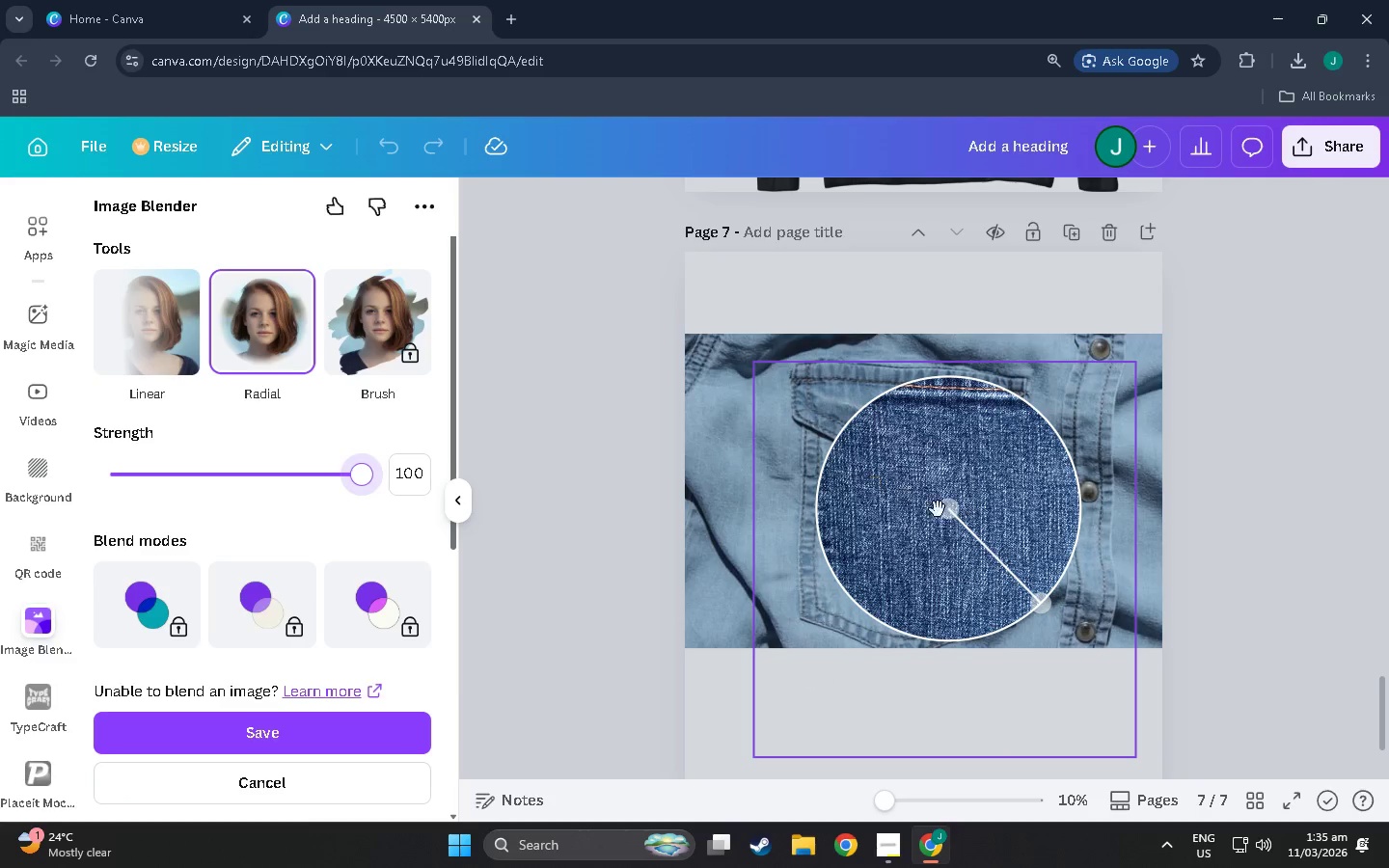 
left_click_drag(start_coordinate=[952, 514], to_coordinate=[949, 536])
 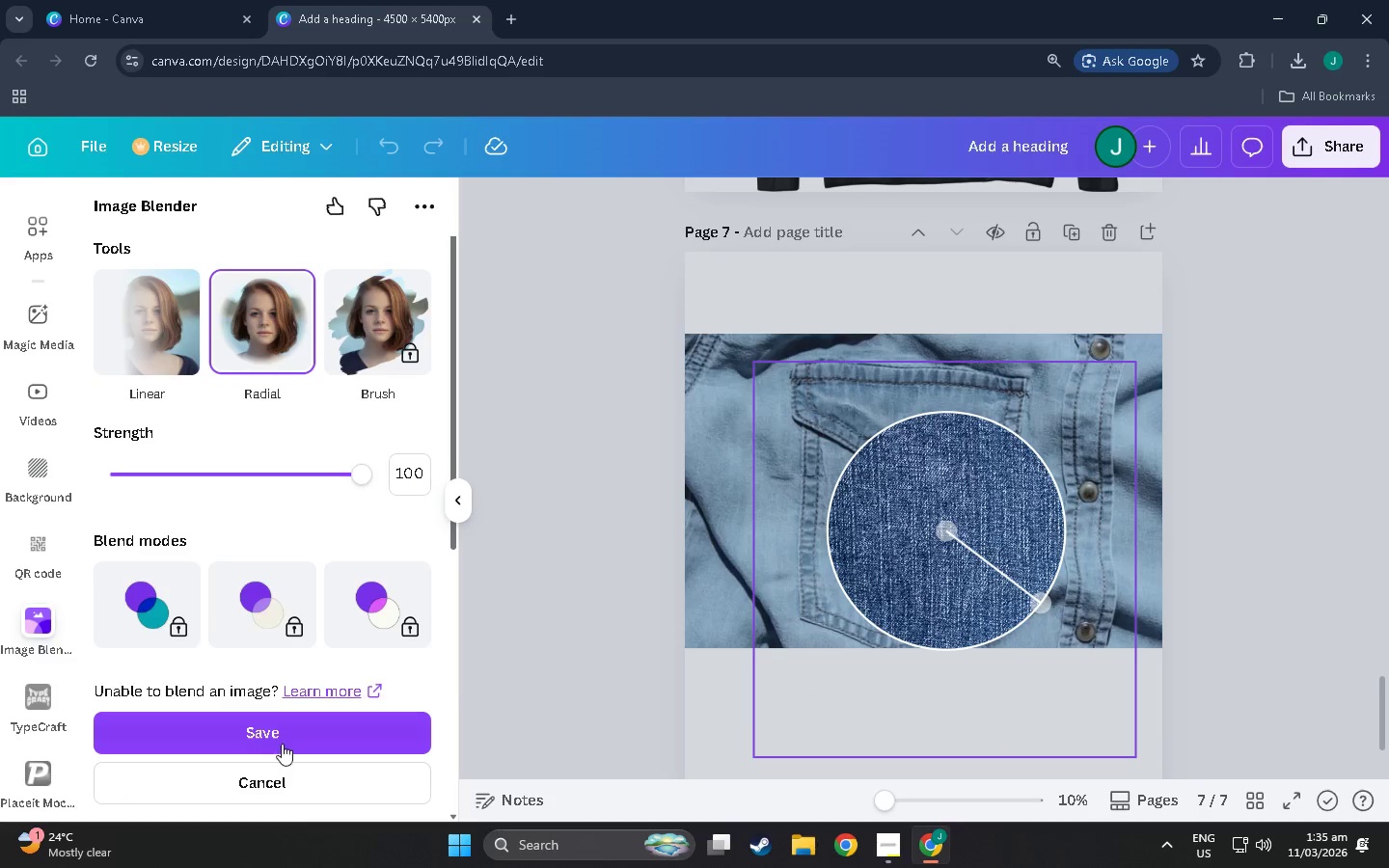 
left_click([282, 743])
 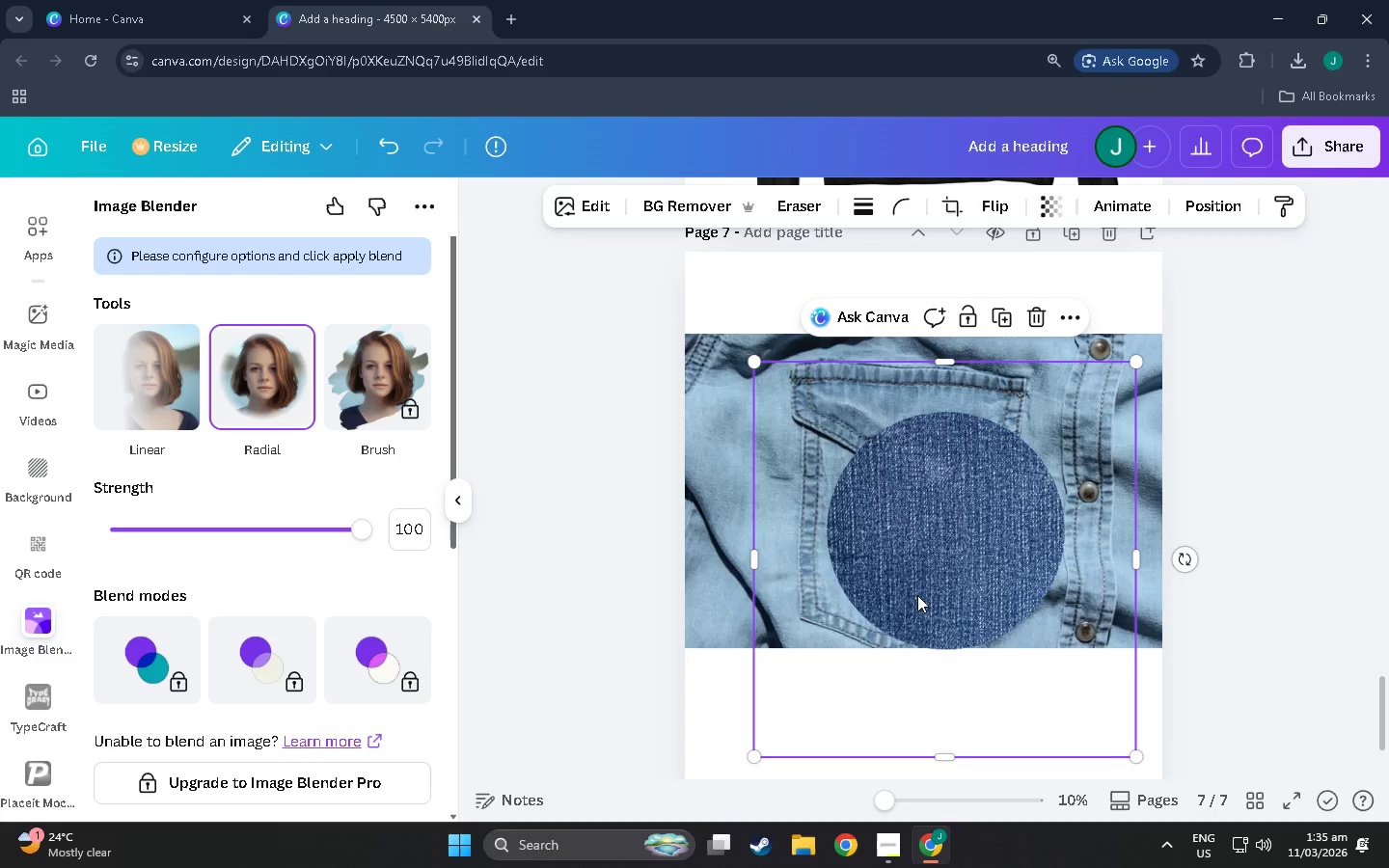 
left_click([945, 580])
 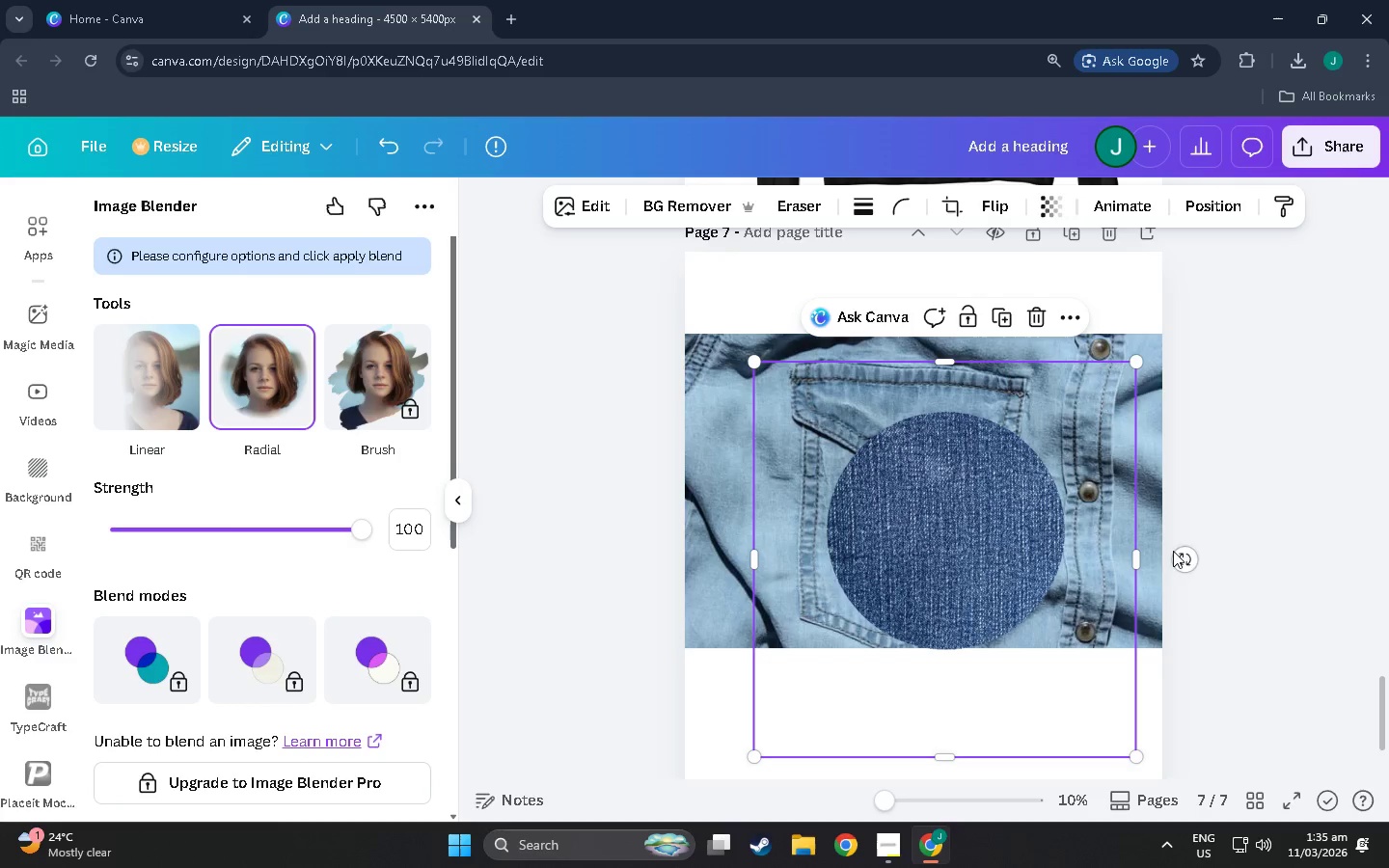 
left_click_drag(start_coordinate=[1179, 562], to_coordinate=[954, 388])
 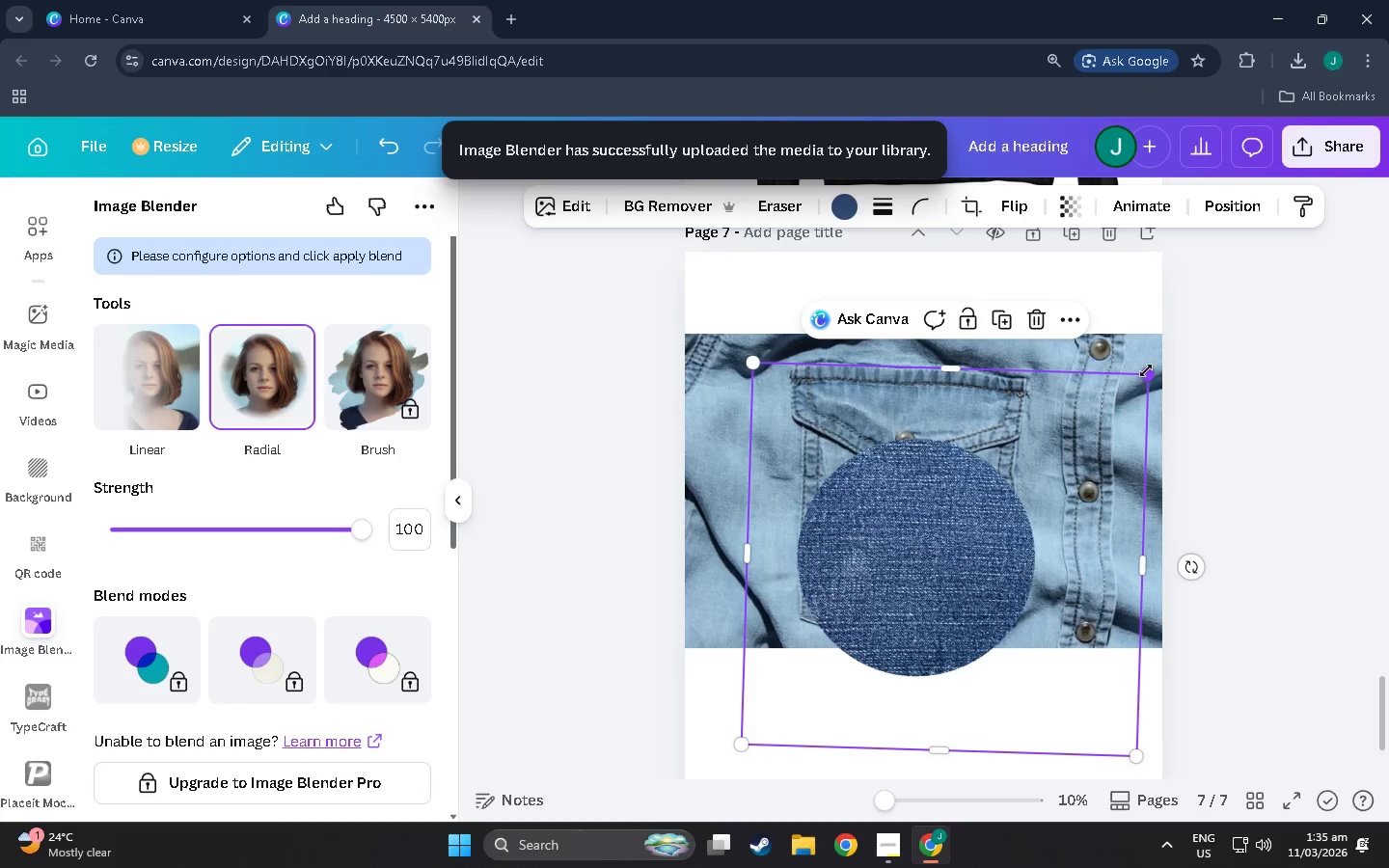 
left_click_drag(start_coordinate=[1146, 370], to_coordinate=[940, 477])
 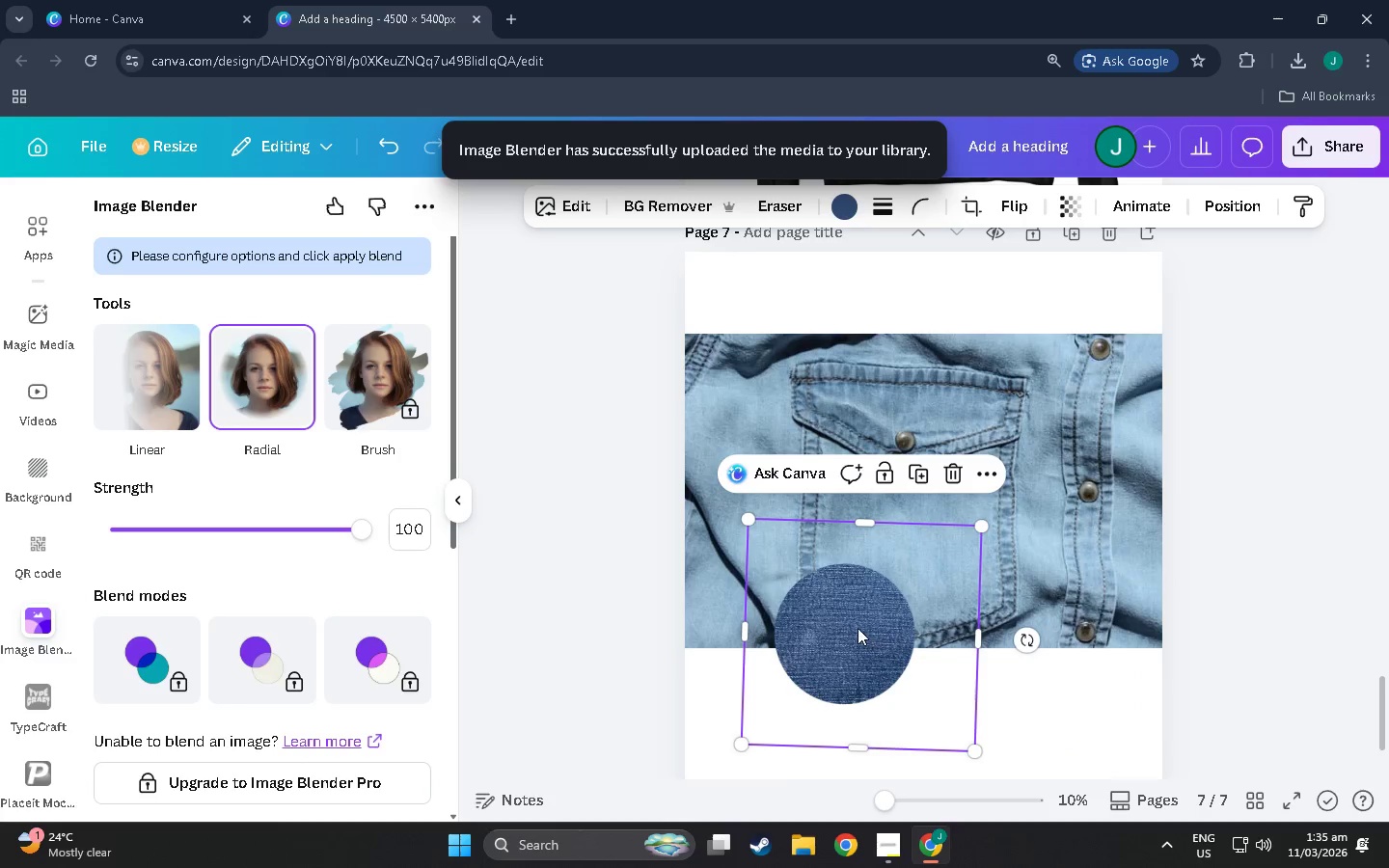 
left_click_drag(start_coordinate=[857, 627], to_coordinate=[1092, 429])
 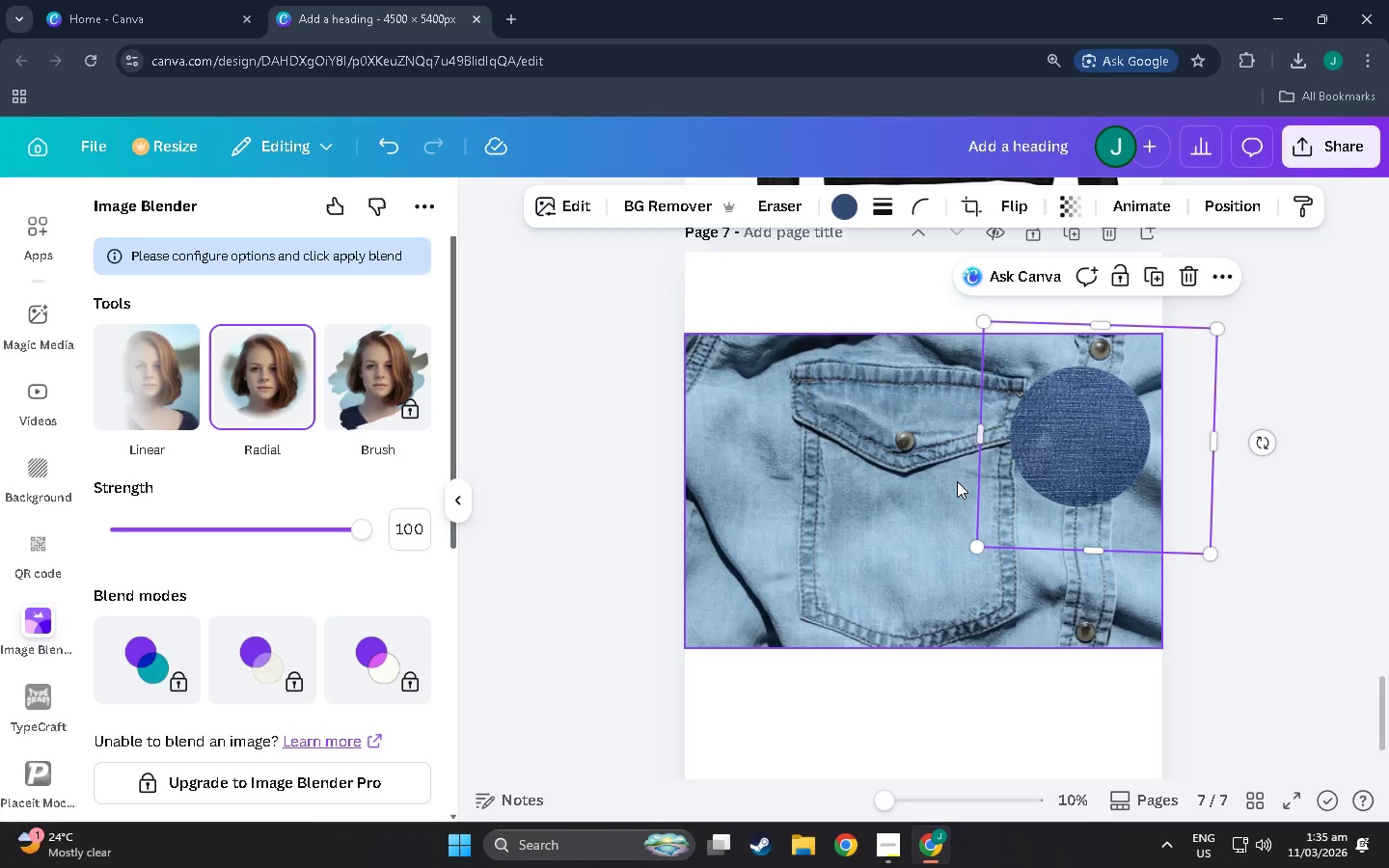 
hold_key(key=ControlLeft, duration=1.34)
scroll: coordinate [930, 569], scroll_direction: up, amount: 4.0
 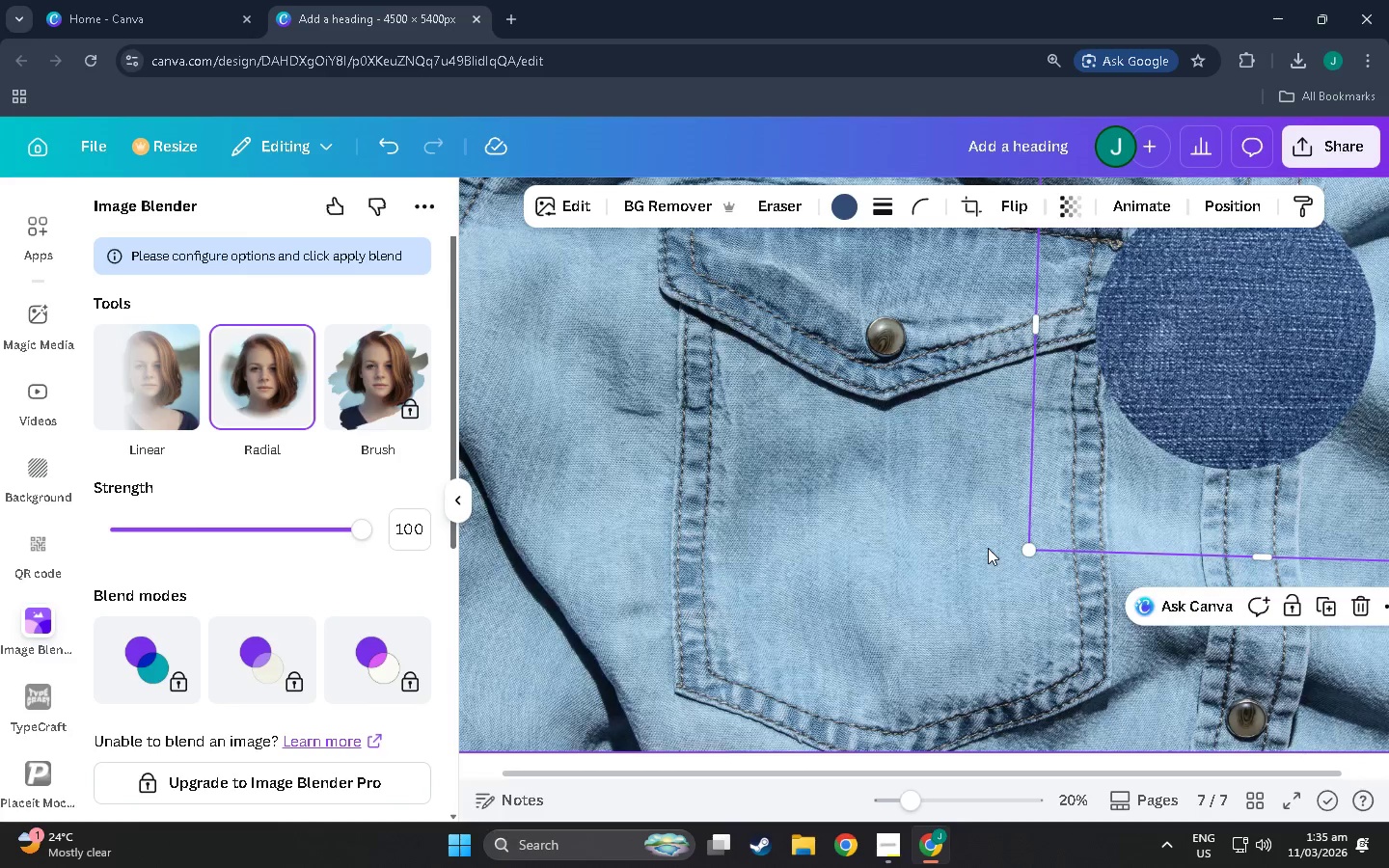 
scroll: coordinate [988, 547], scroll_direction: down, amount: 3.0
 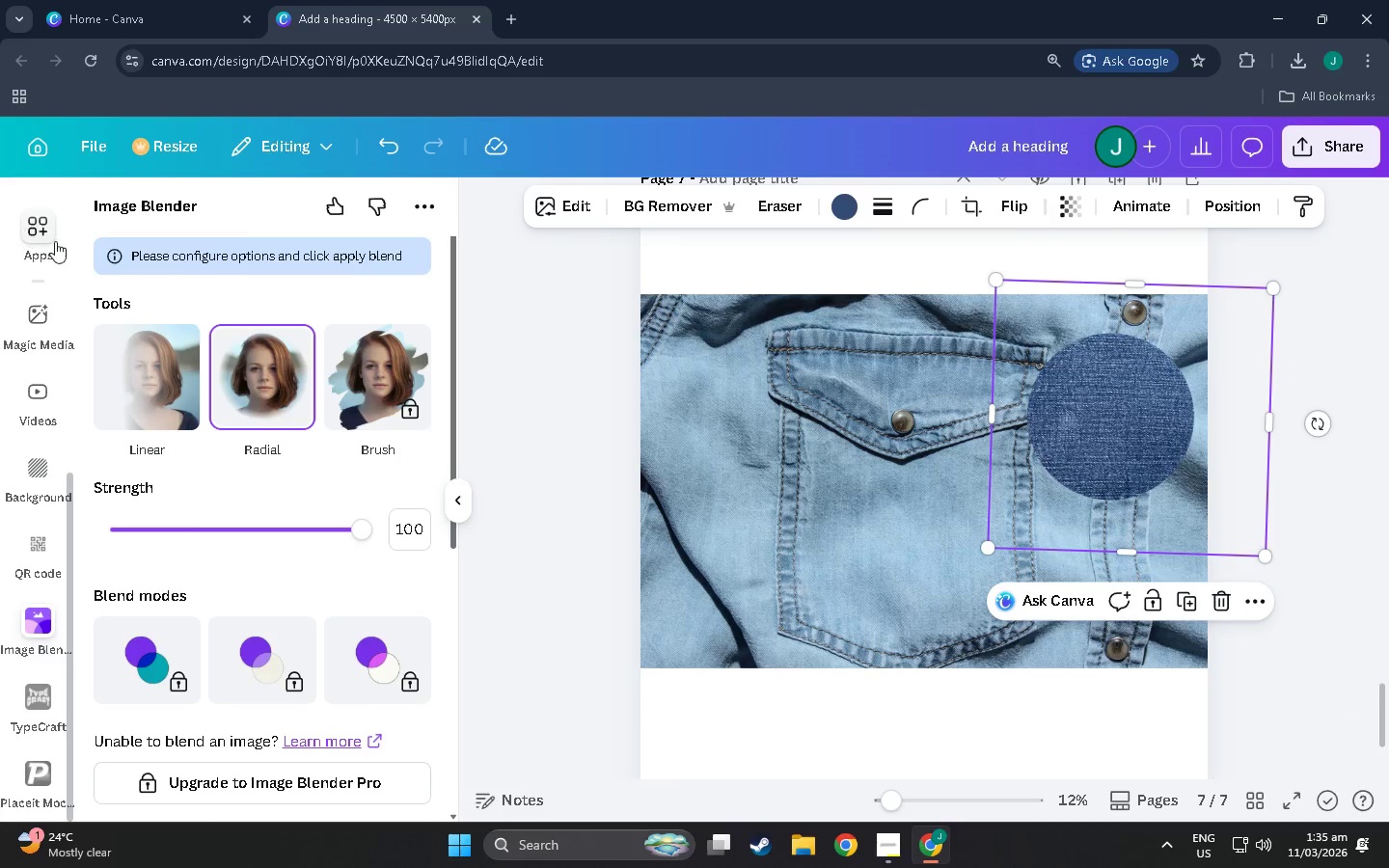 
left_click([37, 297])
 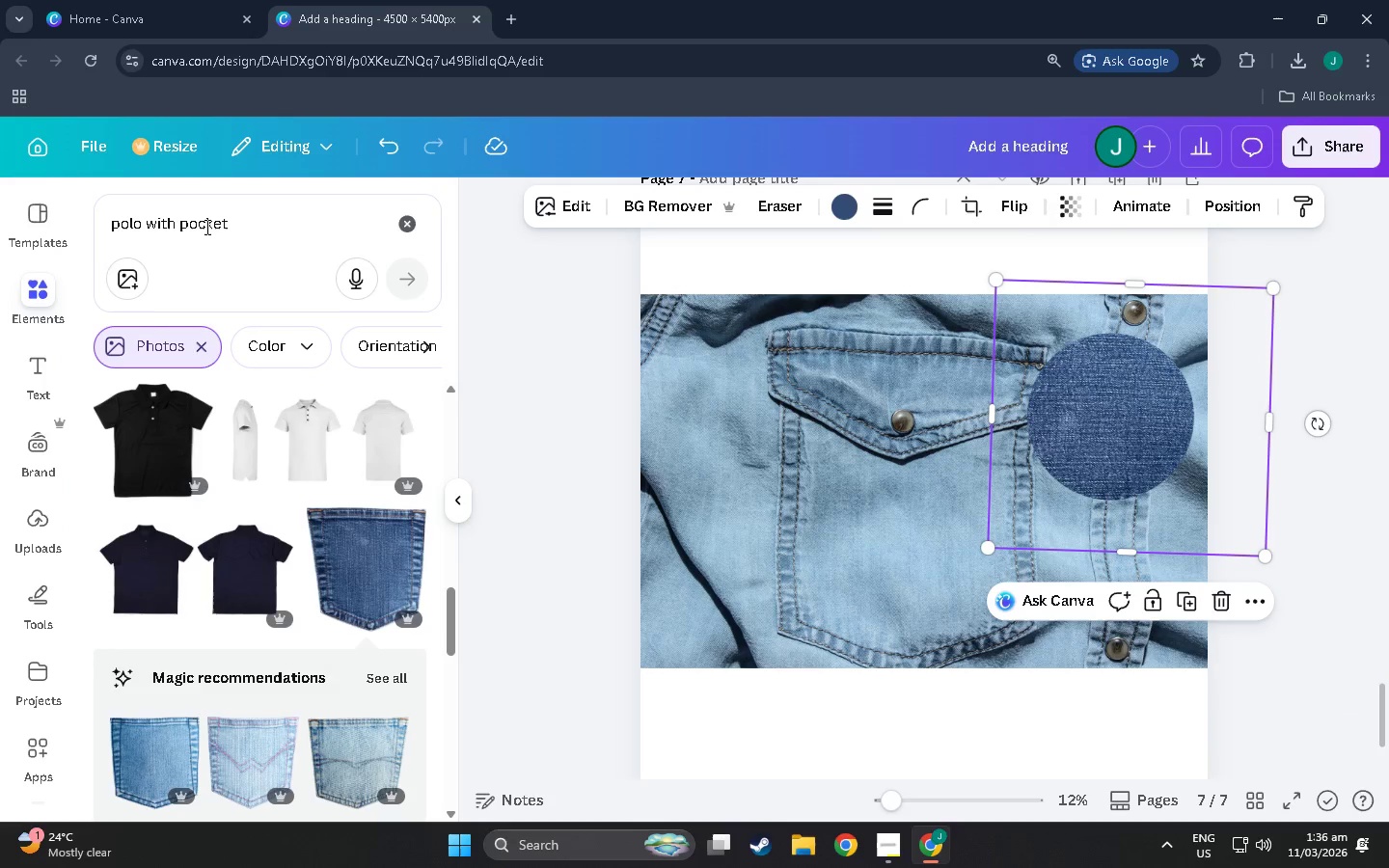 
scroll: coordinate [40, 323], scroll_direction: up, amount: 18.0
 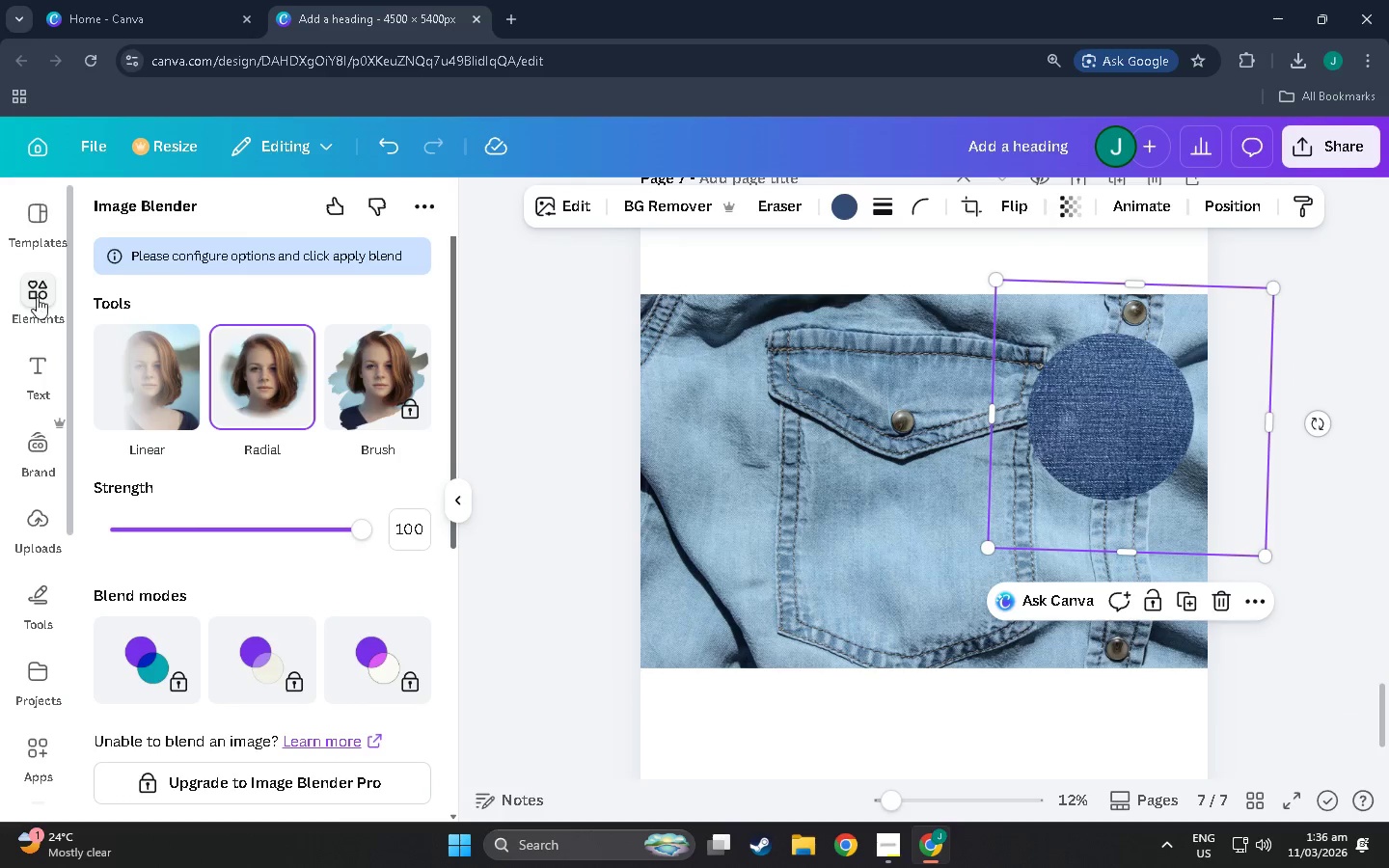 
left_click([223, 228])
 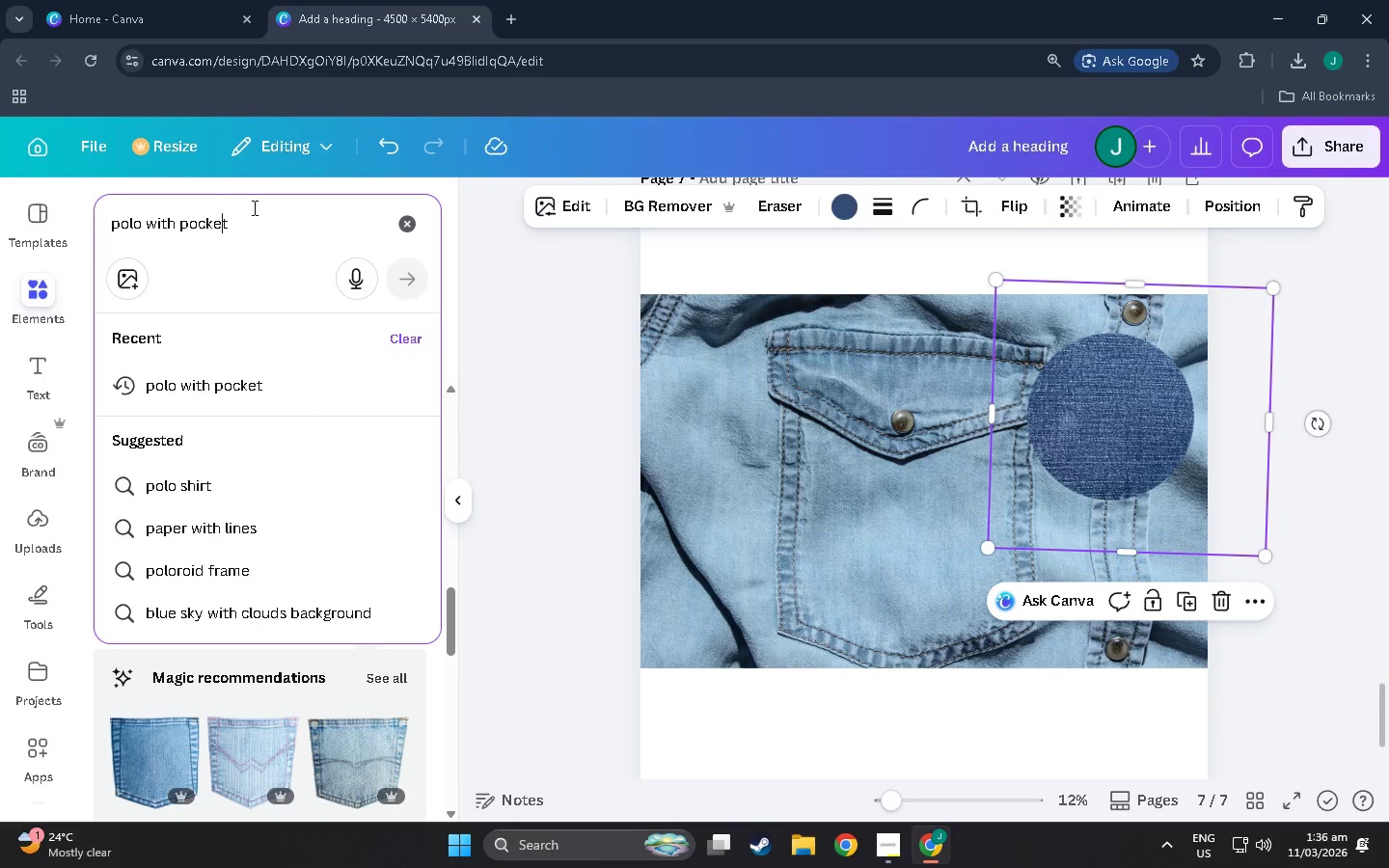 
left_click_drag(start_coordinate=[253, 207], to_coordinate=[239, 210])
 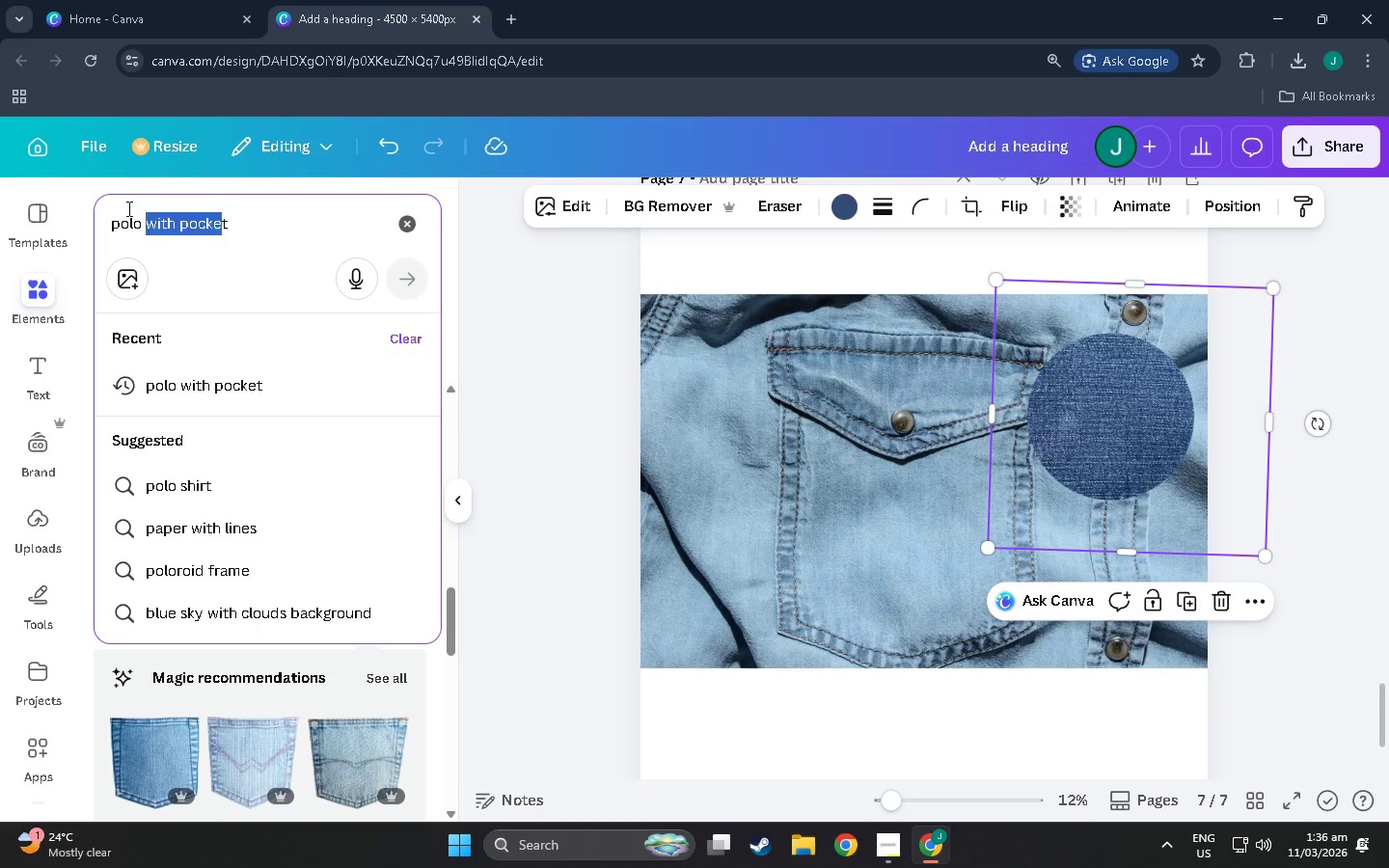 
left_click_drag(start_coordinate=[221, 210], to_coordinate=[0, 210])
 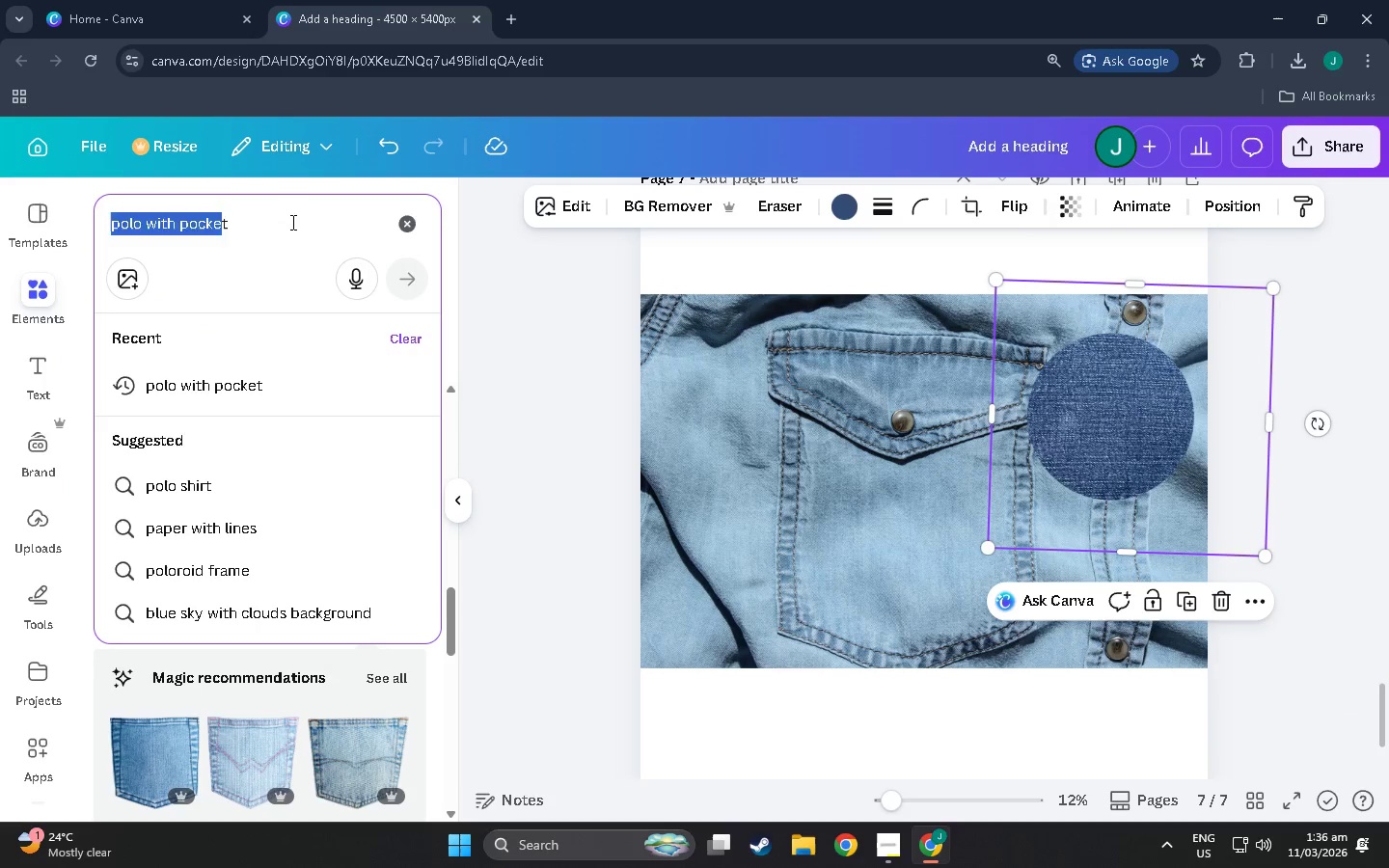 
left_click_drag(start_coordinate=[294, 223], to_coordinate=[7, 227])
 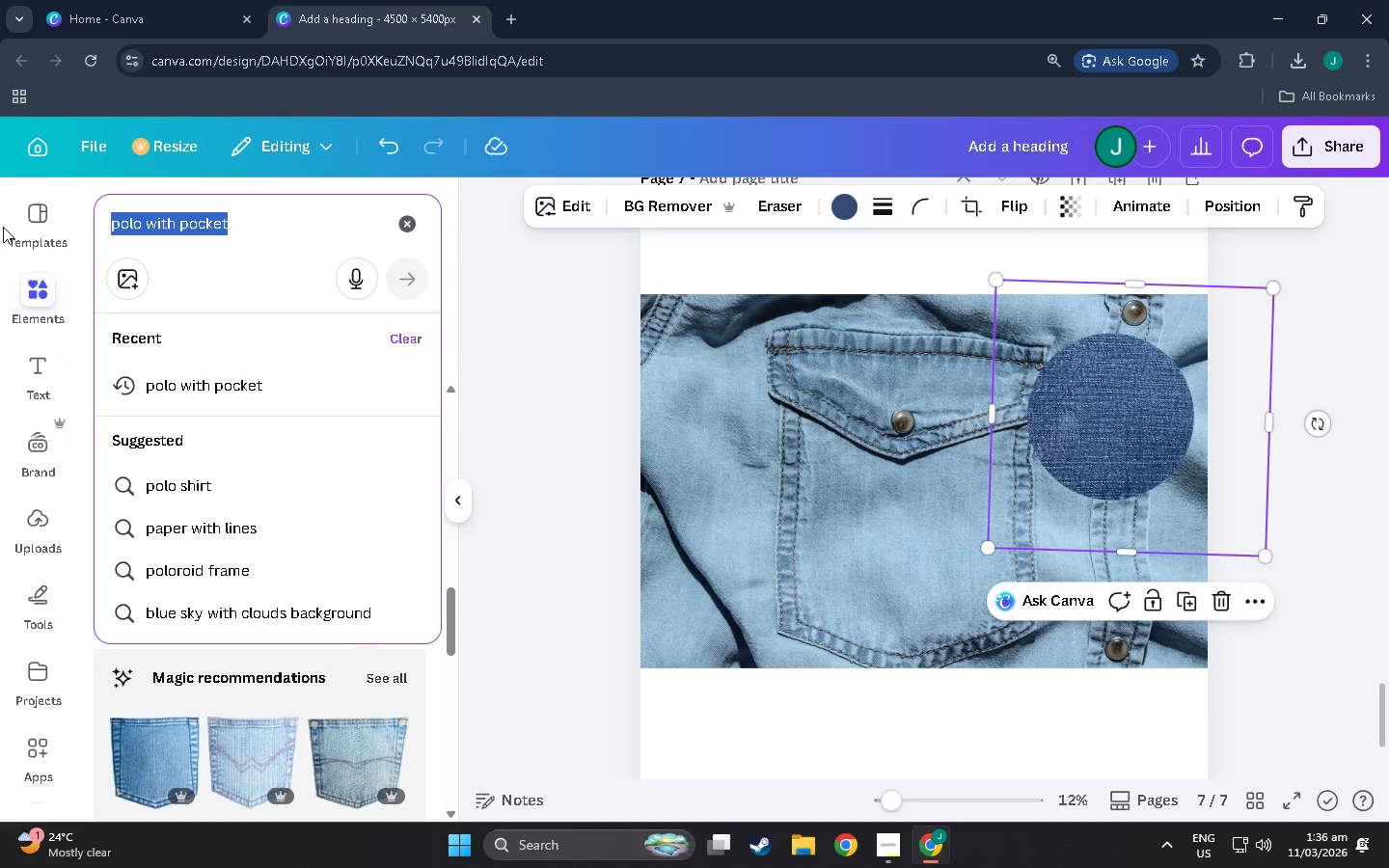 
type(frae)
 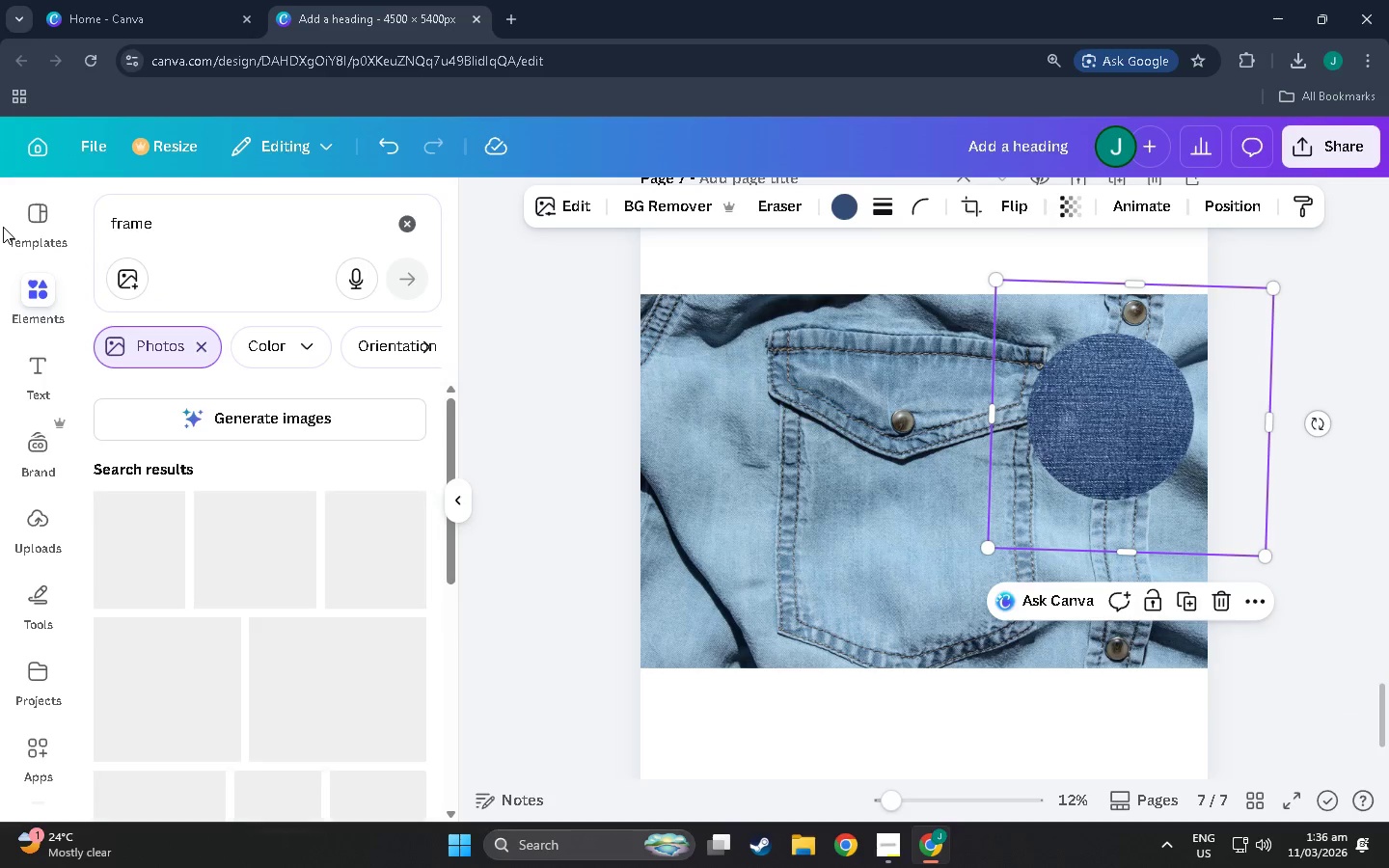 
key(Enter)
 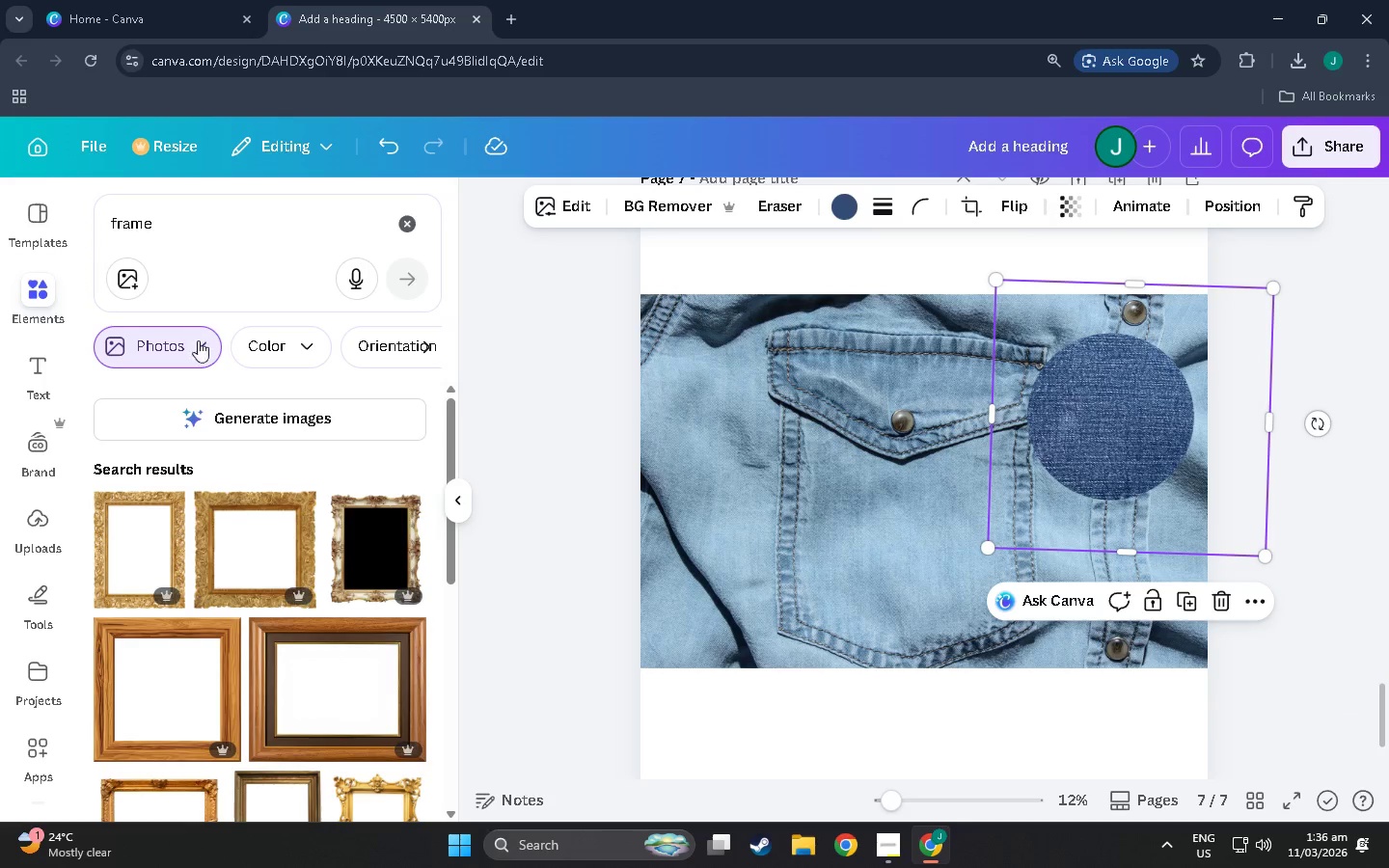 
left_click([203, 349])
 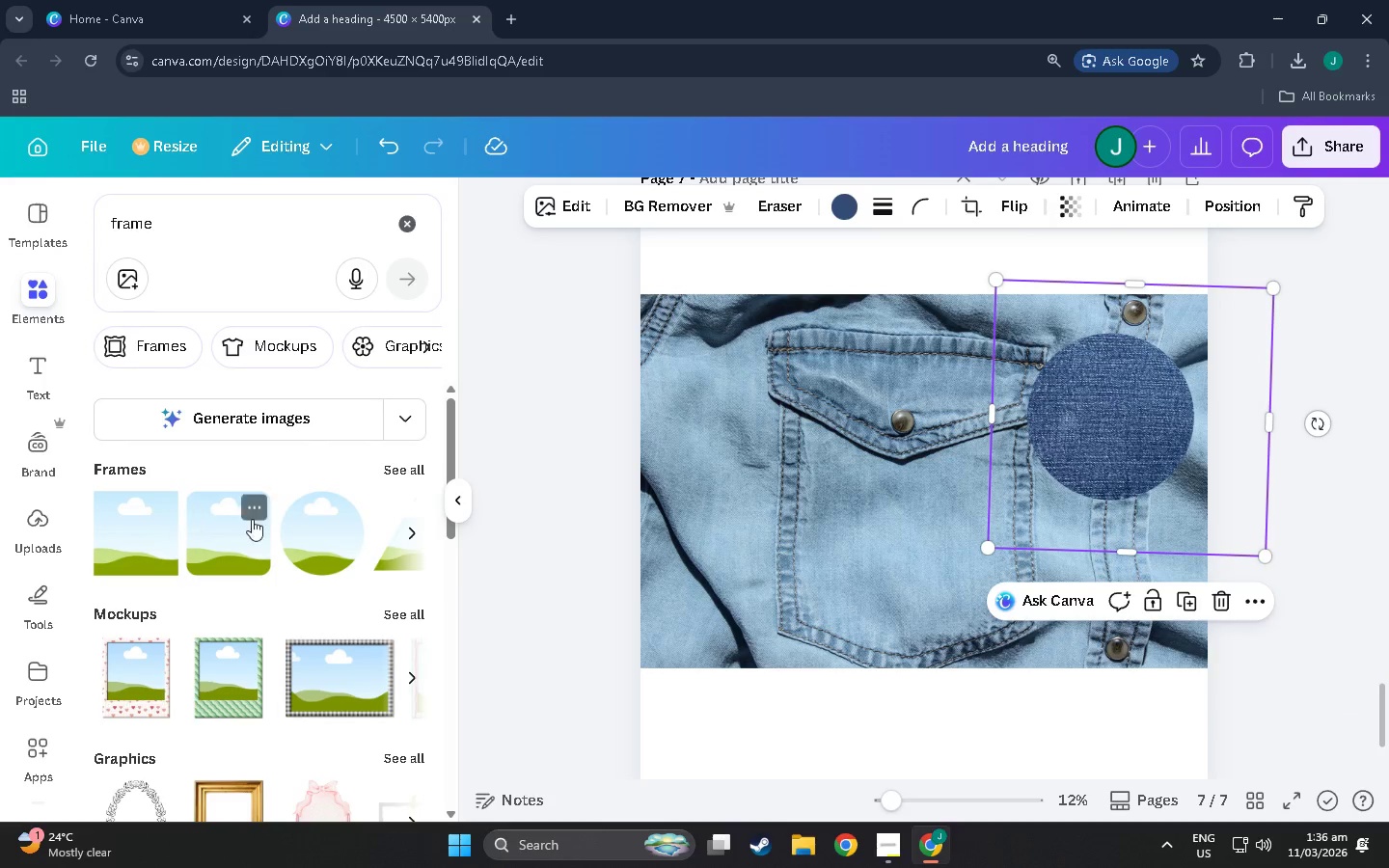 
left_click([297, 527])
 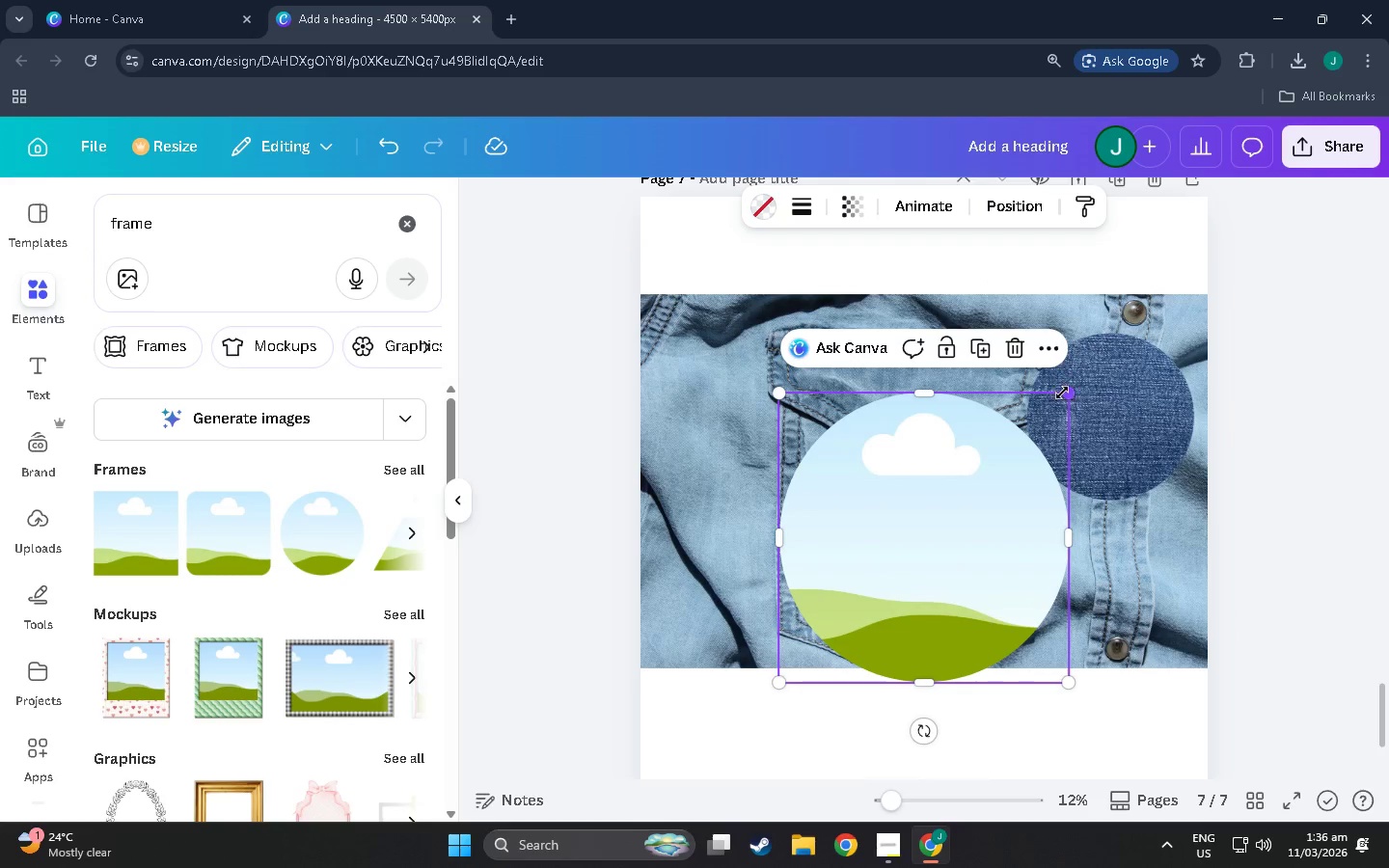 
left_click_drag(start_coordinate=[1066, 397], to_coordinate=[908, 503])
 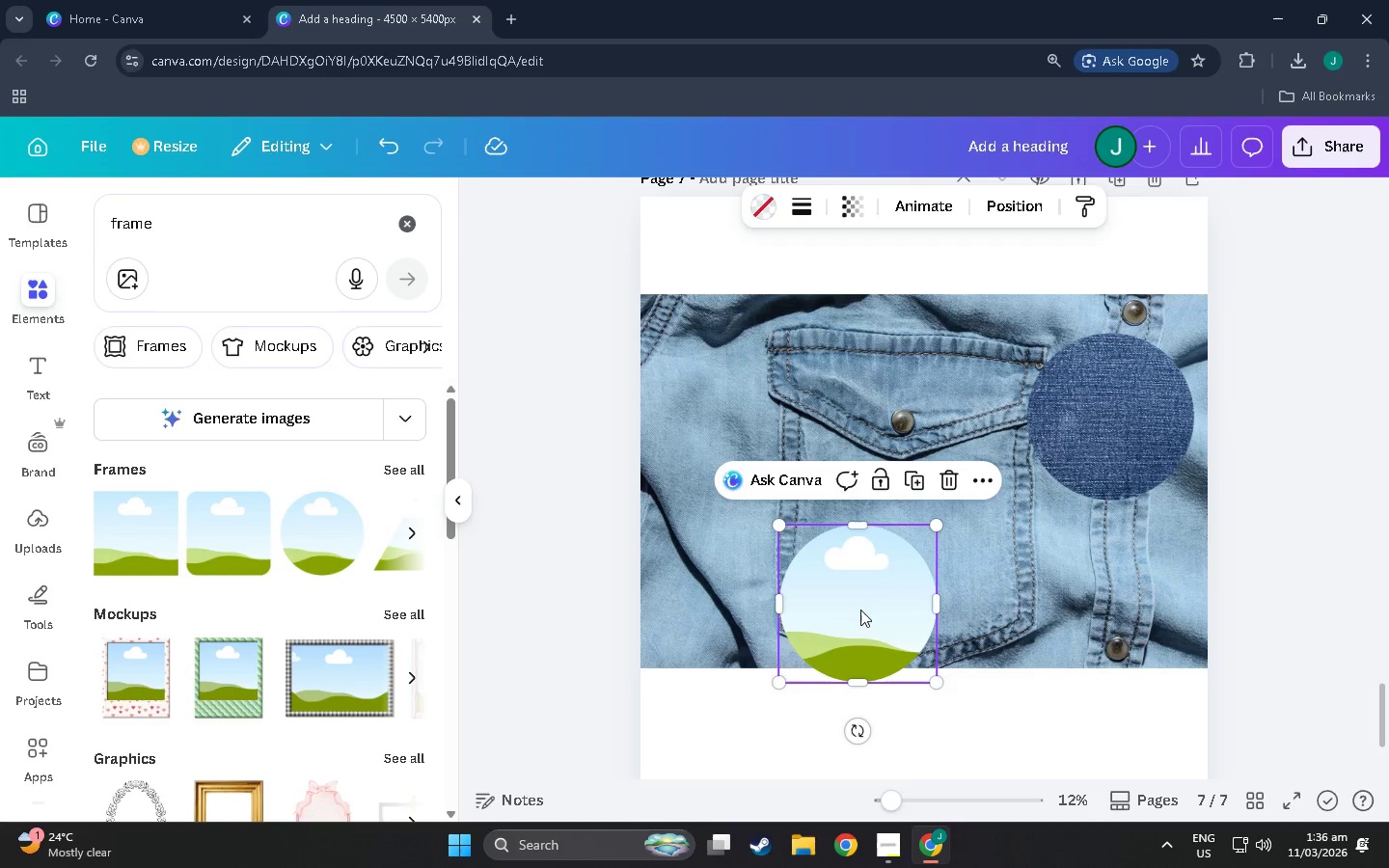 
left_click_drag(start_coordinate=[860, 610], to_coordinate=[907, 547])
 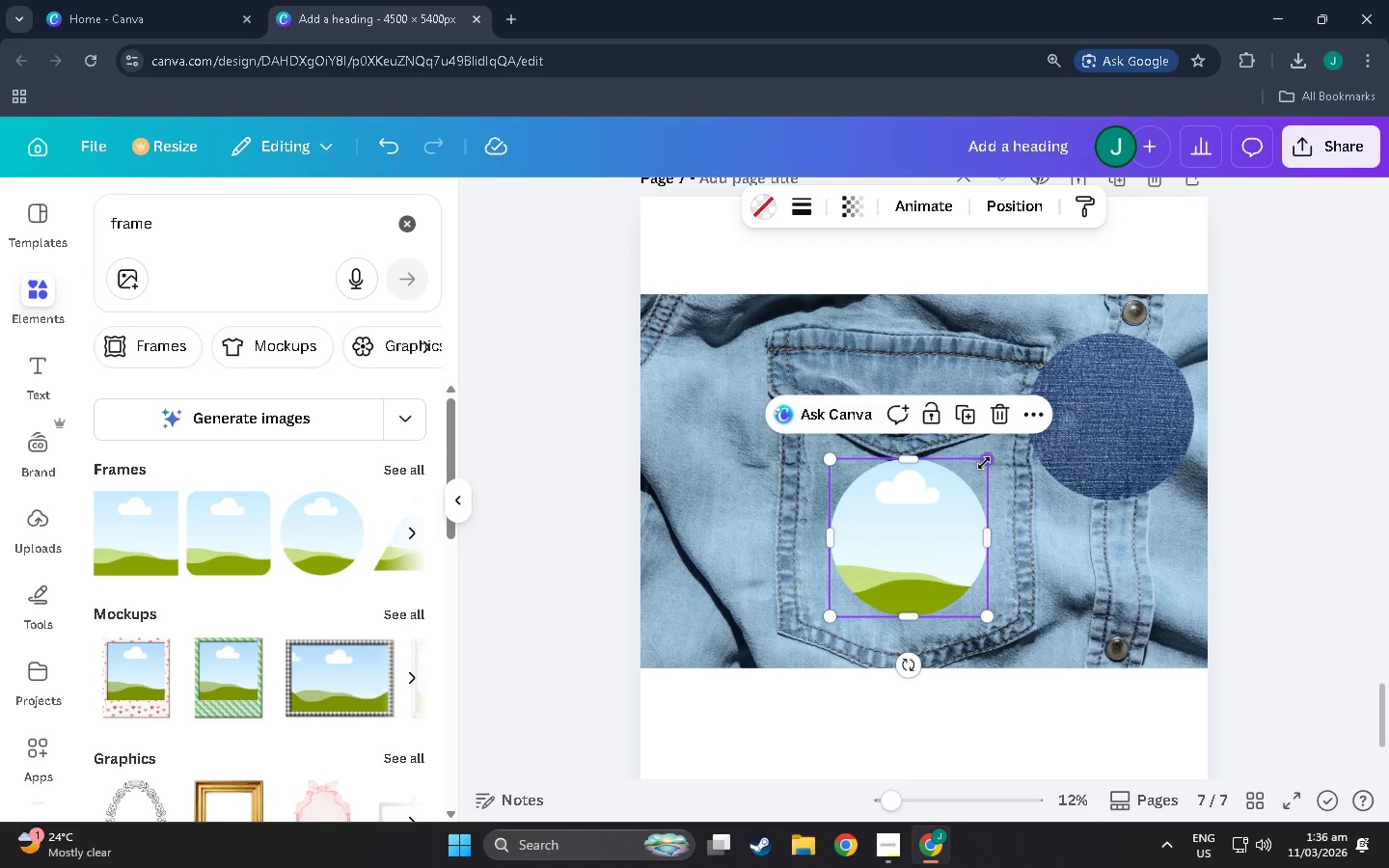 
left_click_drag(start_coordinate=[985, 463], to_coordinate=[941, 487])
 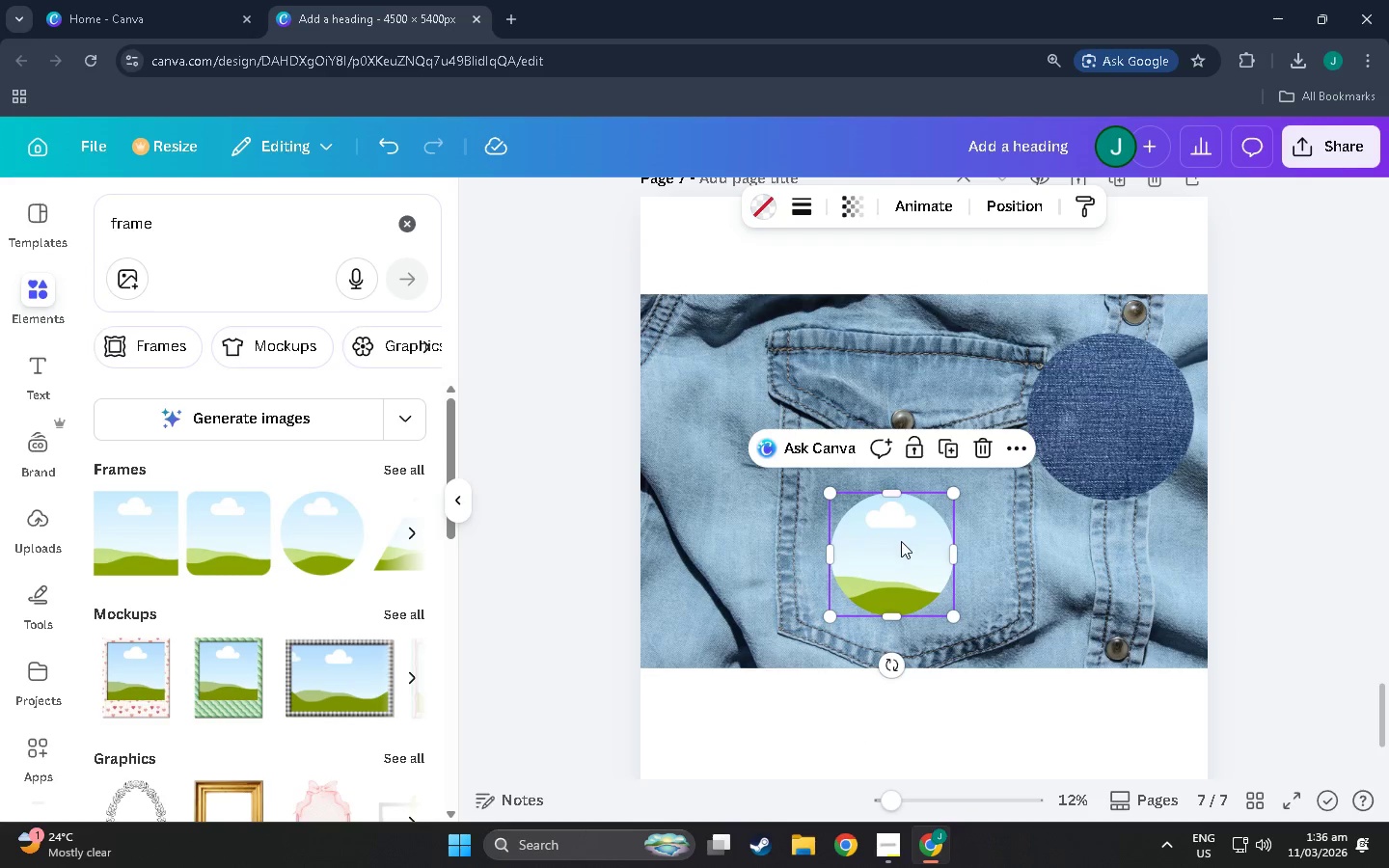 
left_click_drag(start_coordinate=[901, 543], to_coordinate=[913, 522])
 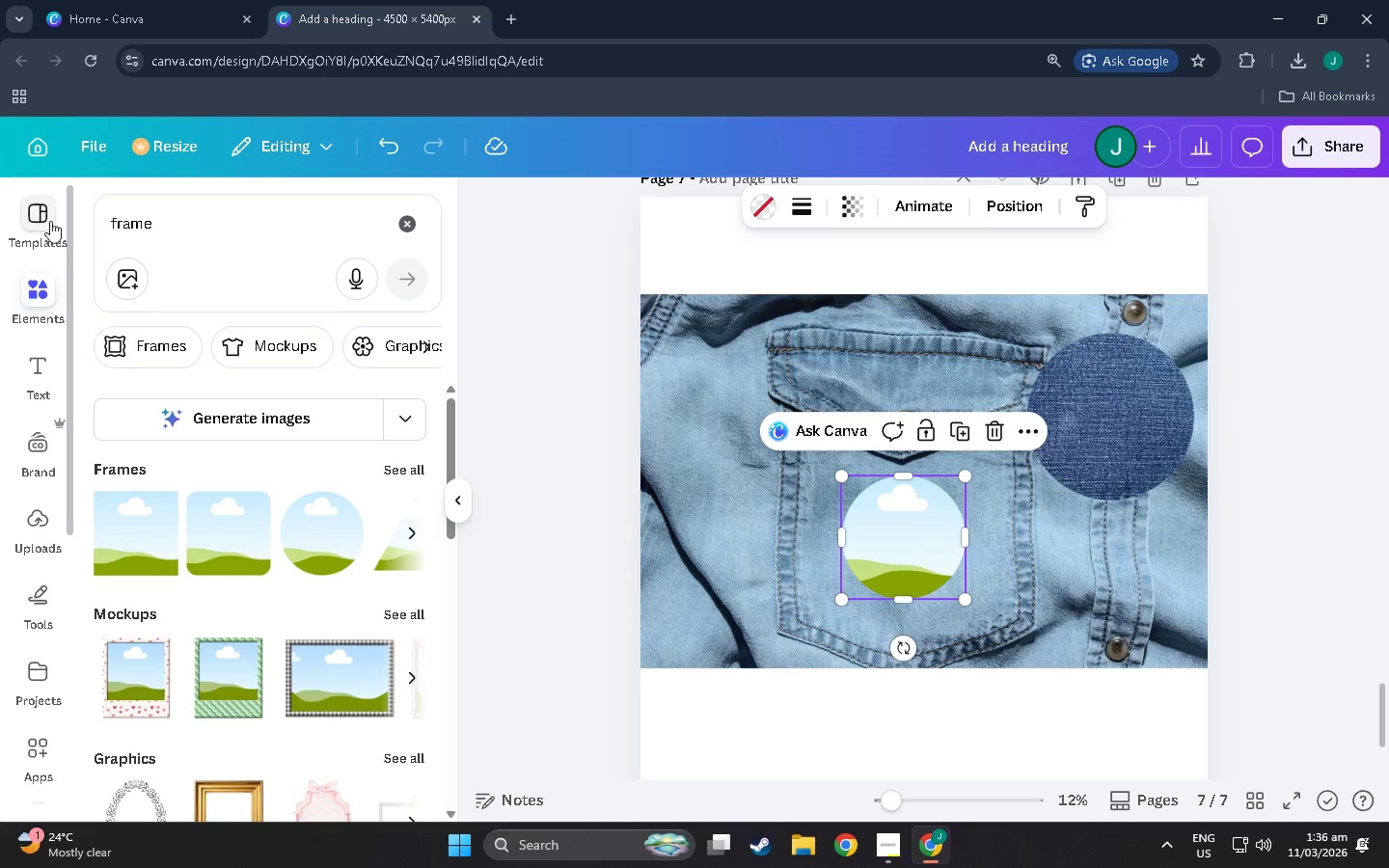 
scroll: coordinate [47, 324], scroll_direction: up, amount: 6.0
 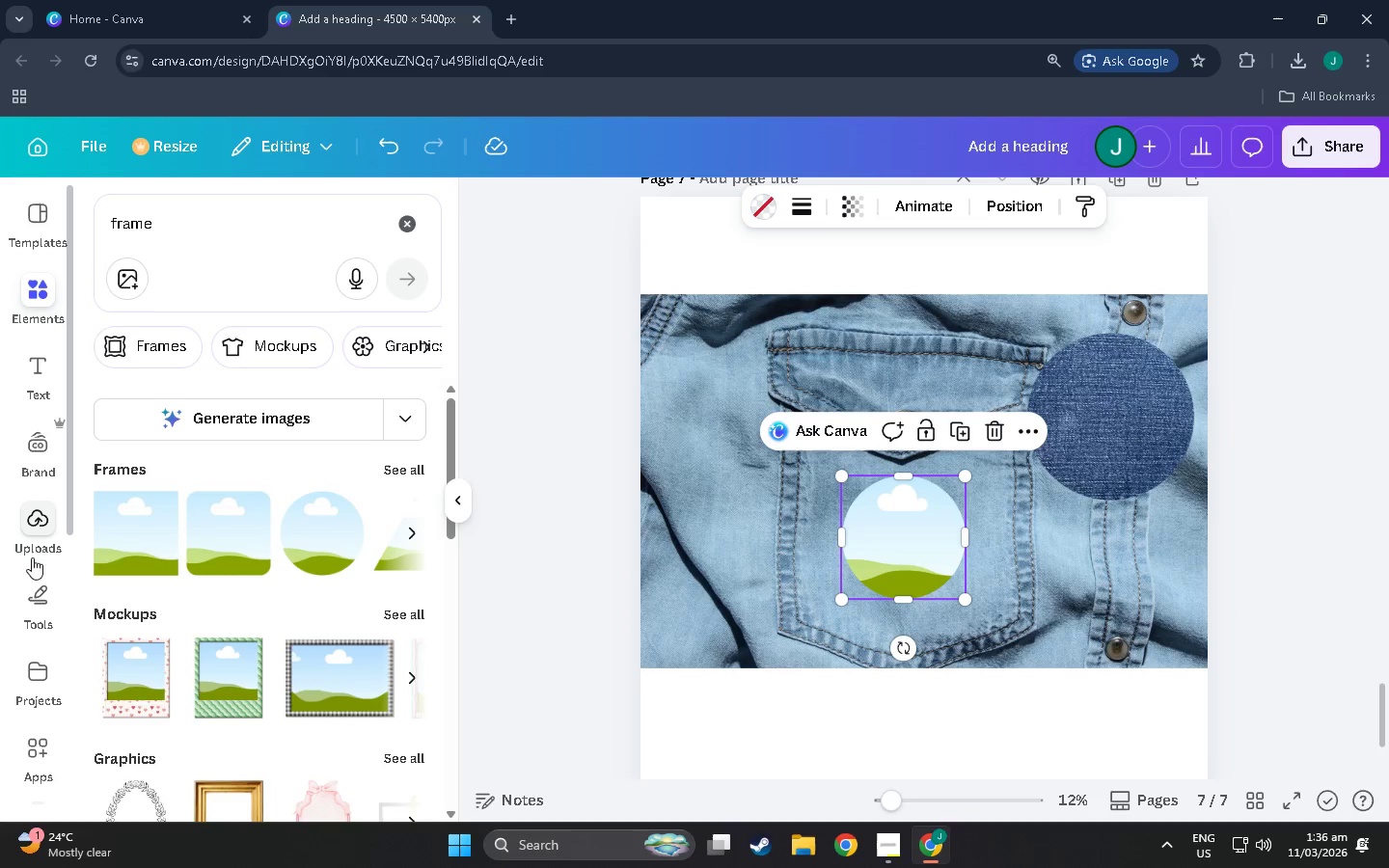 
left_click([28, 524])
 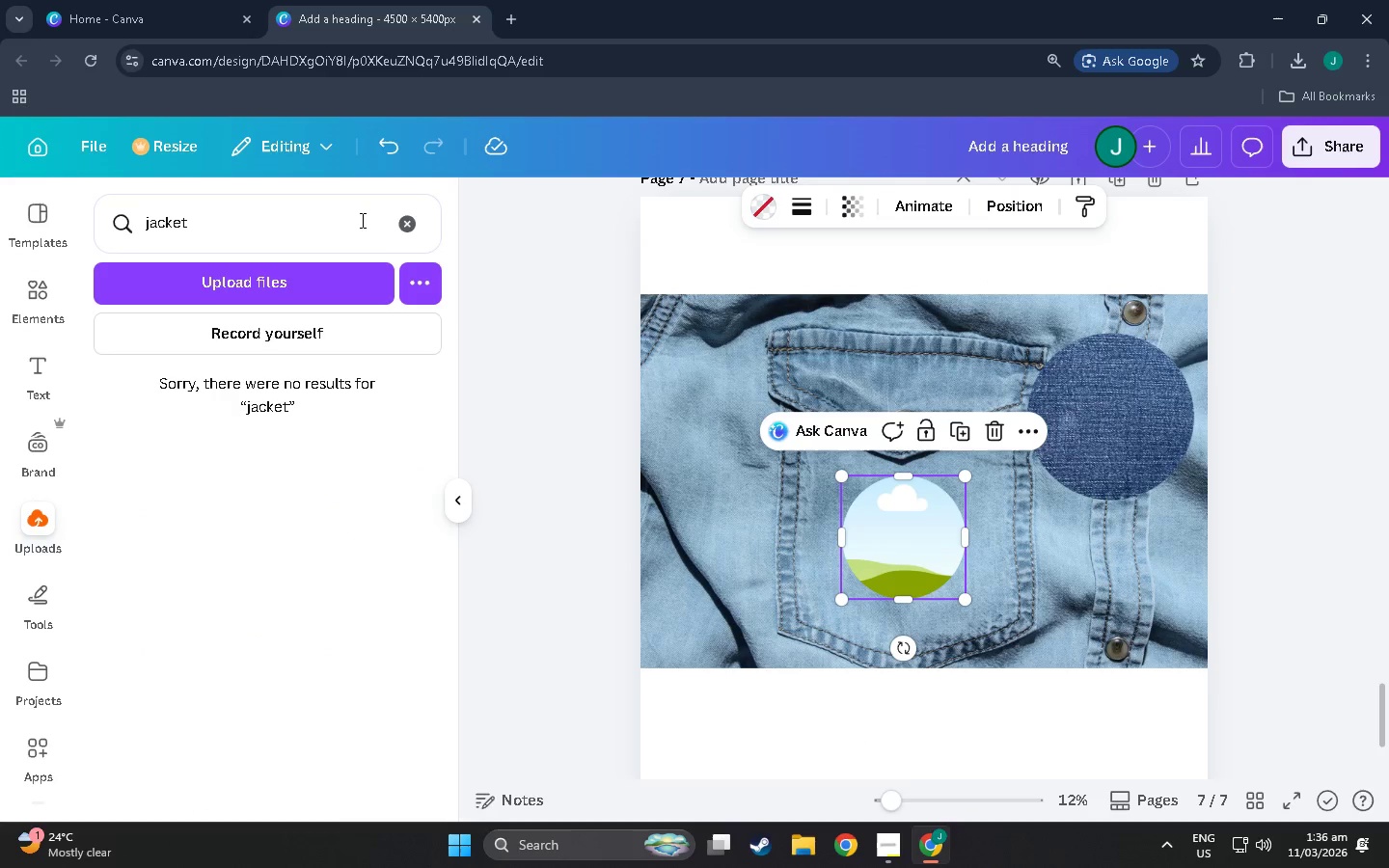 
left_click([404, 220])
 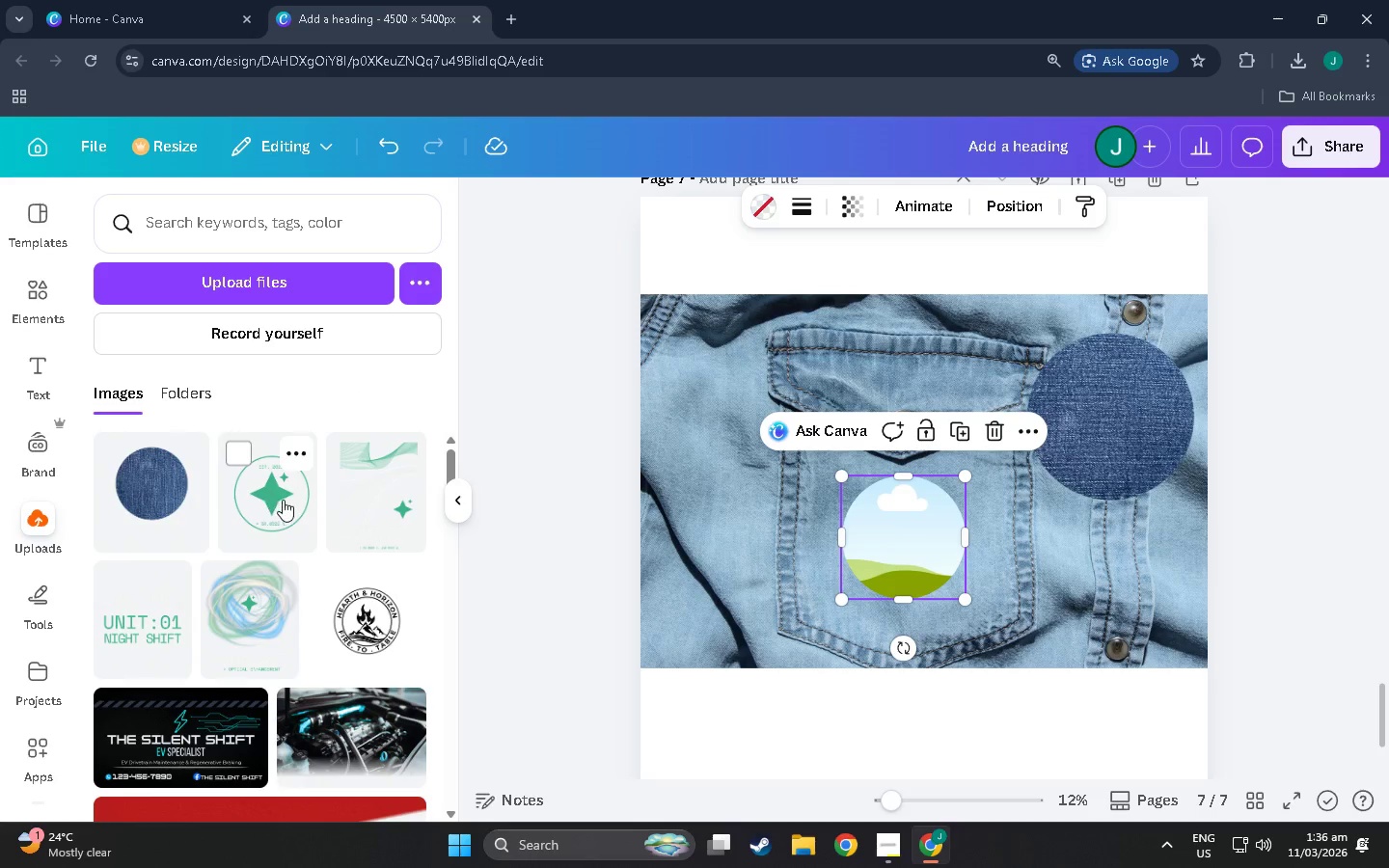 
left_click_drag(start_coordinate=[275, 502], to_coordinate=[888, 529])
 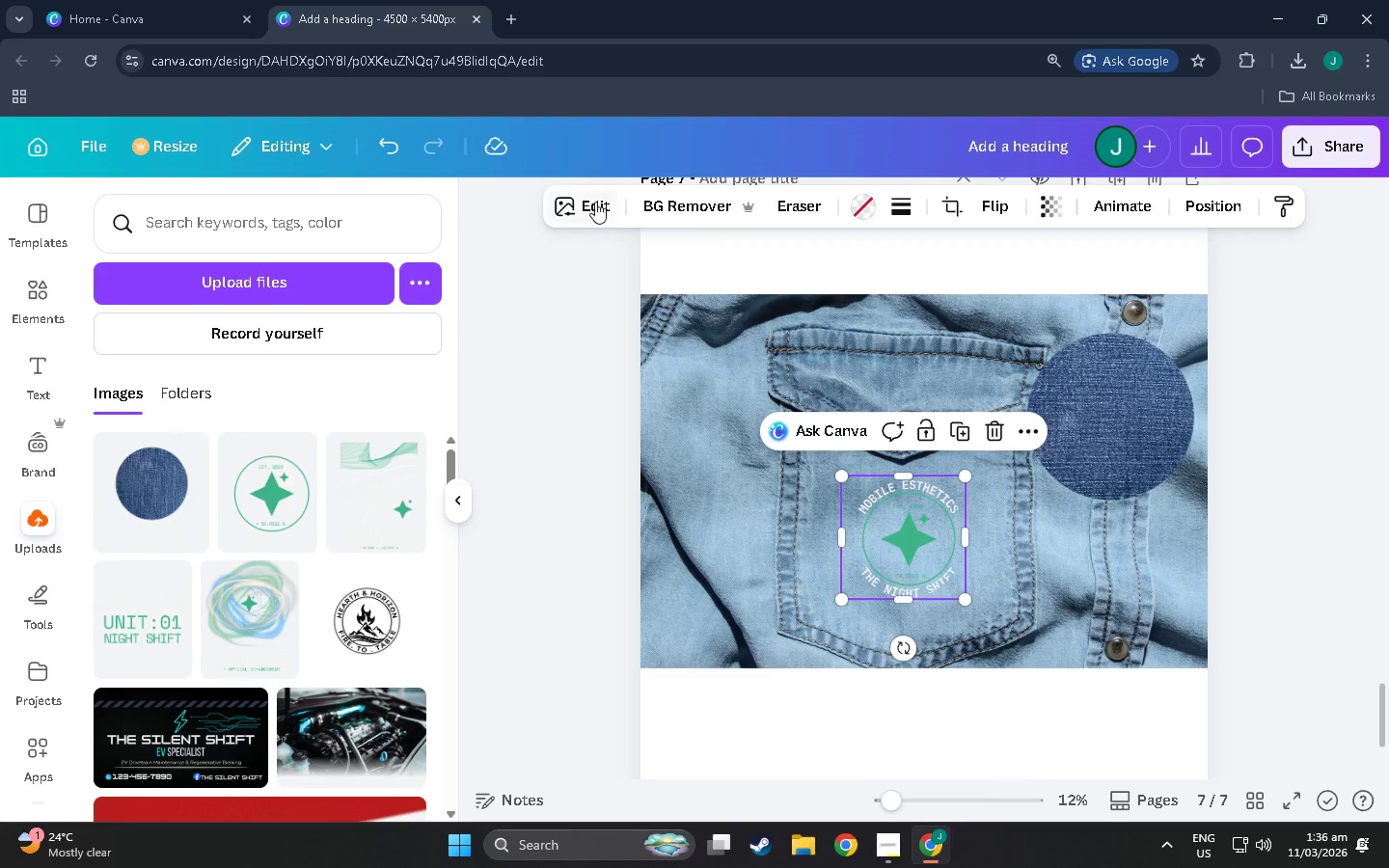 
left_click([595, 200])
 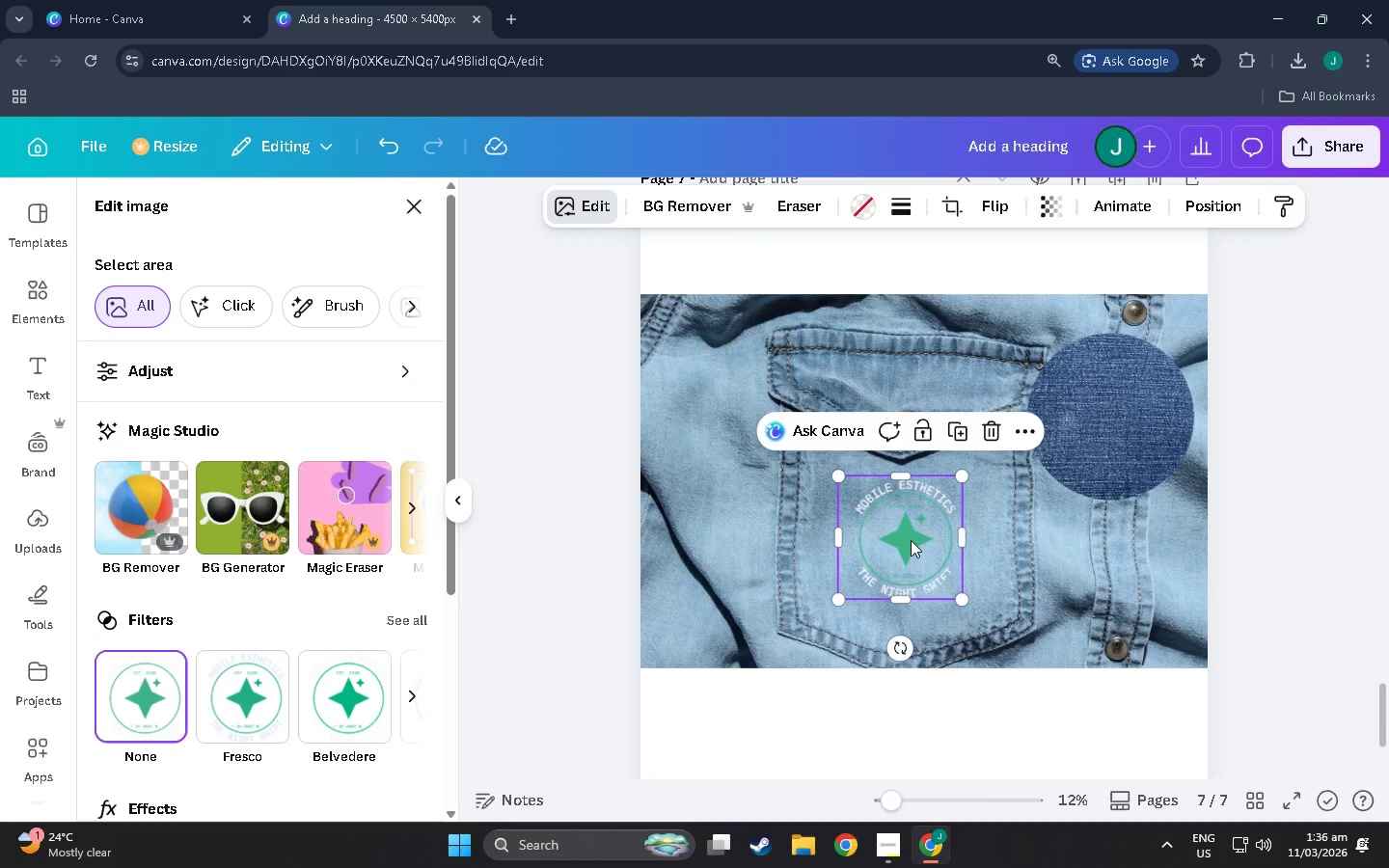 
left_click([586, 198])
 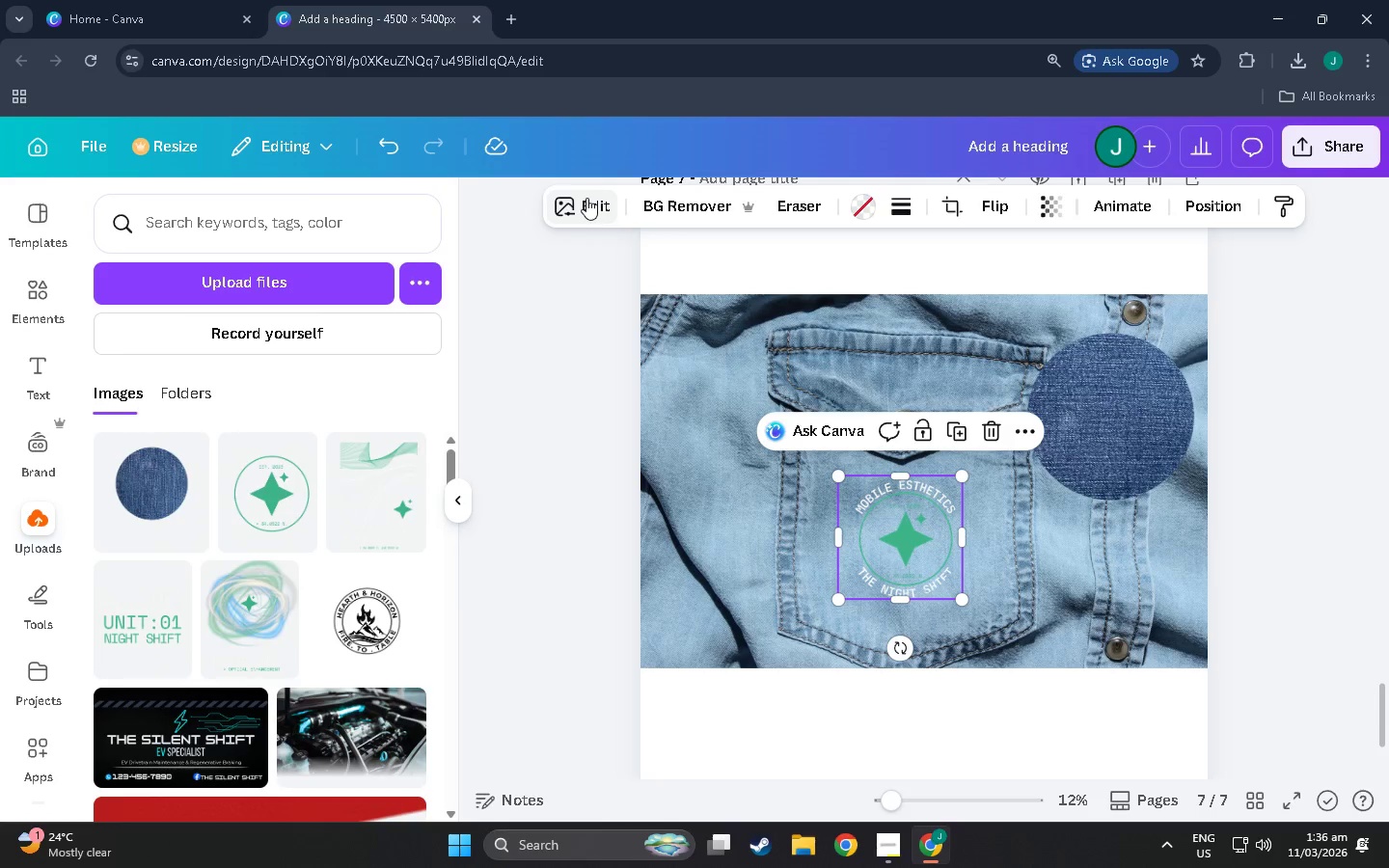 
left_click([586, 198])
 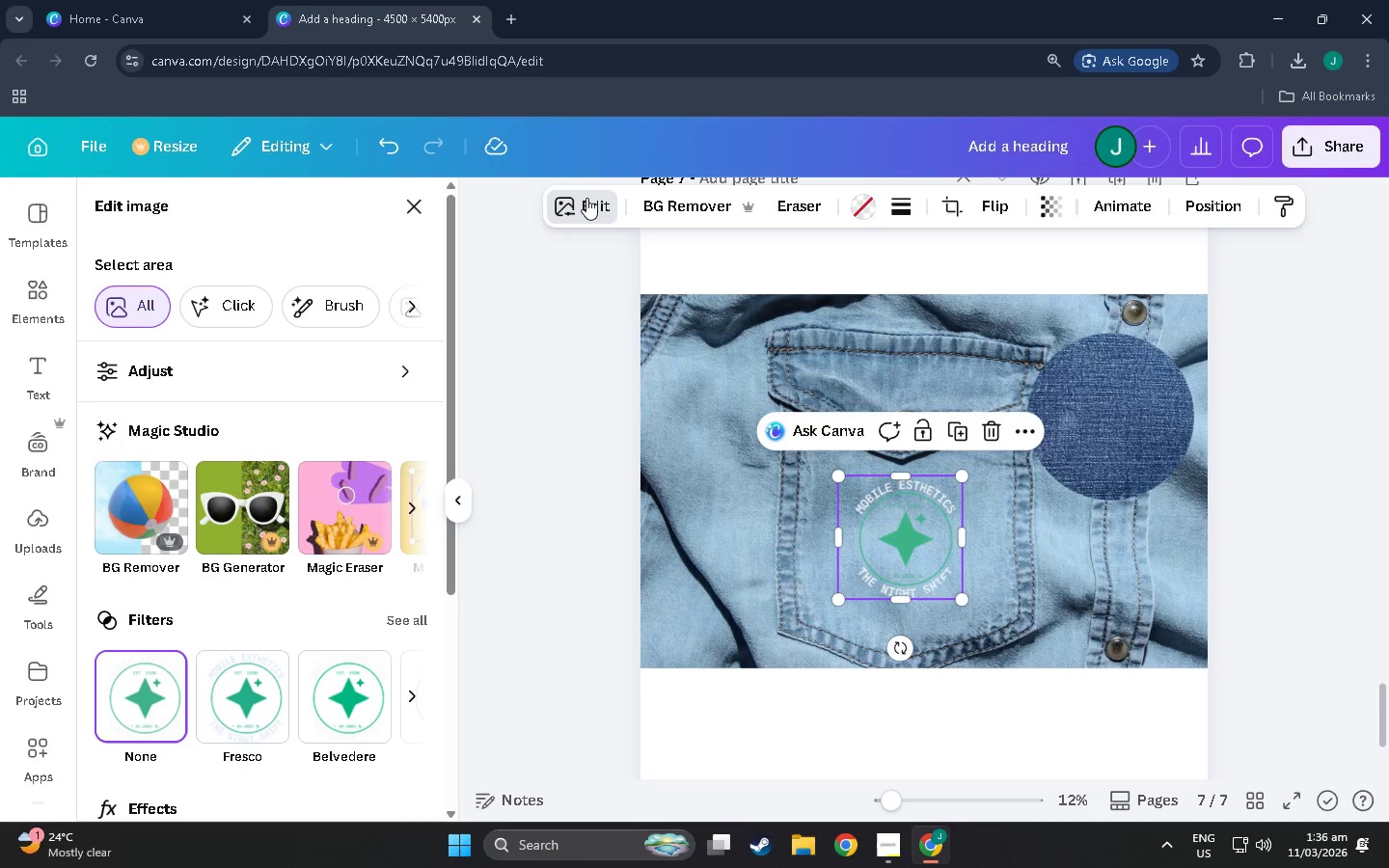 
left_click([586, 198])
 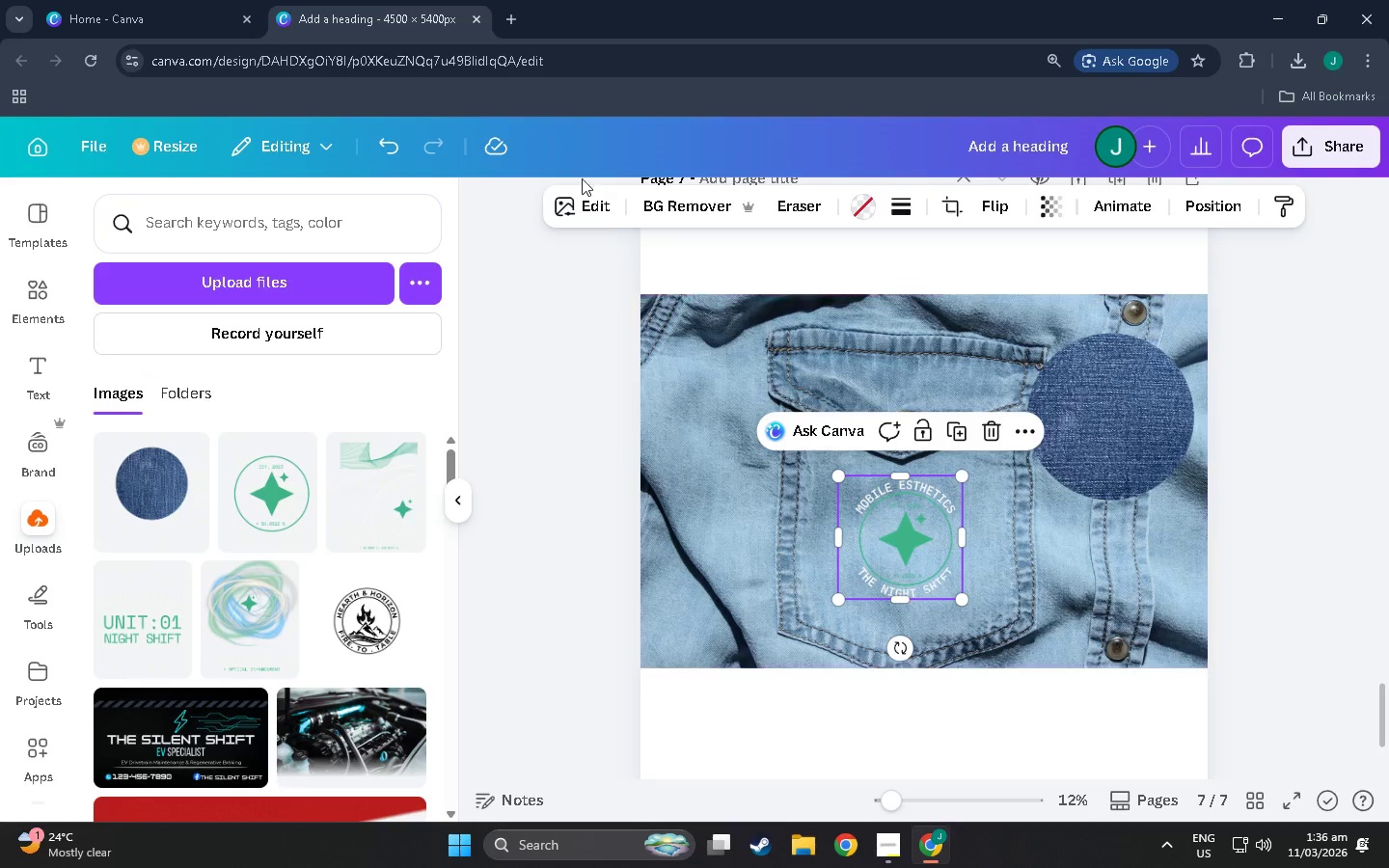 
left_click([583, 208])
 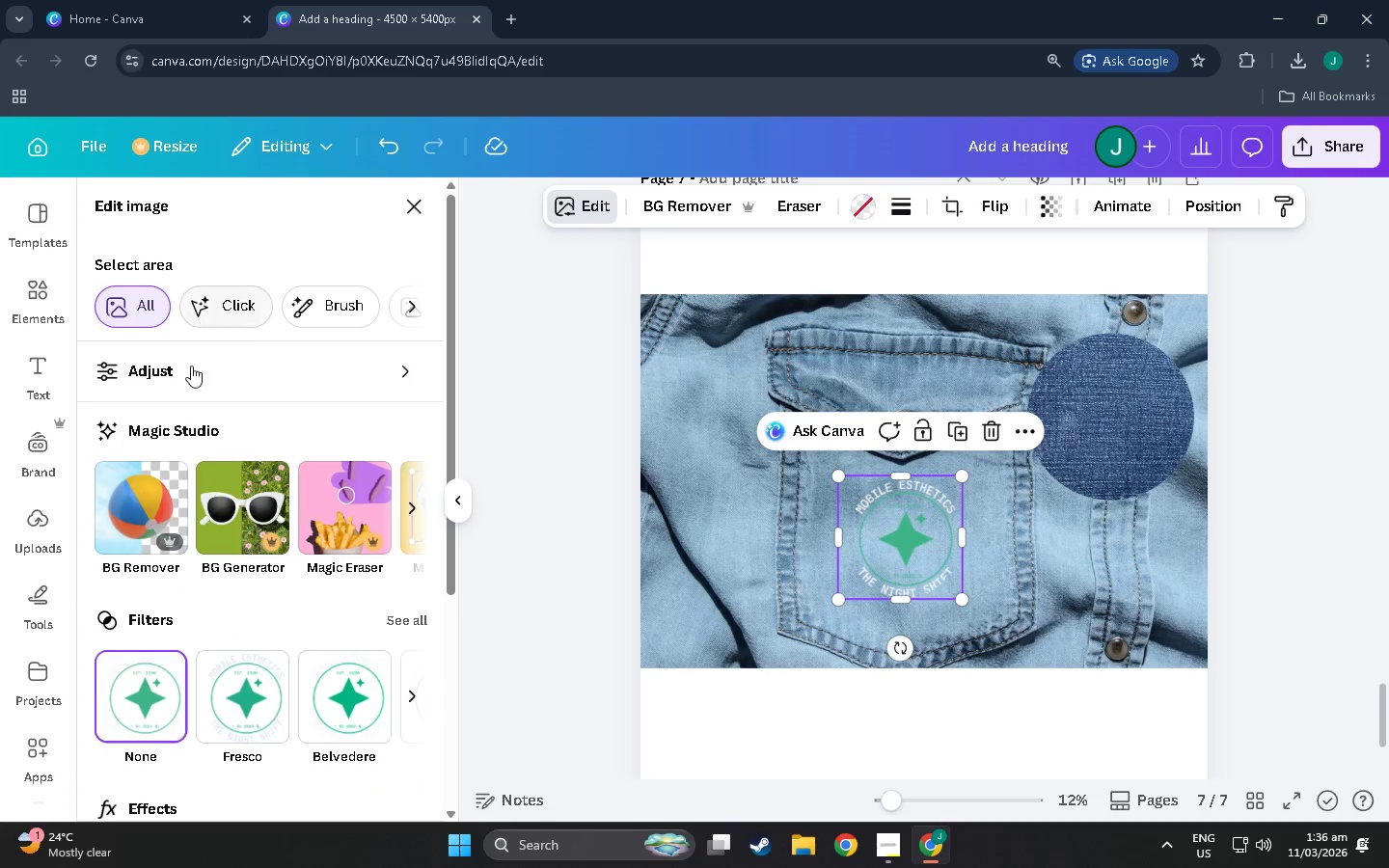 
scroll: coordinate [204, 523], scroll_direction: down, amount: 8.0
 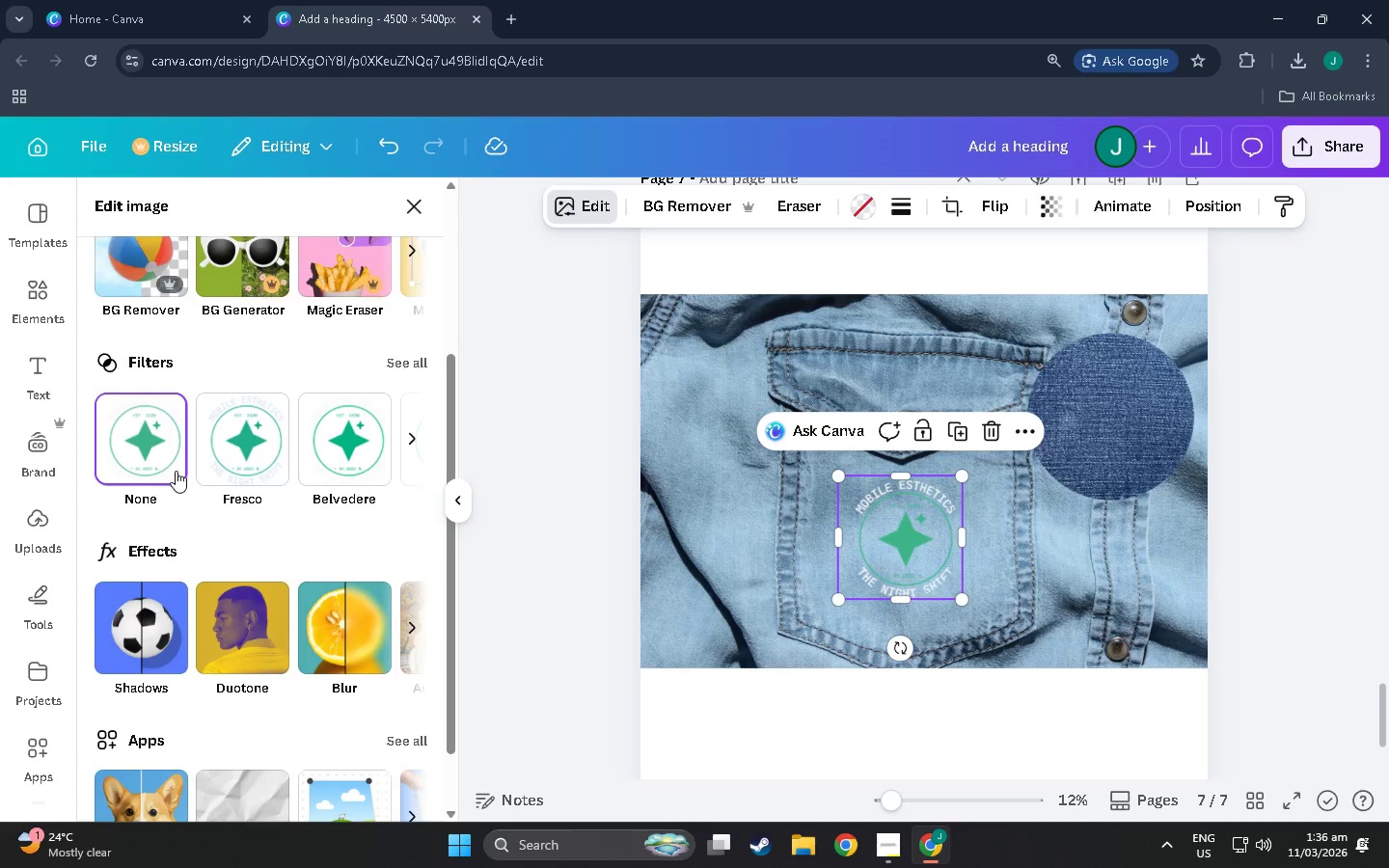 
hold_key(key=ShiftLeft, duration=1.5)
 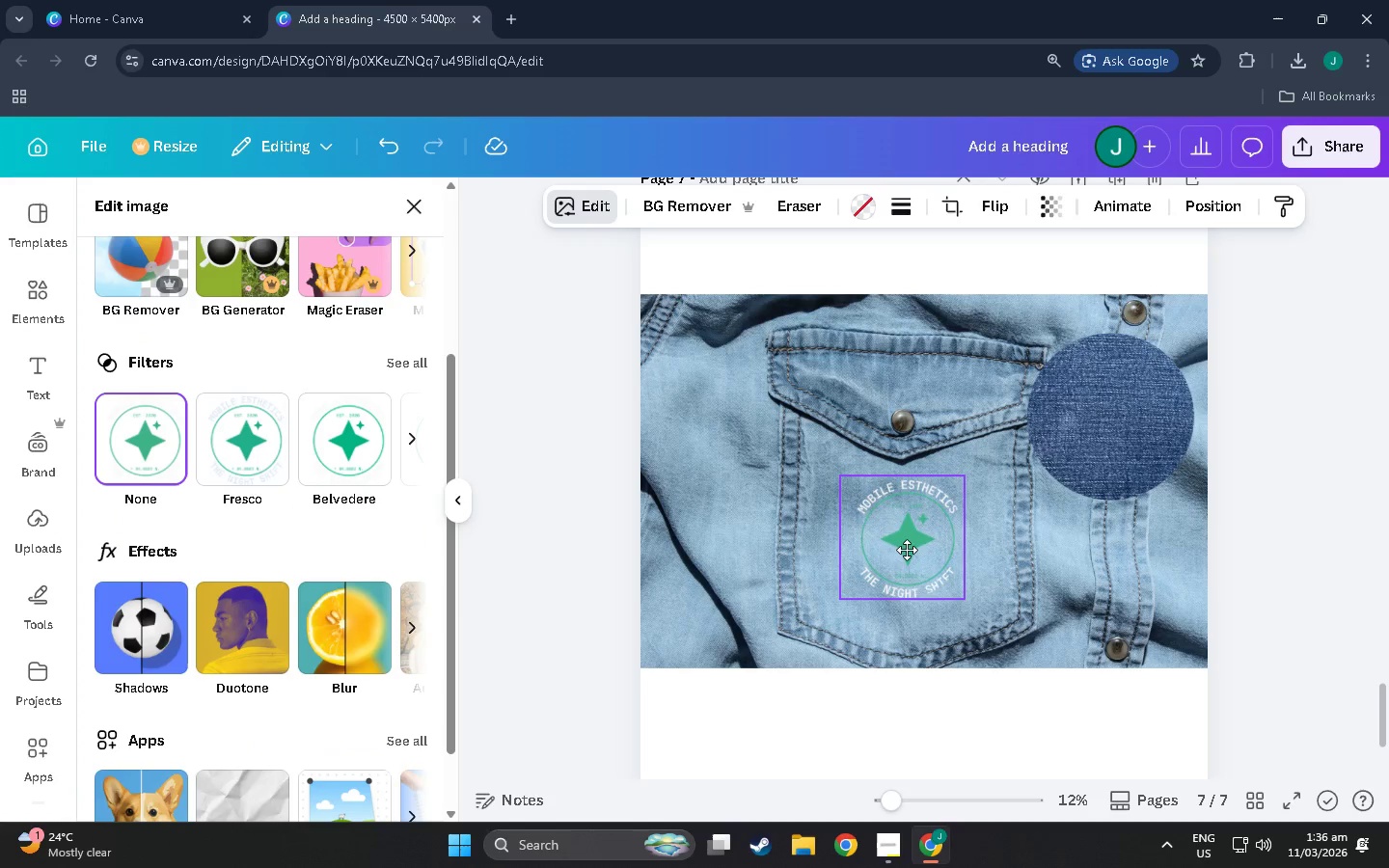 
key(Shift+ShiftLeft)
 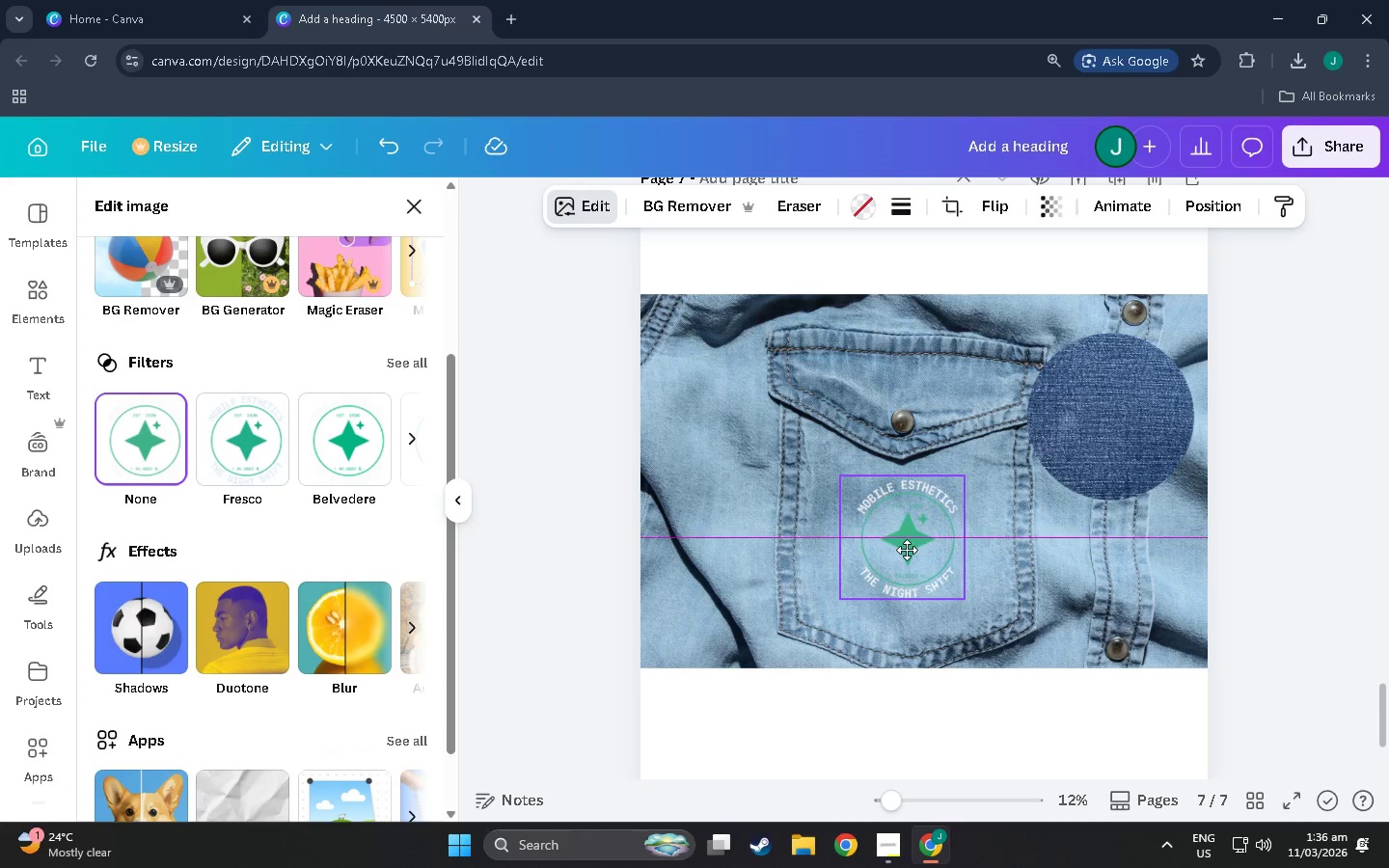 
key(Shift+ShiftLeft)
 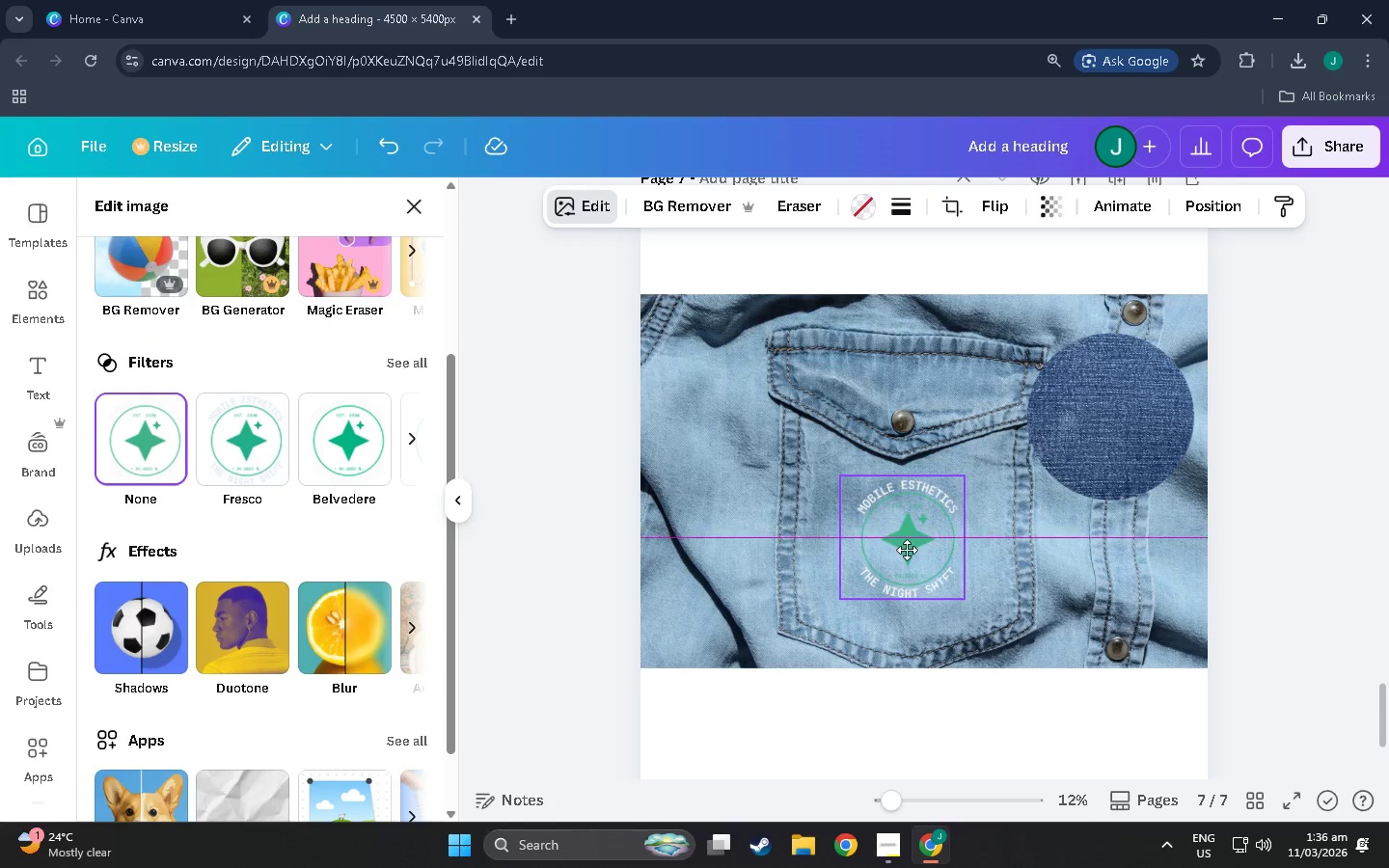 
key(Shift+ShiftLeft)
 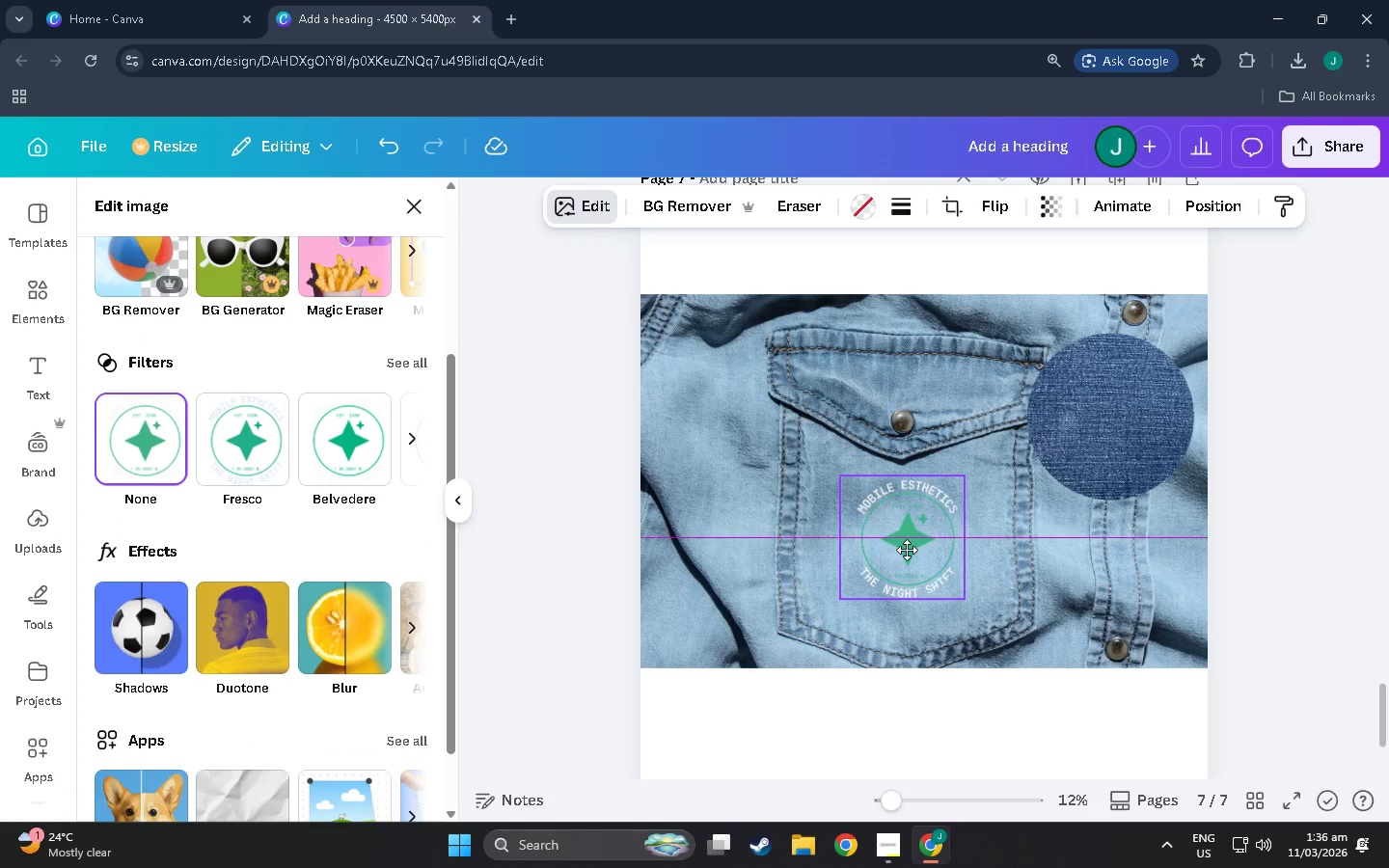 
key(Shift+ShiftLeft)
 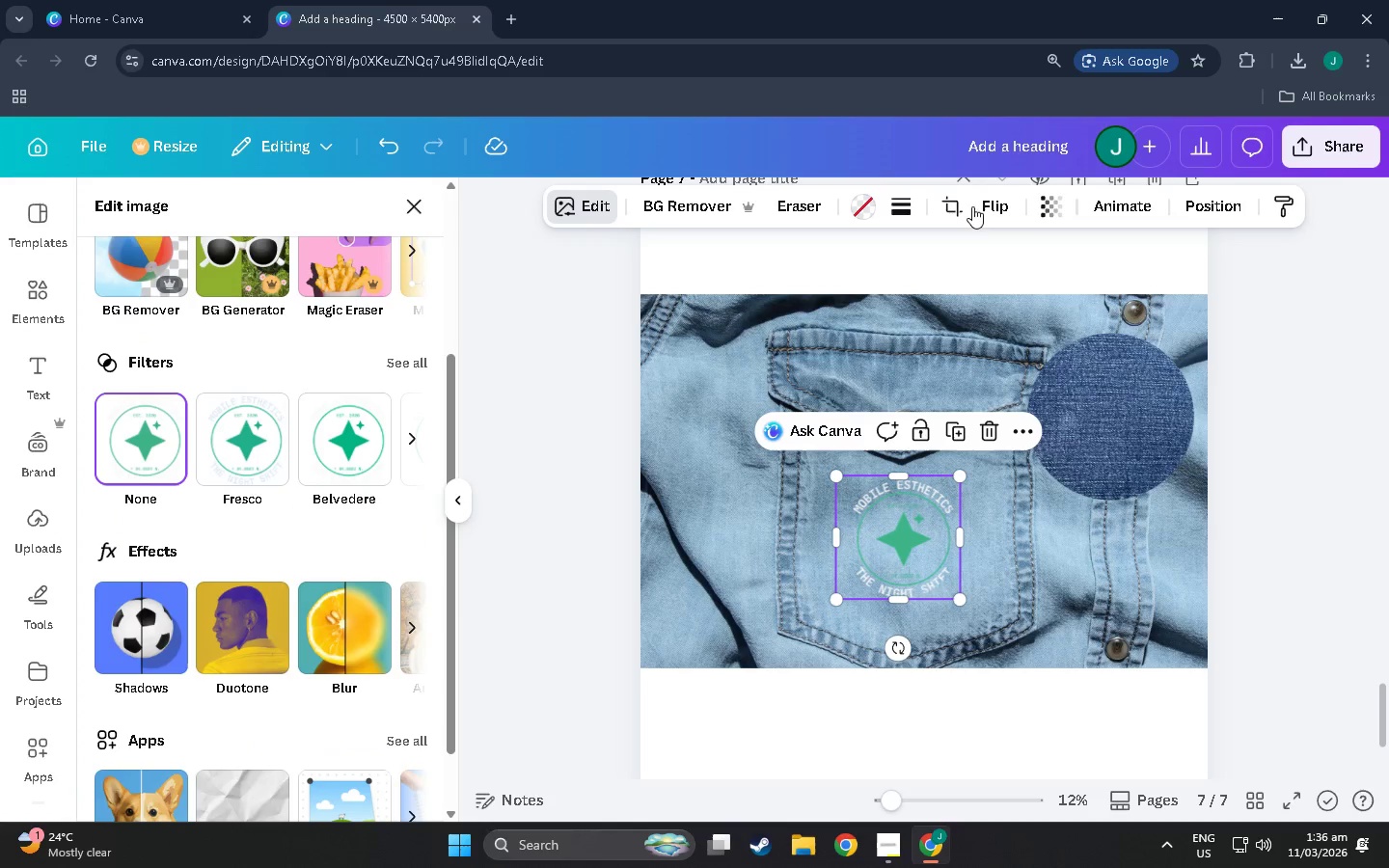 
left_click([956, 210])
 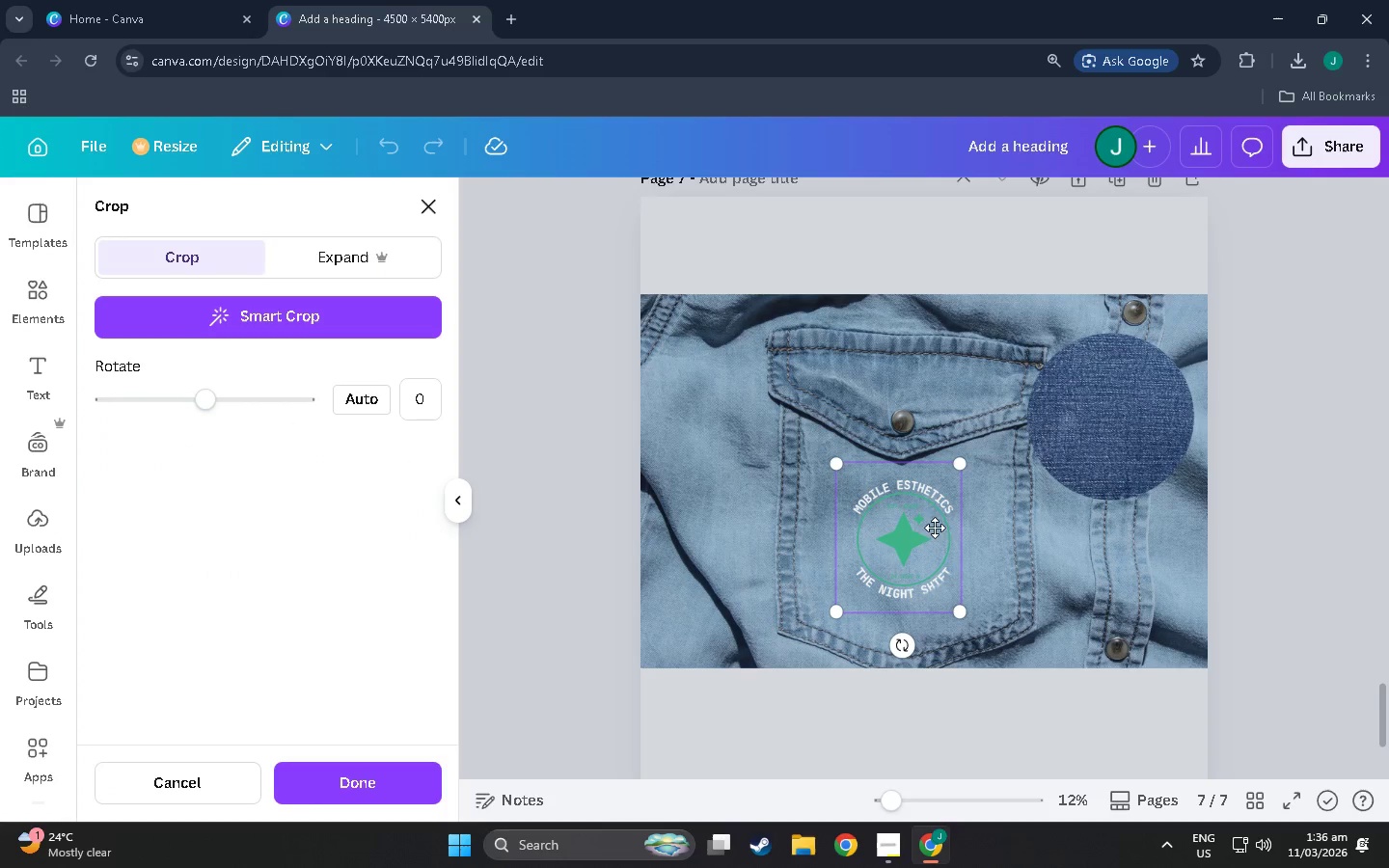 
left_click_drag(start_coordinate=[935, 520], to_coordinate=[872, 515])
 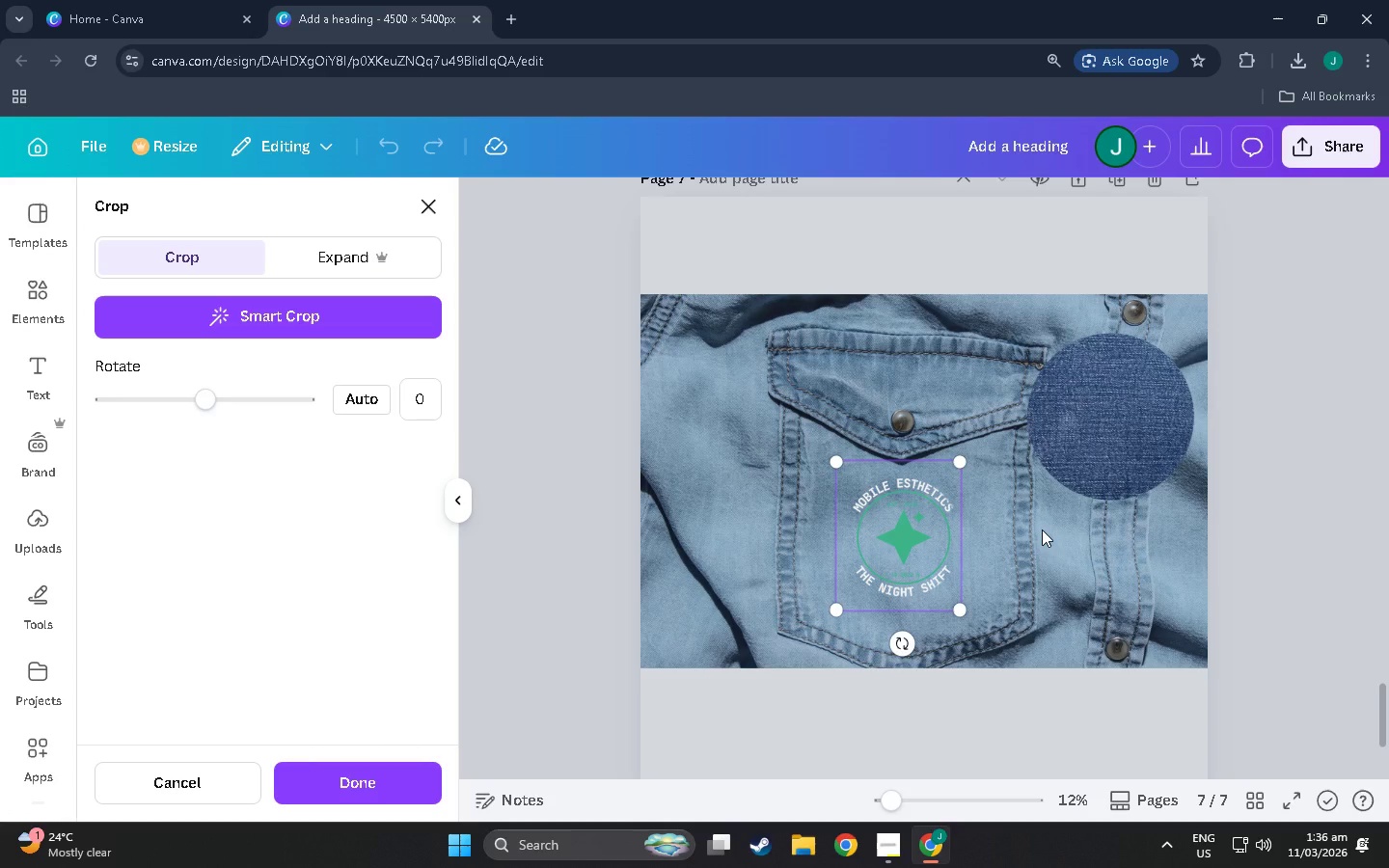 
left_click([1042, 529])
 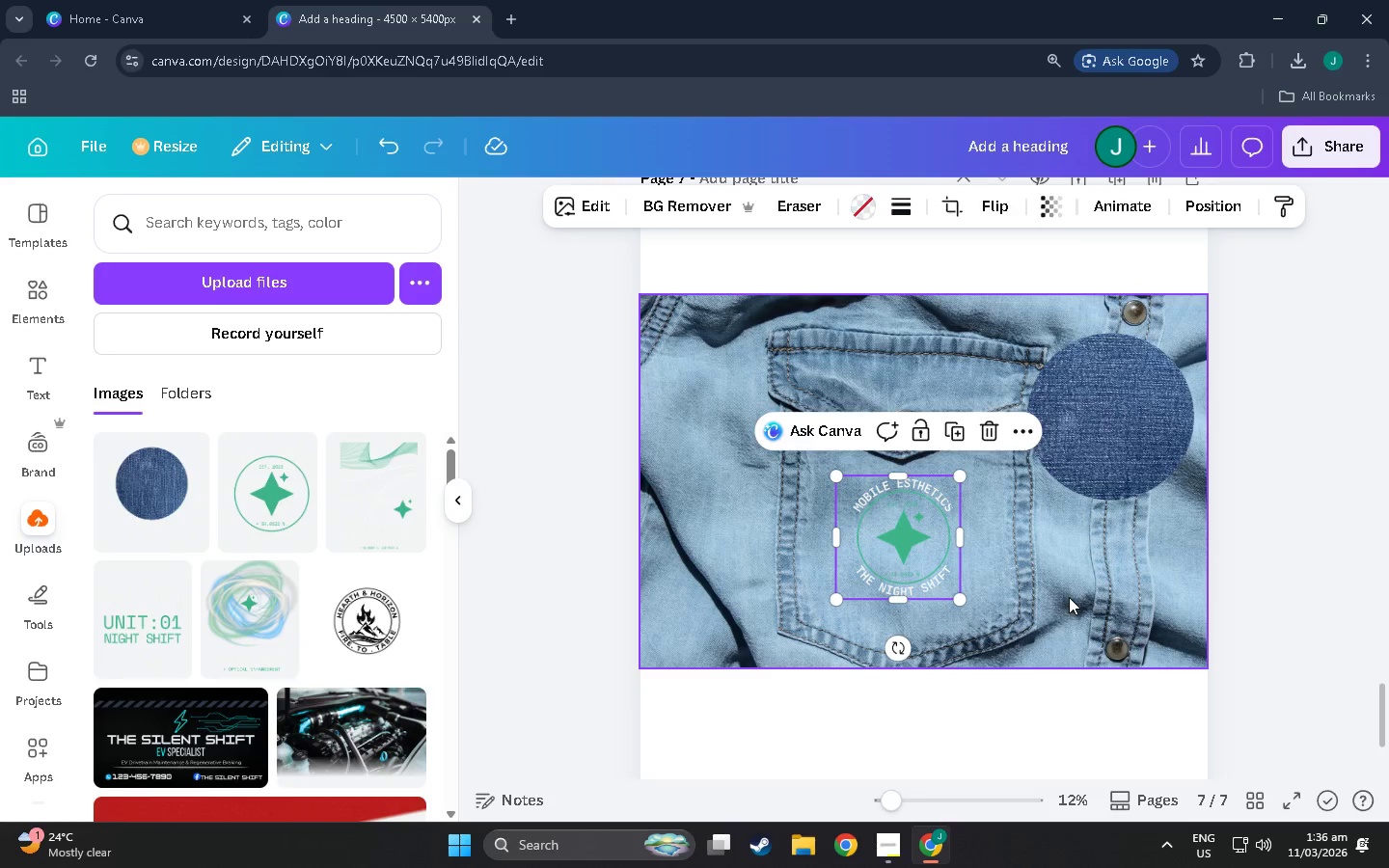 
left_click([1069, 599])
 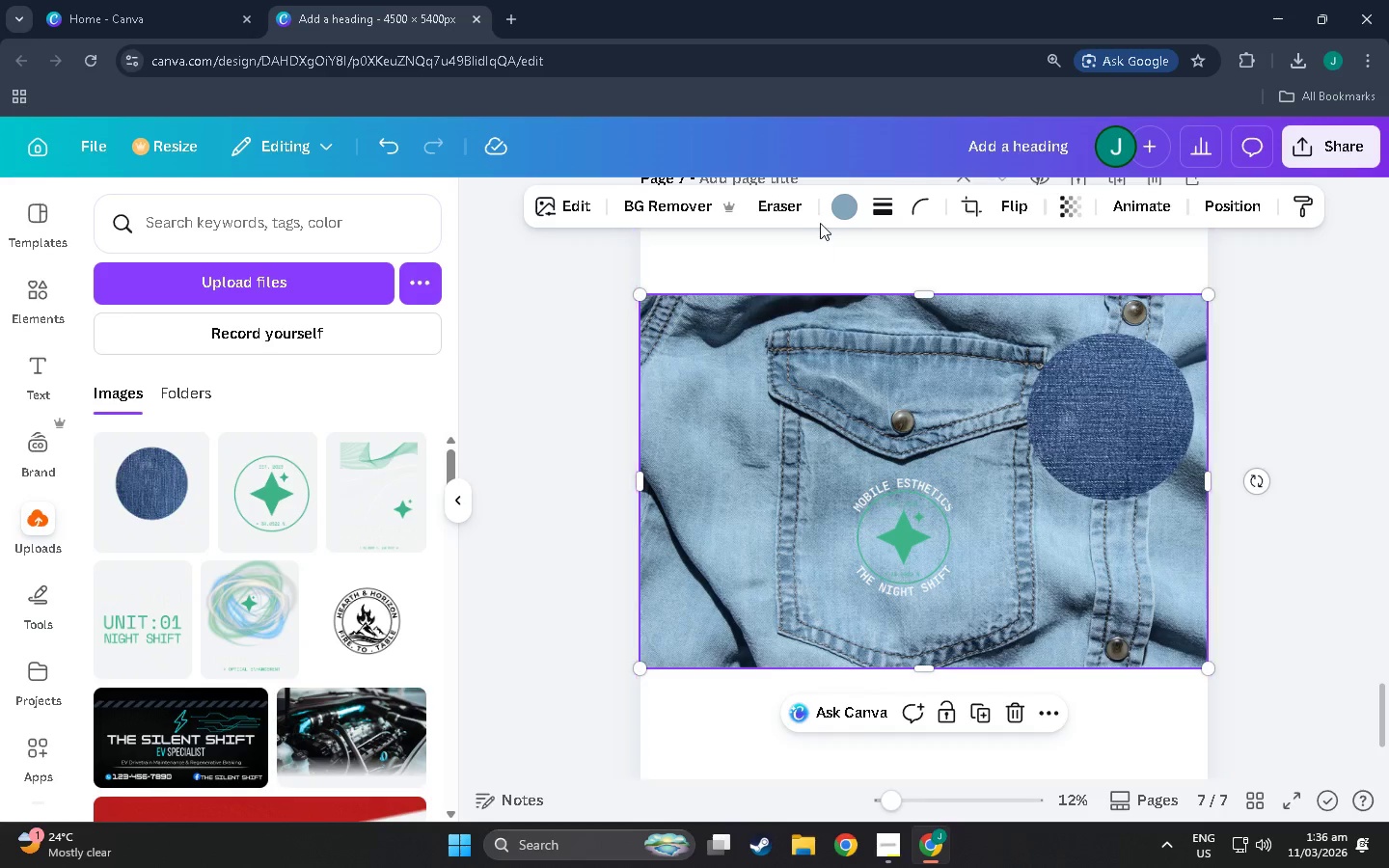 
left_click([843, 204])
 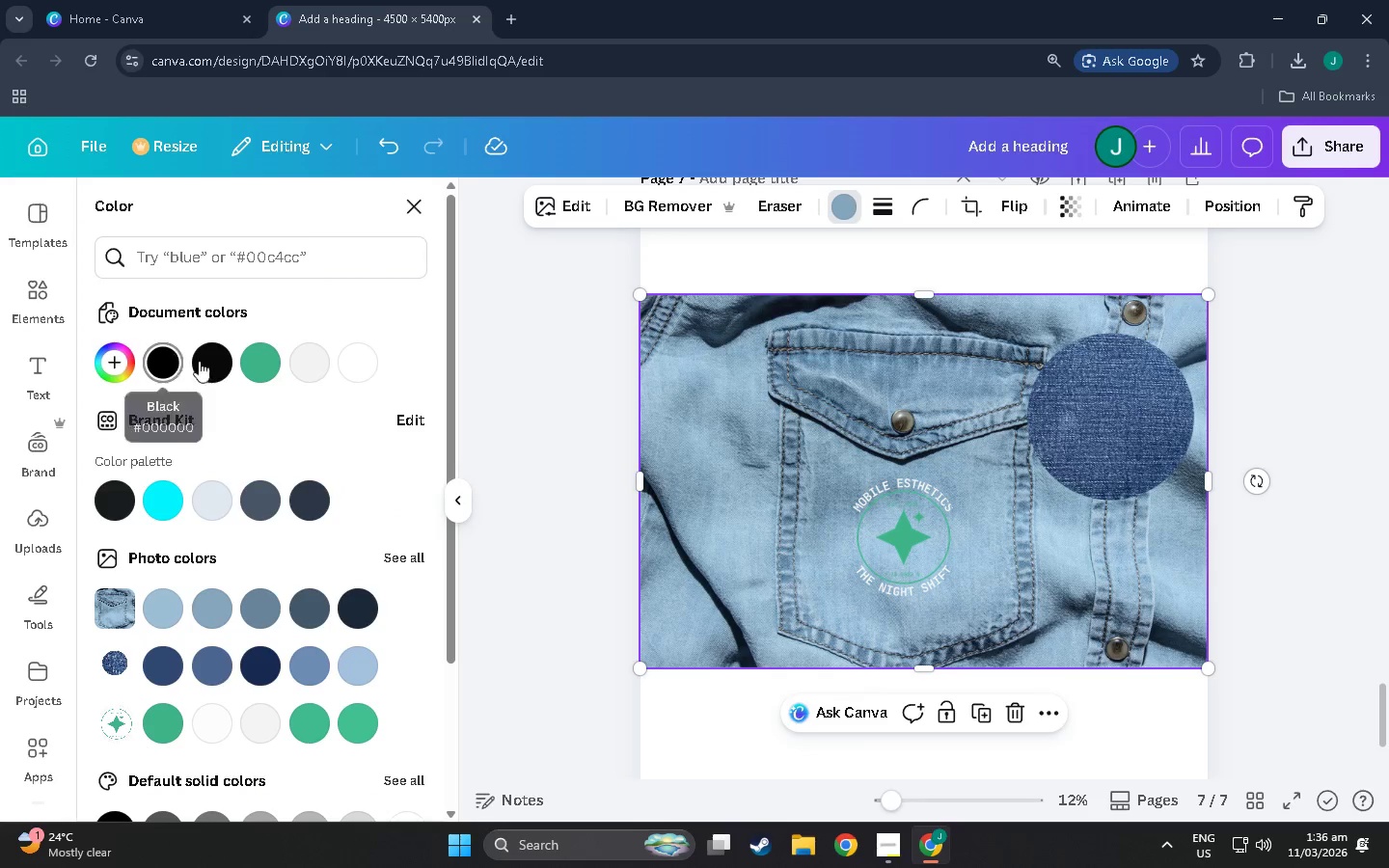 
left_click([207, 363])
 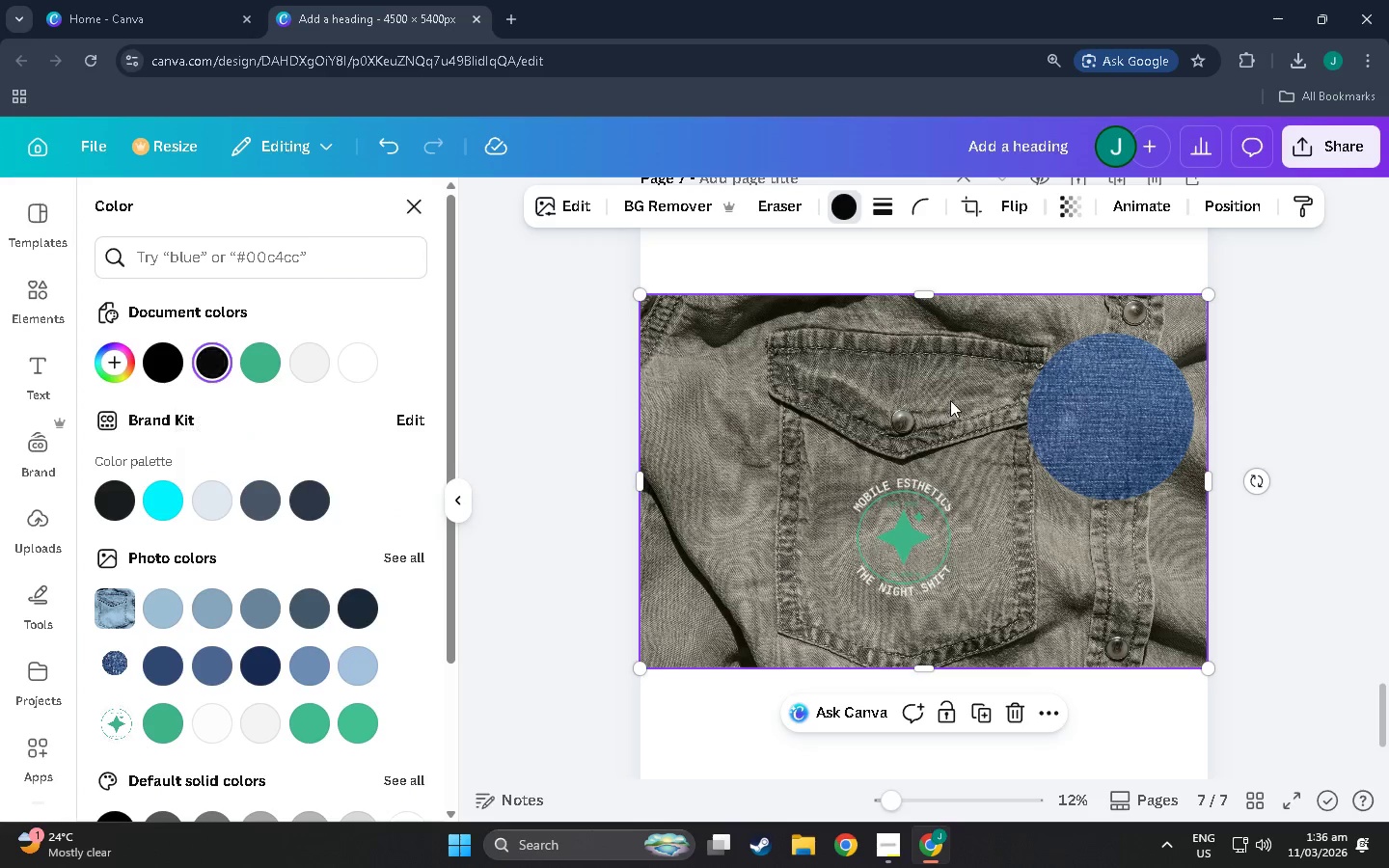 
left_click([1109, 400])
 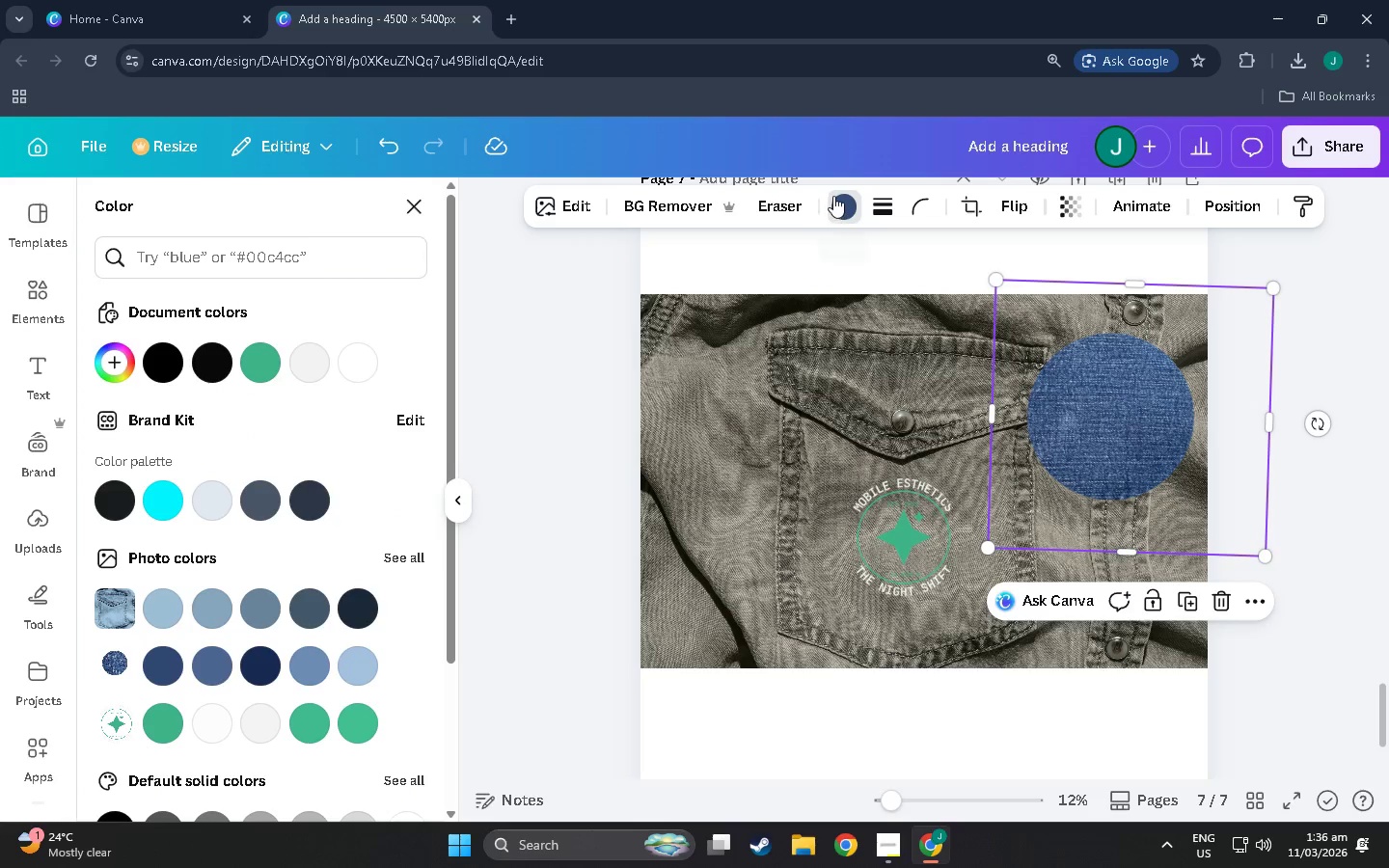 
left_click([842, 197])
 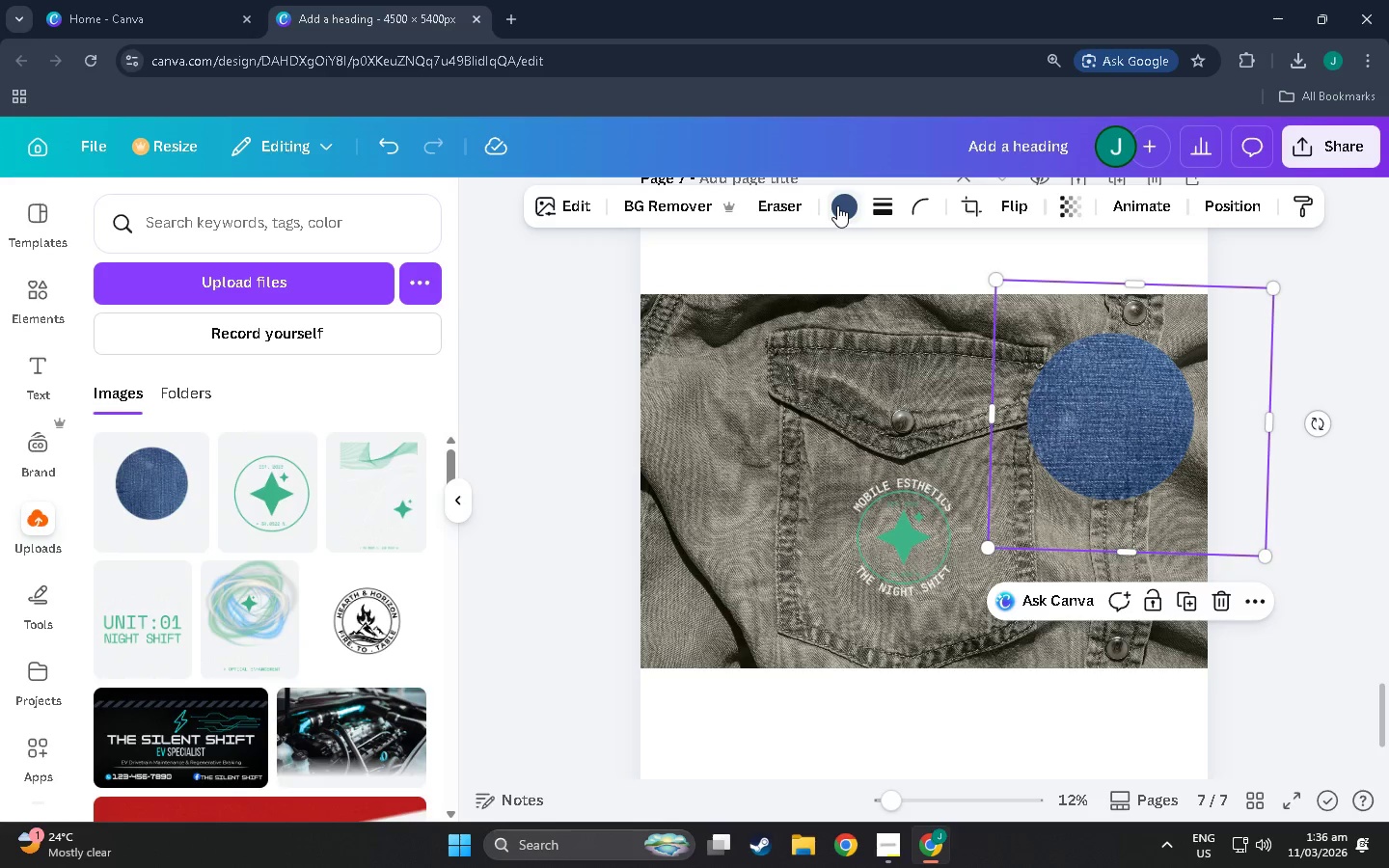 
left_click([847, 203])
 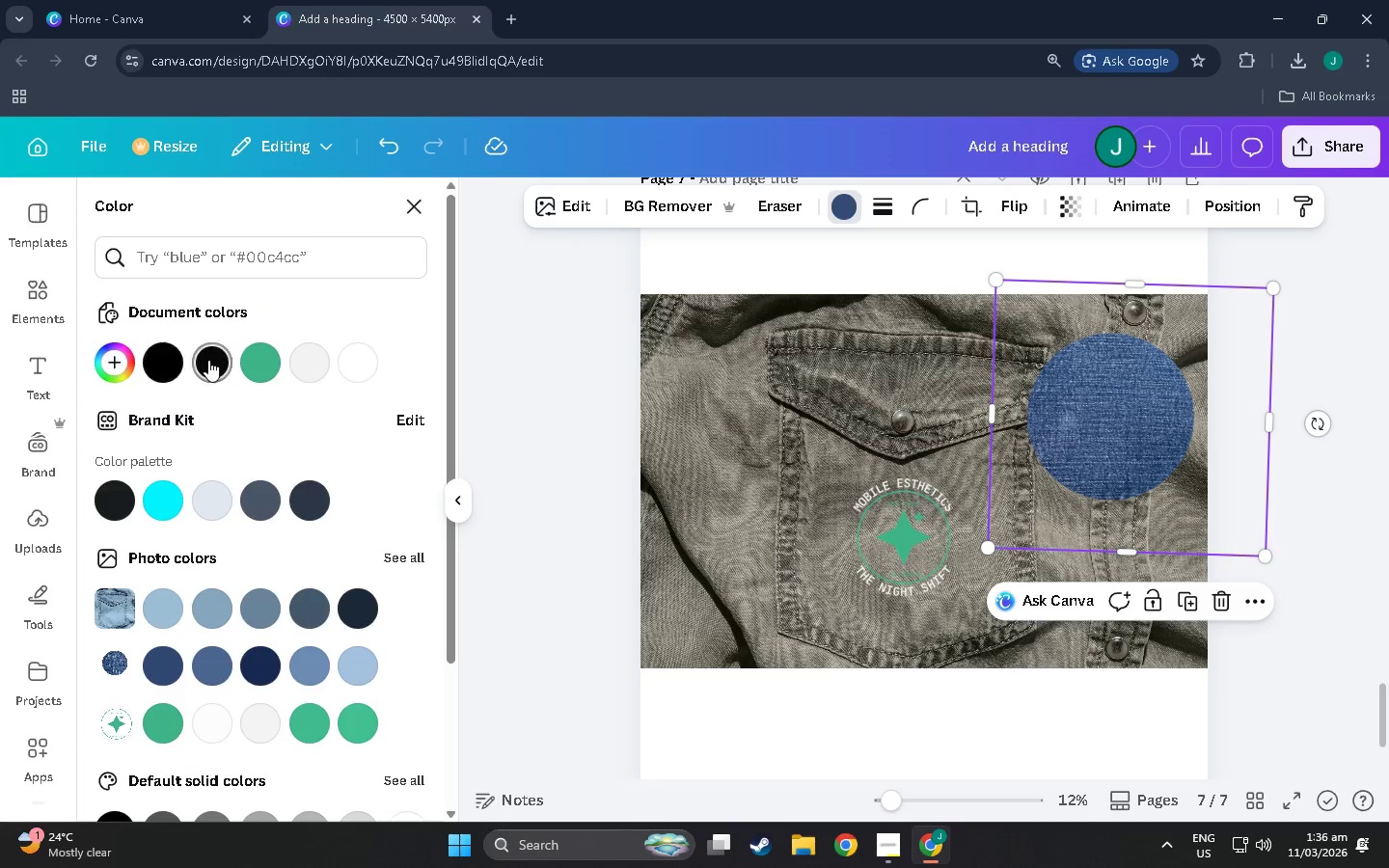 
left_click([208, 360])
 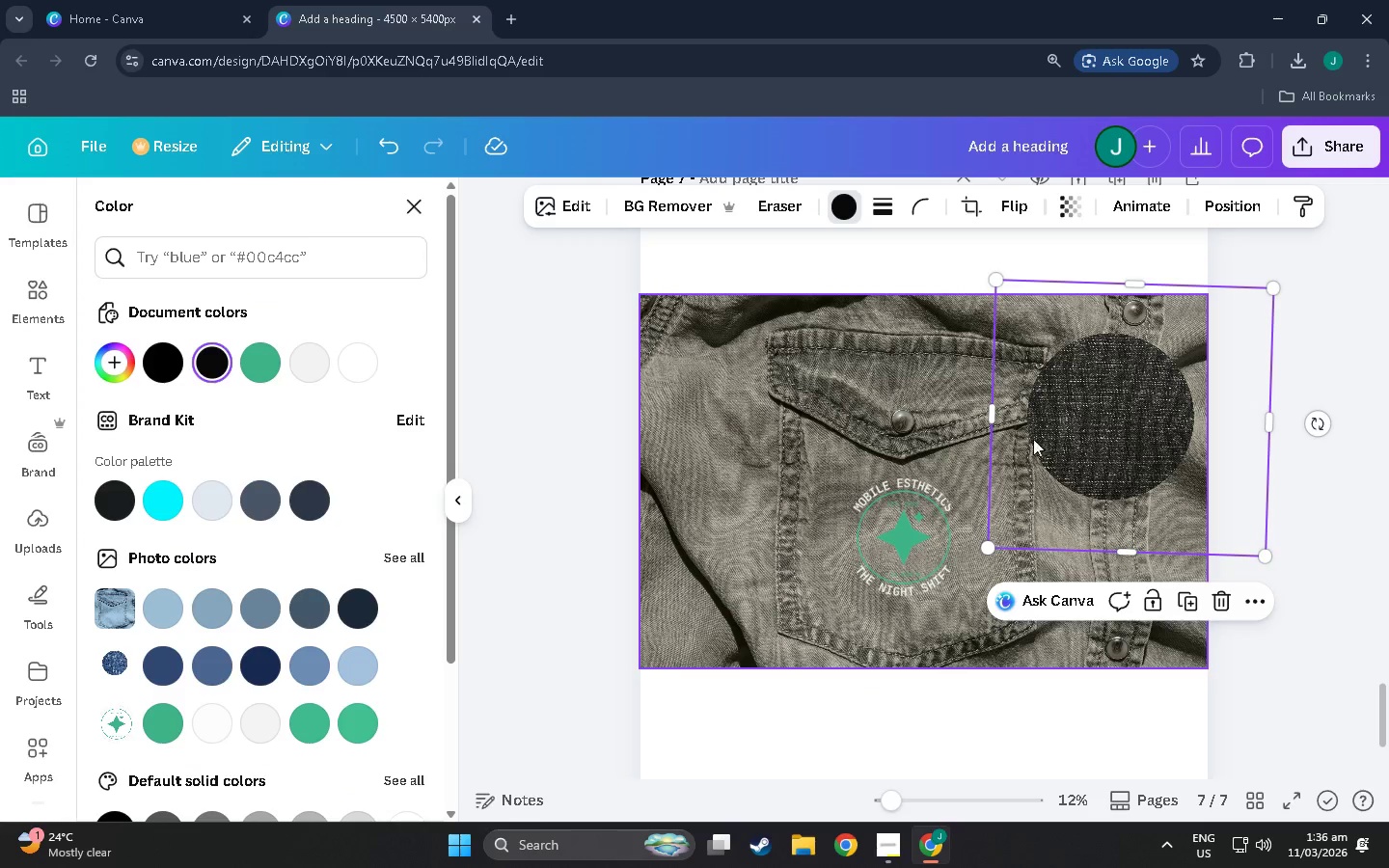 
left_click([1074, 441])
 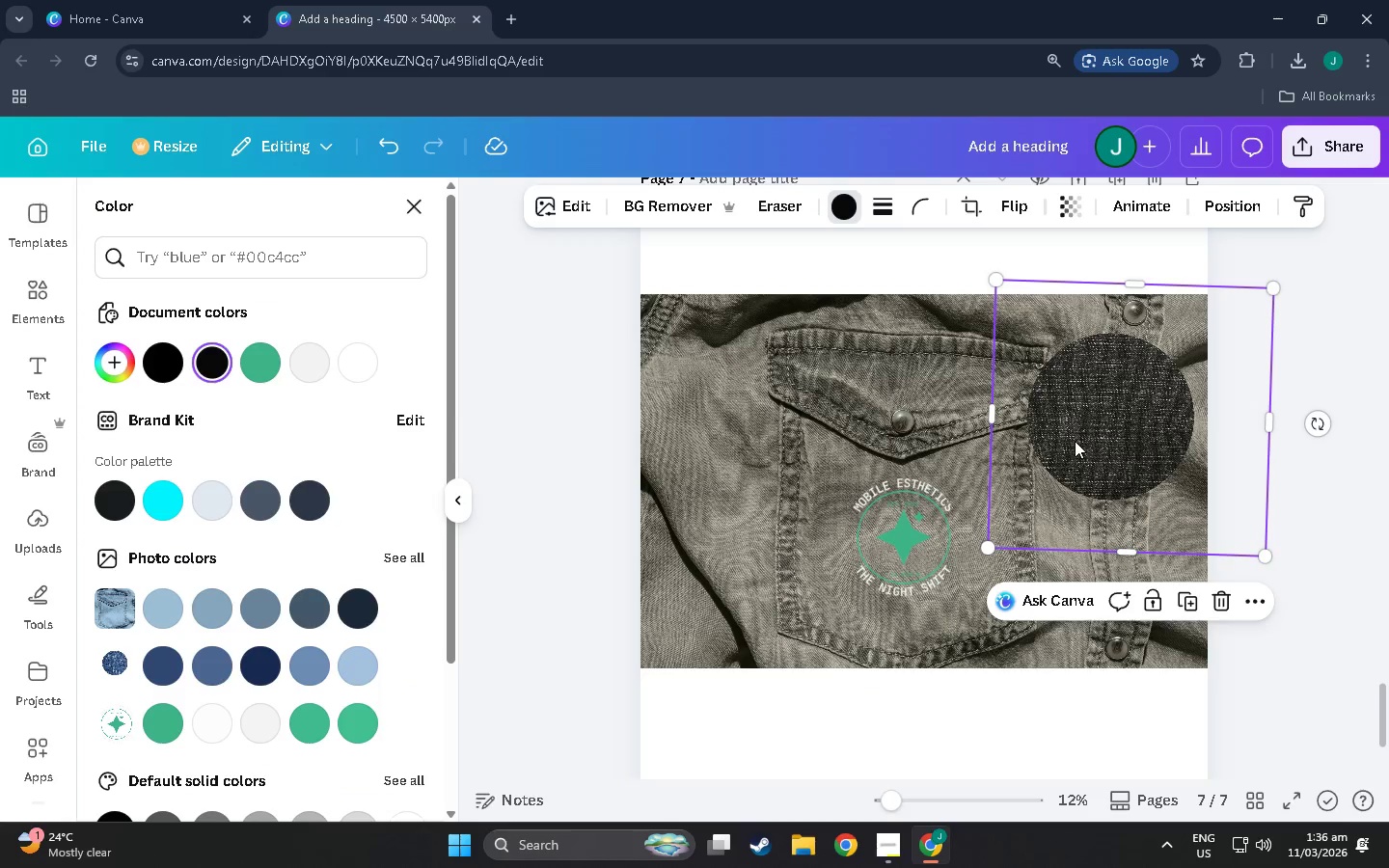 
left_click_drag(start_coordinate=[1075, 441], to_coordinate=[868, 565])
 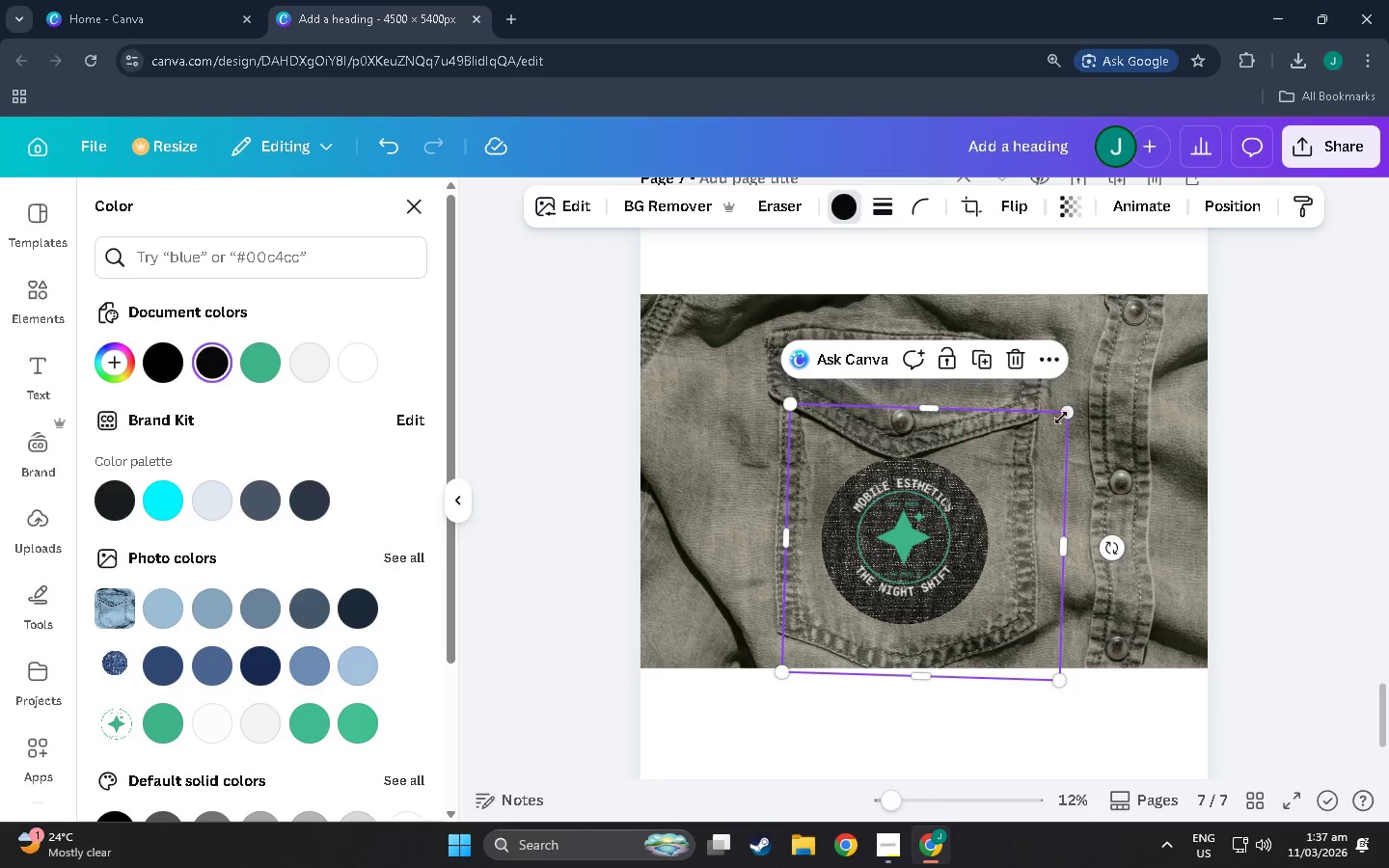 
hold_key(key=ControlLeft, duration=1.52)
 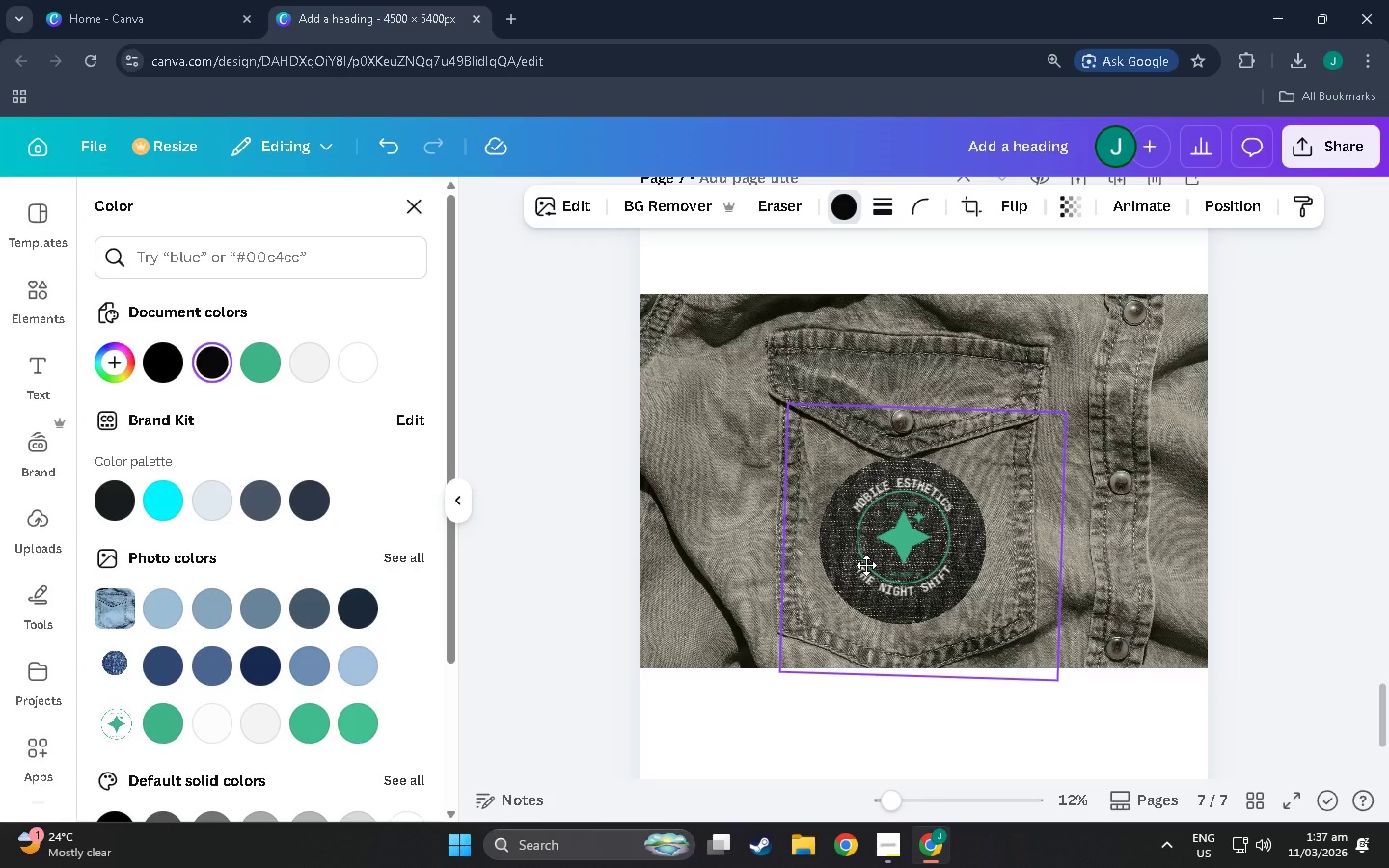 
hold_key(key=ControlLeft, duration=1.51)
 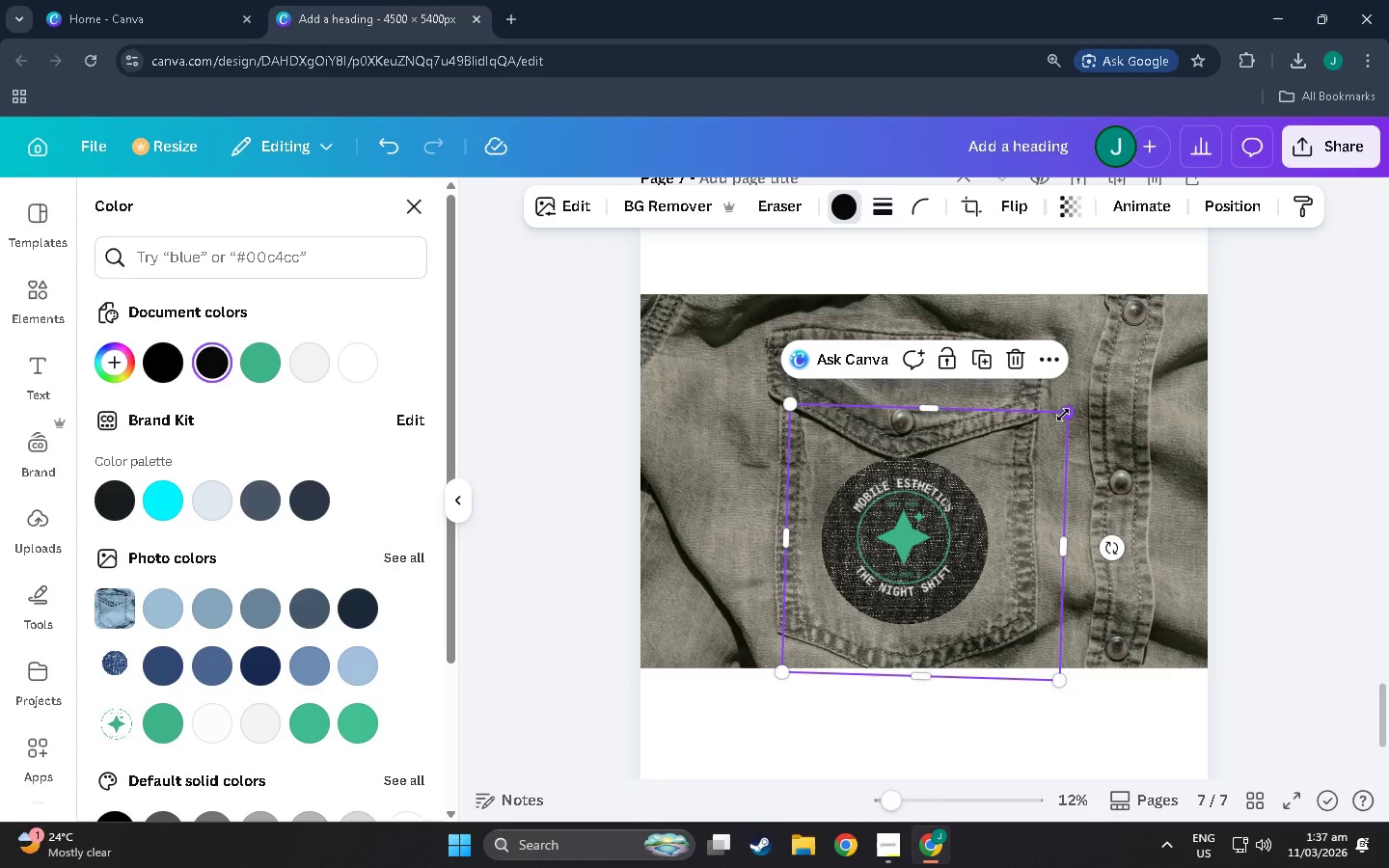 
hold_key(key=ControlLeft, duration=1.5)
left_click_drag(start_coordinate=[1063, 415], to_coordinate=[1027, 444])
 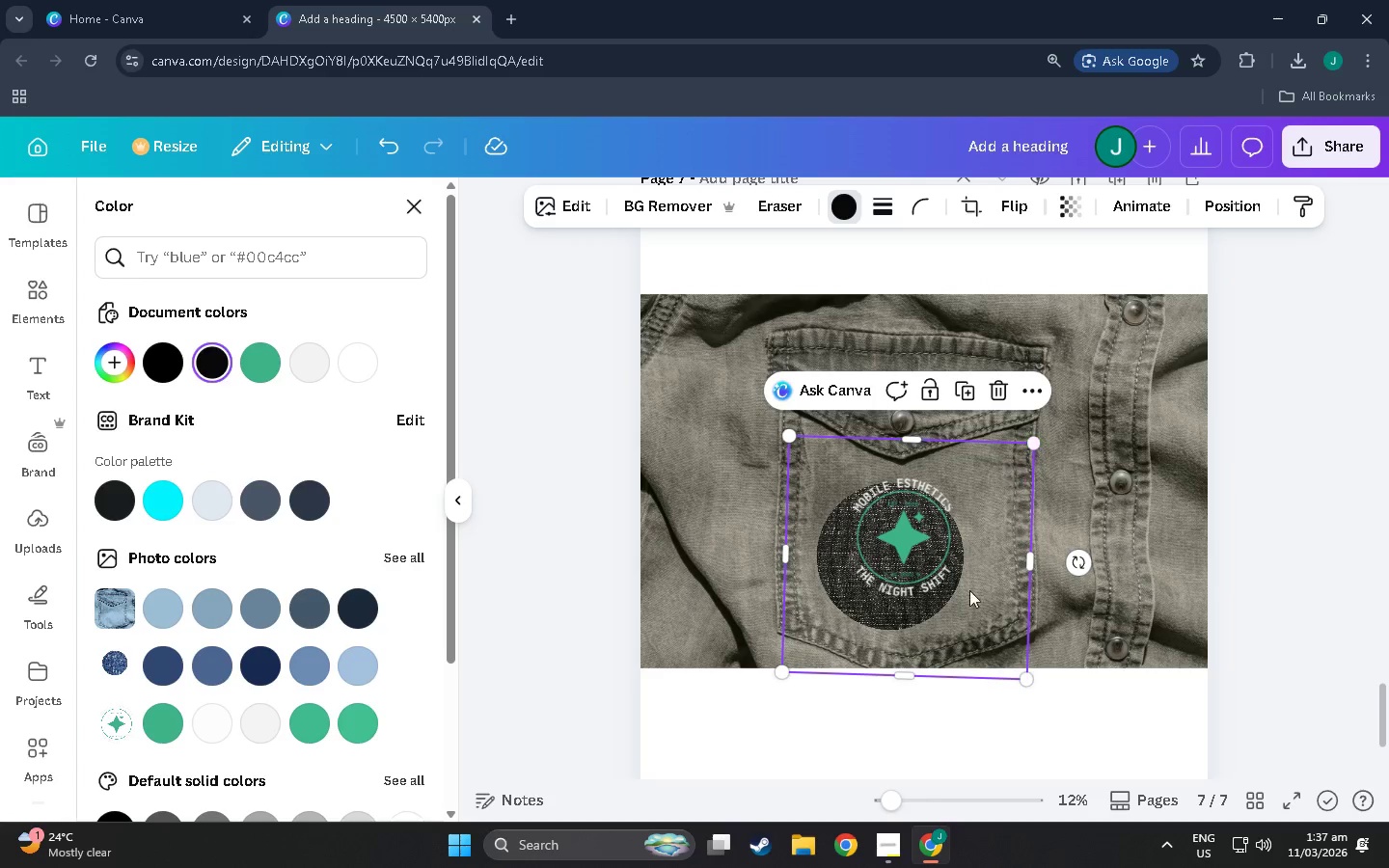 
hold_key(key=ControlLeft, duration=1.52)
left_click_drag(start_coordinate=[963, 640], to_coordinate=[975, 626])
 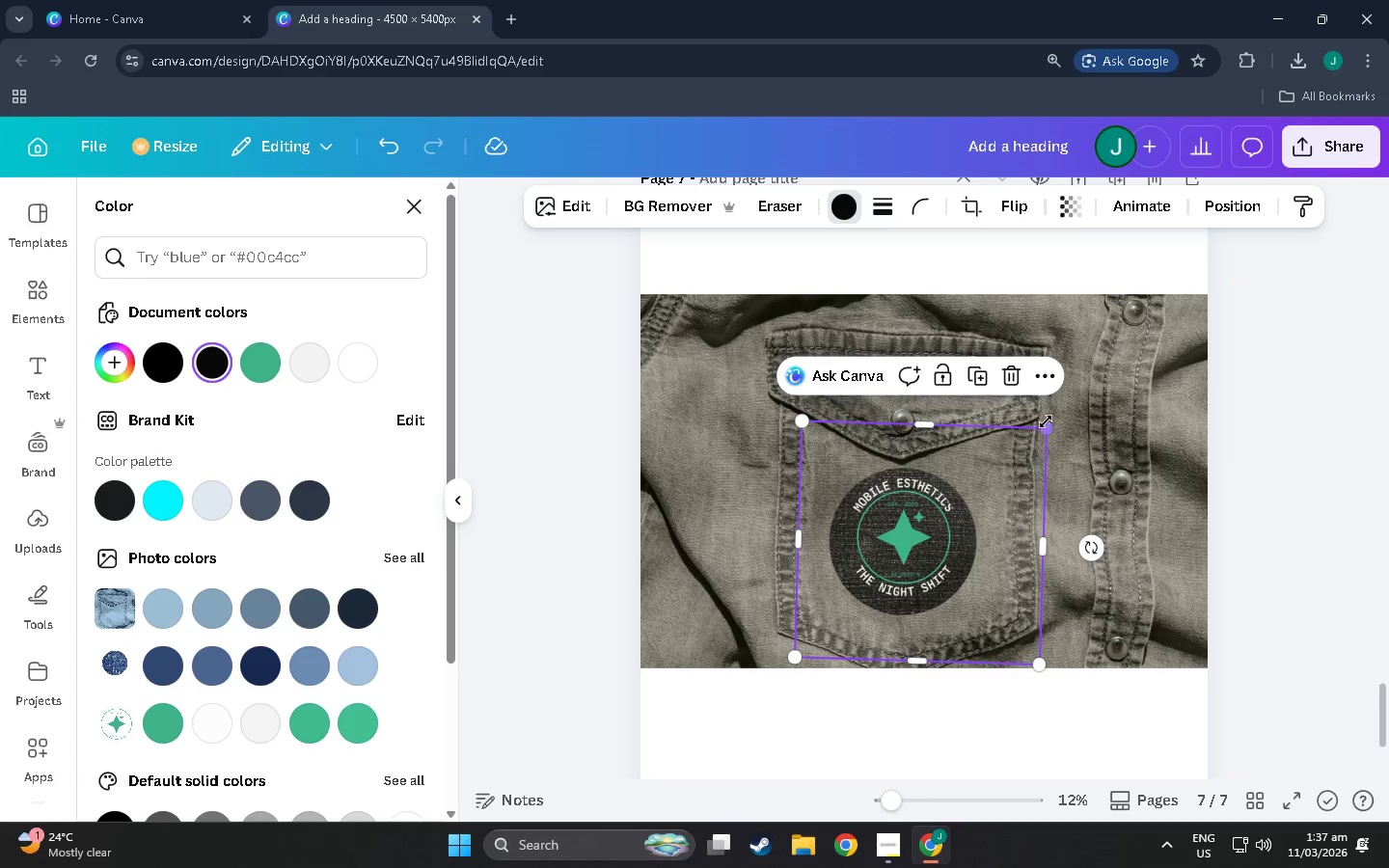 
hold_key(key=ControlLeft, duration=1.52)
left_click_drag(start_coordinate=[1047, 427], to_coordinate=[1016, 472])
 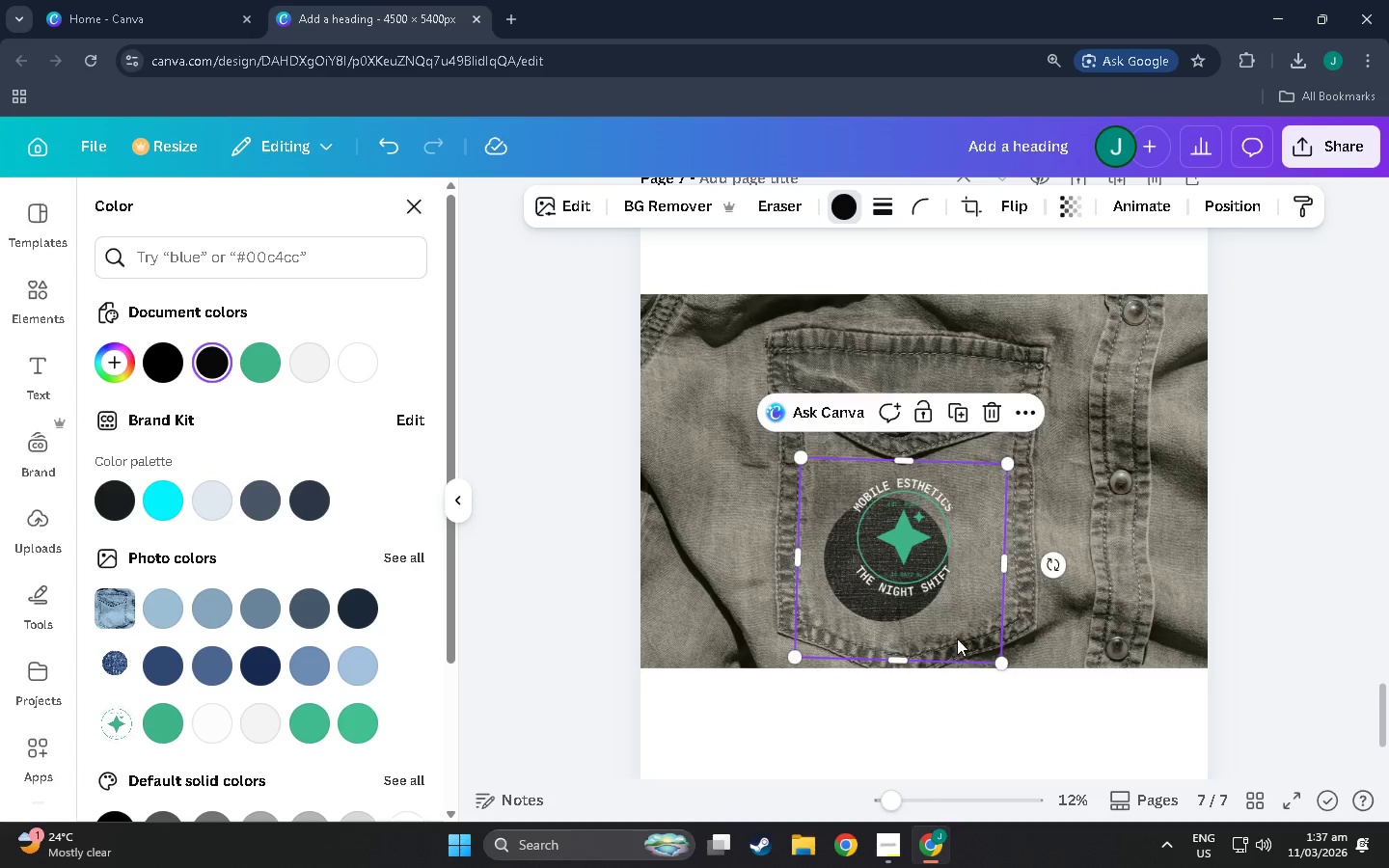 
hold_key(key=ControlLeft, duration=1.53)
left_click_drag(start_coordinate=[952, 641], to_coordinate=[970, 619])
 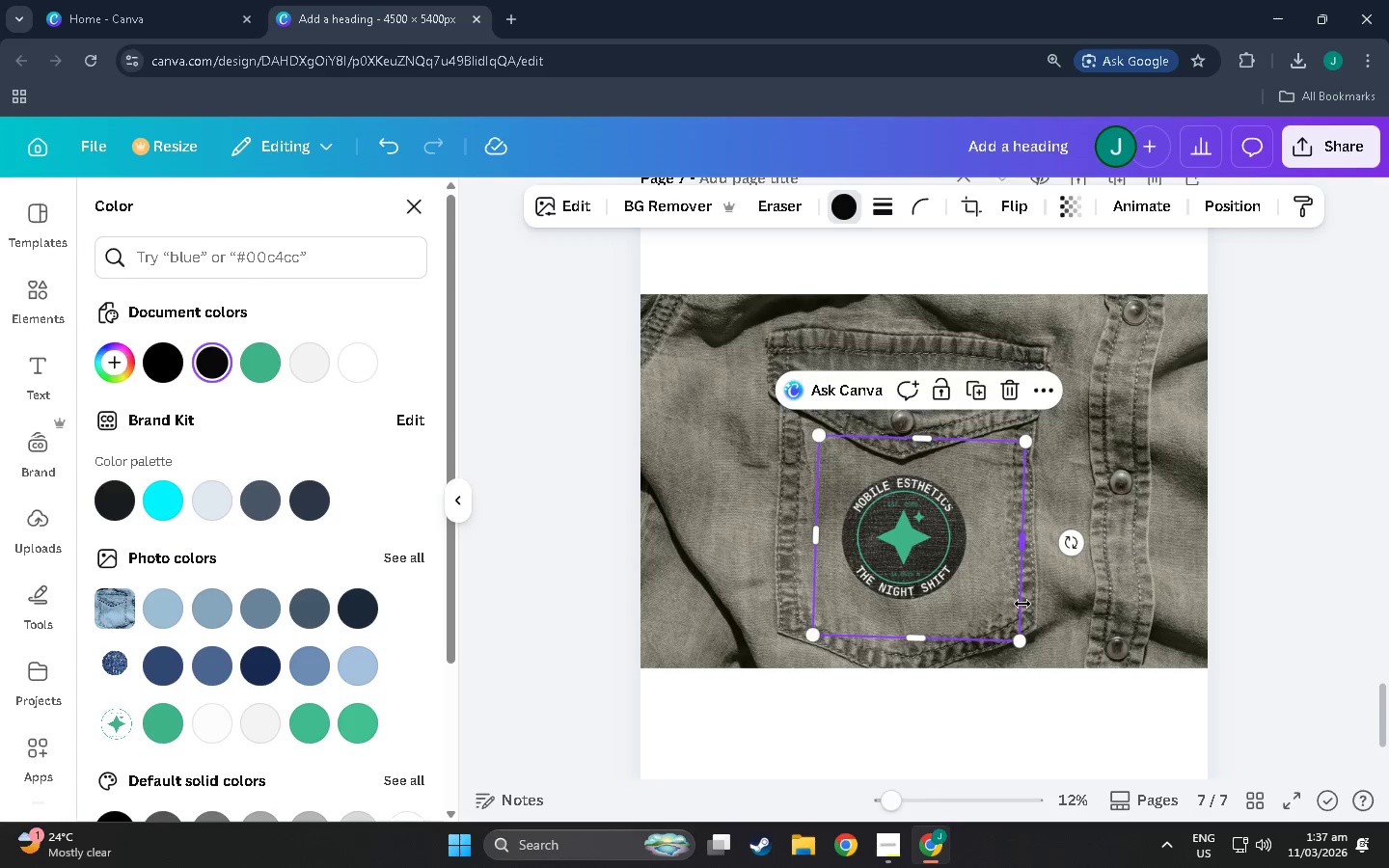 
hold_key(key=ControlLeft, duration=1.52)
 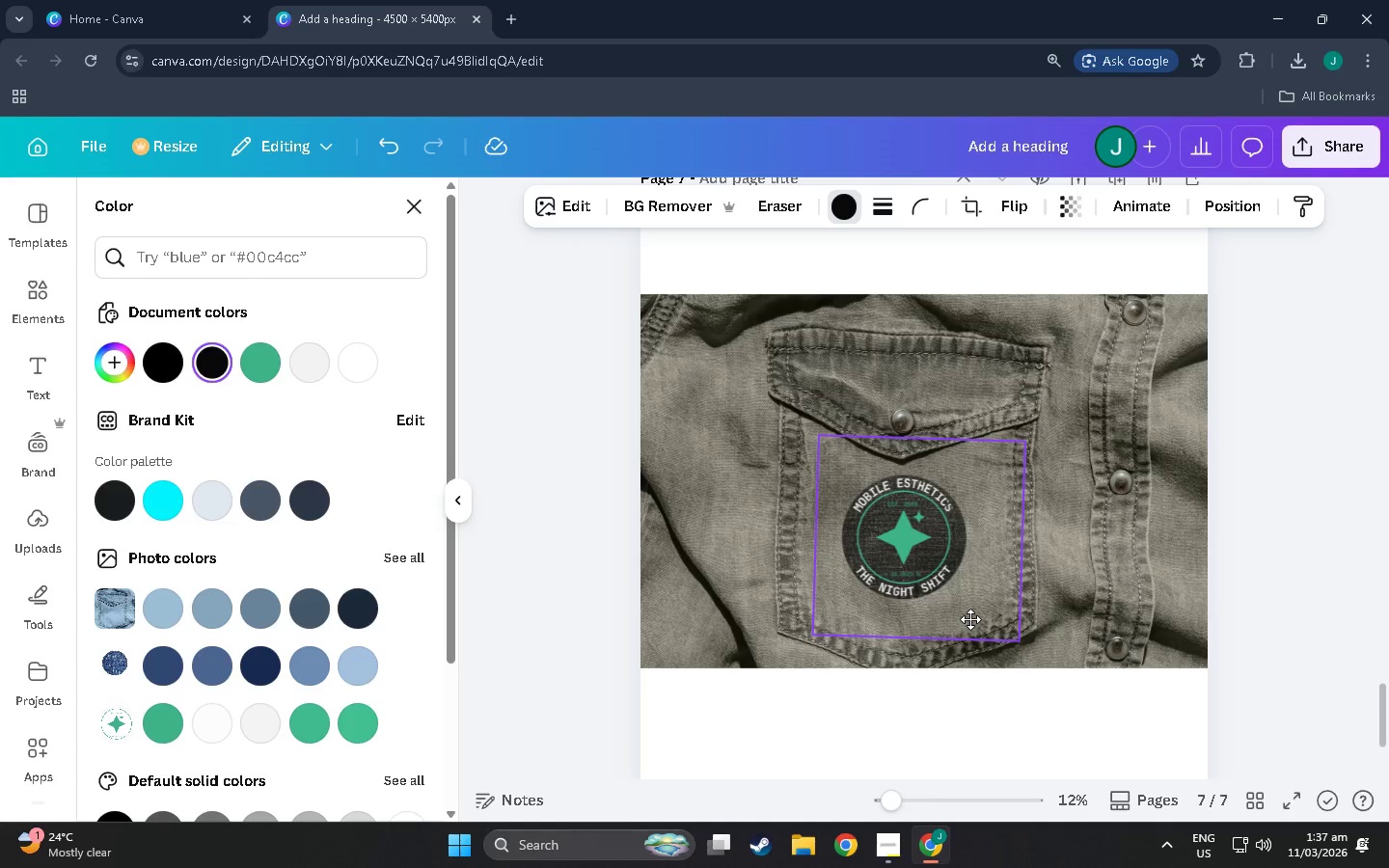 
hold_key(key=ControlLeft, duration=1.51)
 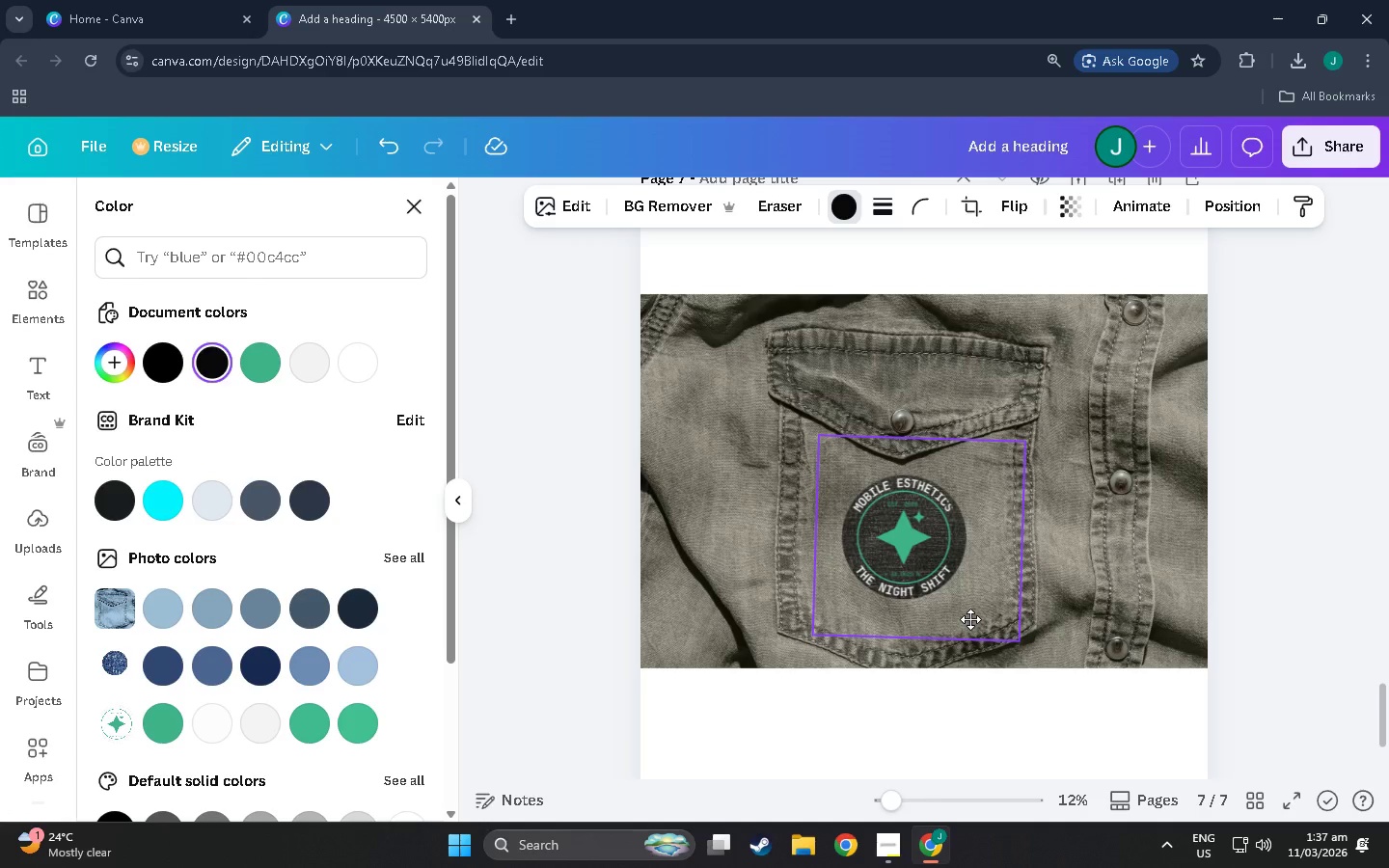 
hold_key(key=ControlLeft, duration=1.02)
 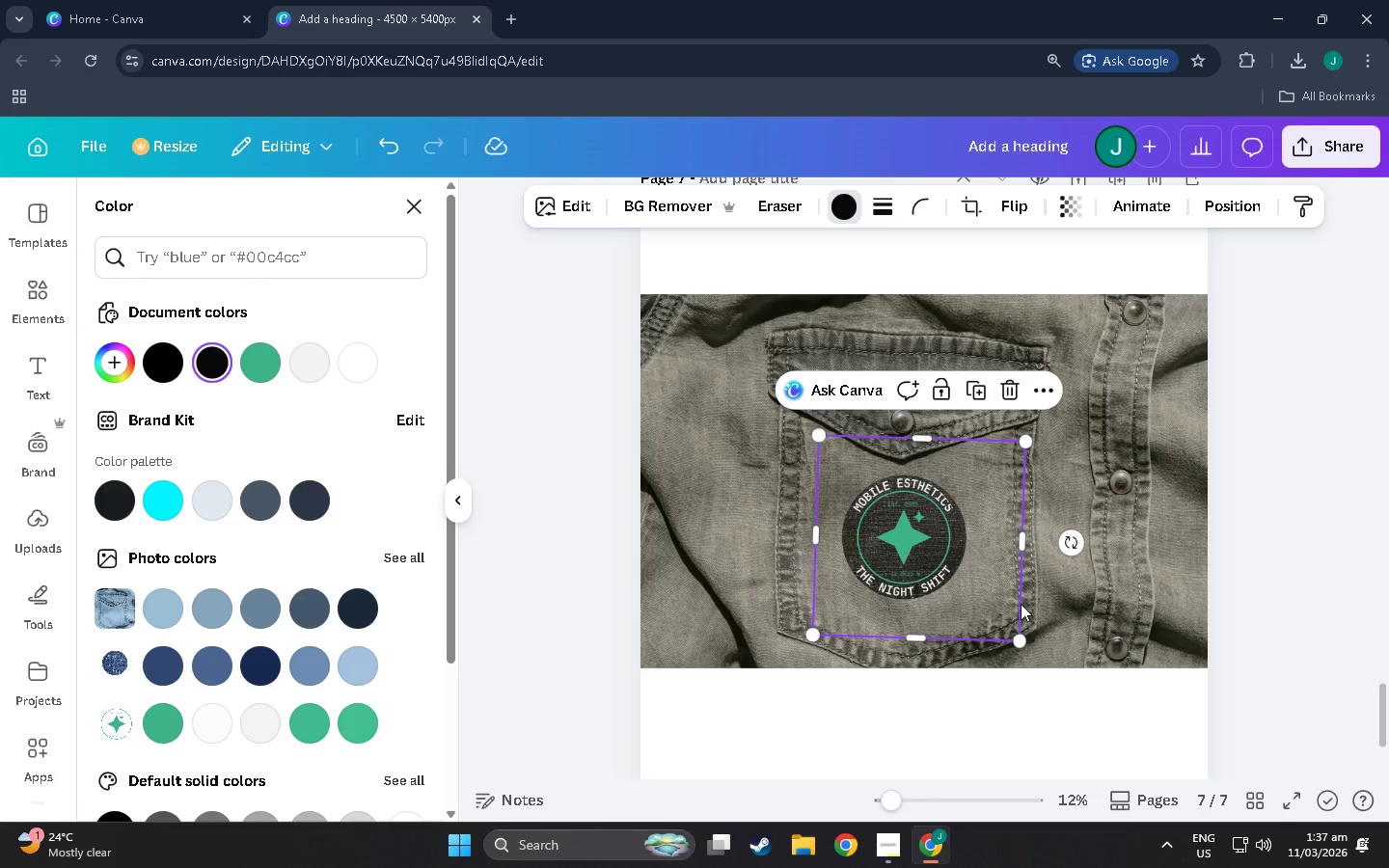 
hold_key(key=ControlLeft, duration=1.5)
scroll: coordinate [1035, 602], scroll_direction: up, amount: 8.0
 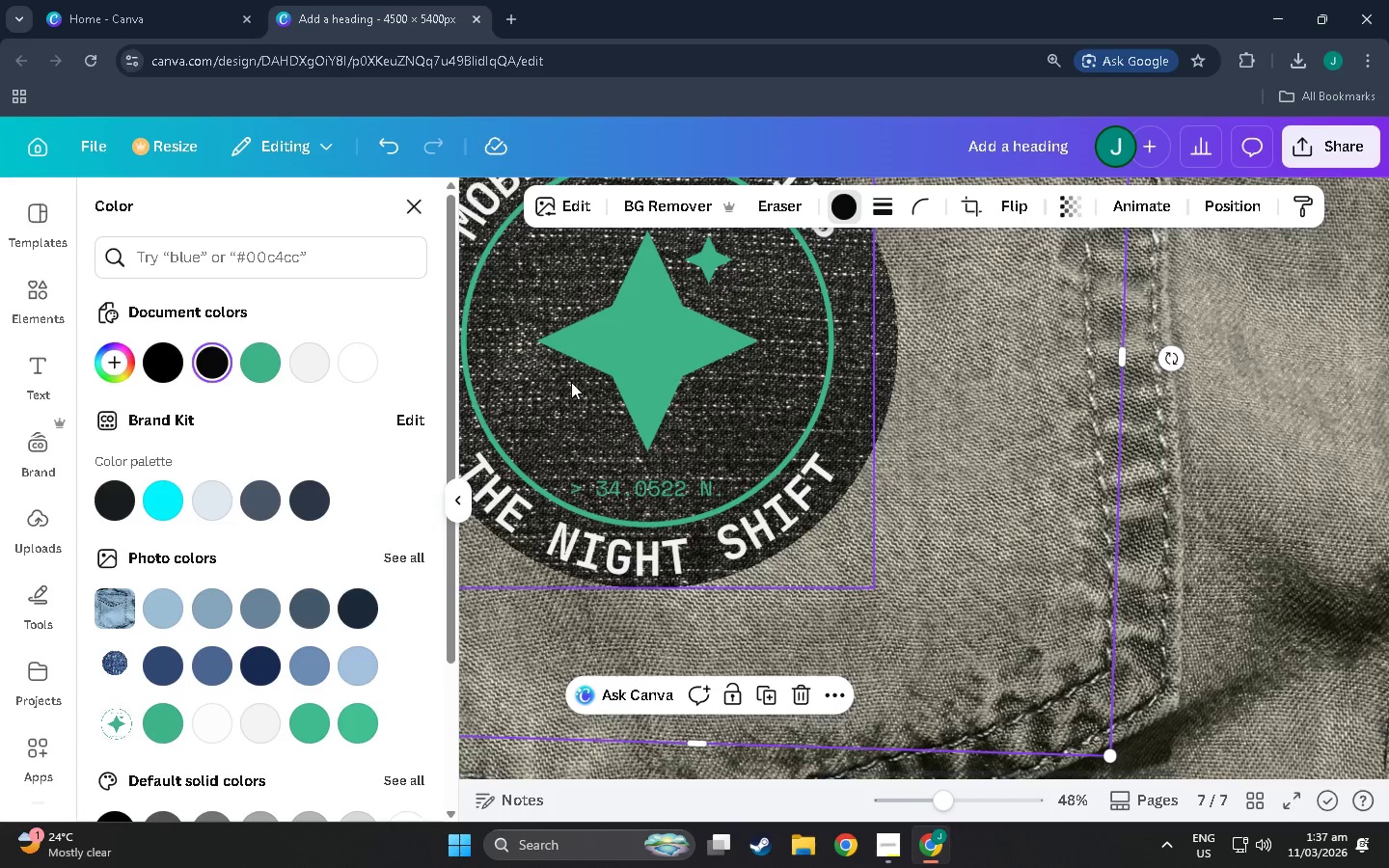 
hold_key(key=ControlLeft, duration=1.52)
 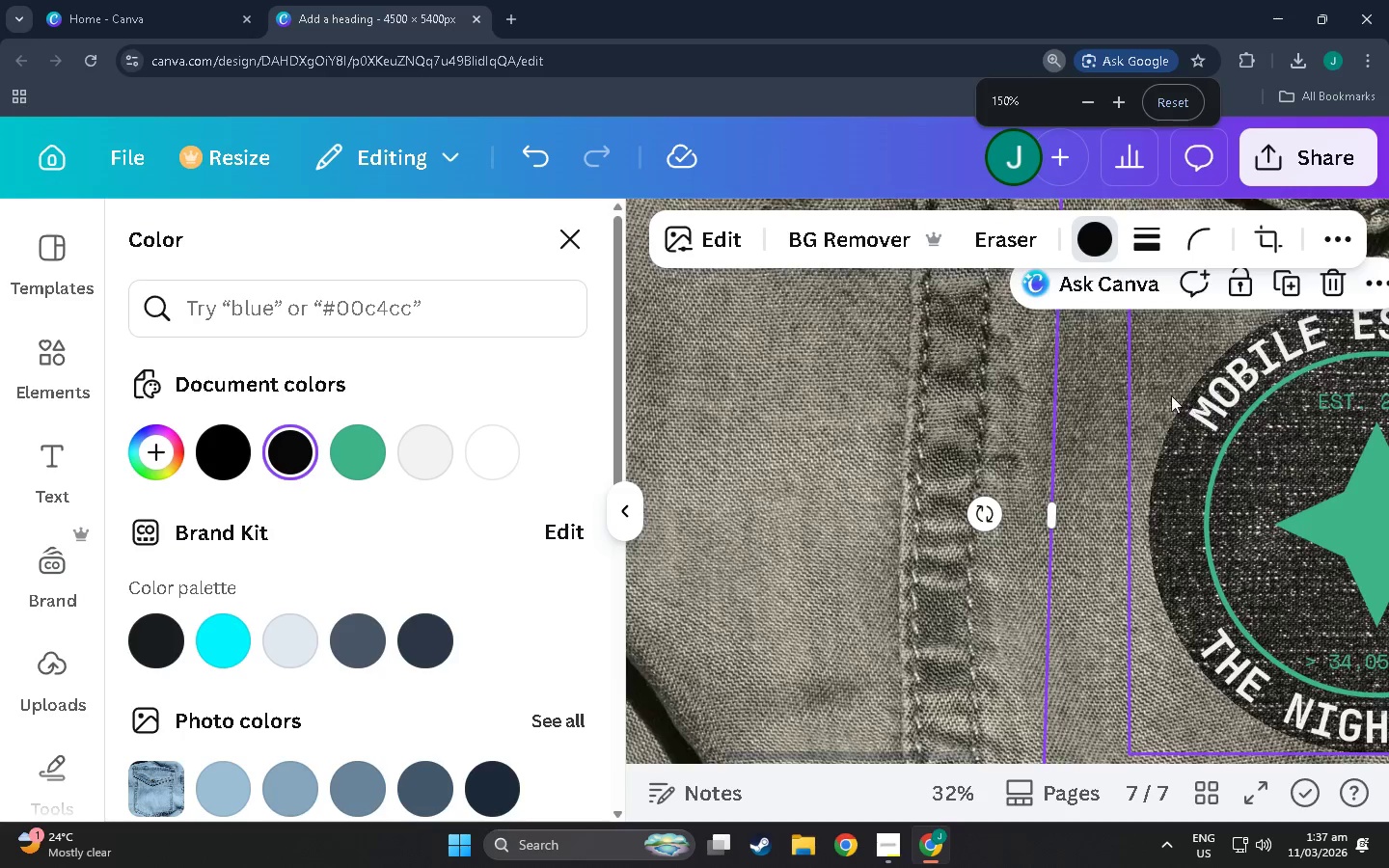 
hold_key(key=ControlLeft, duration=1.51)
 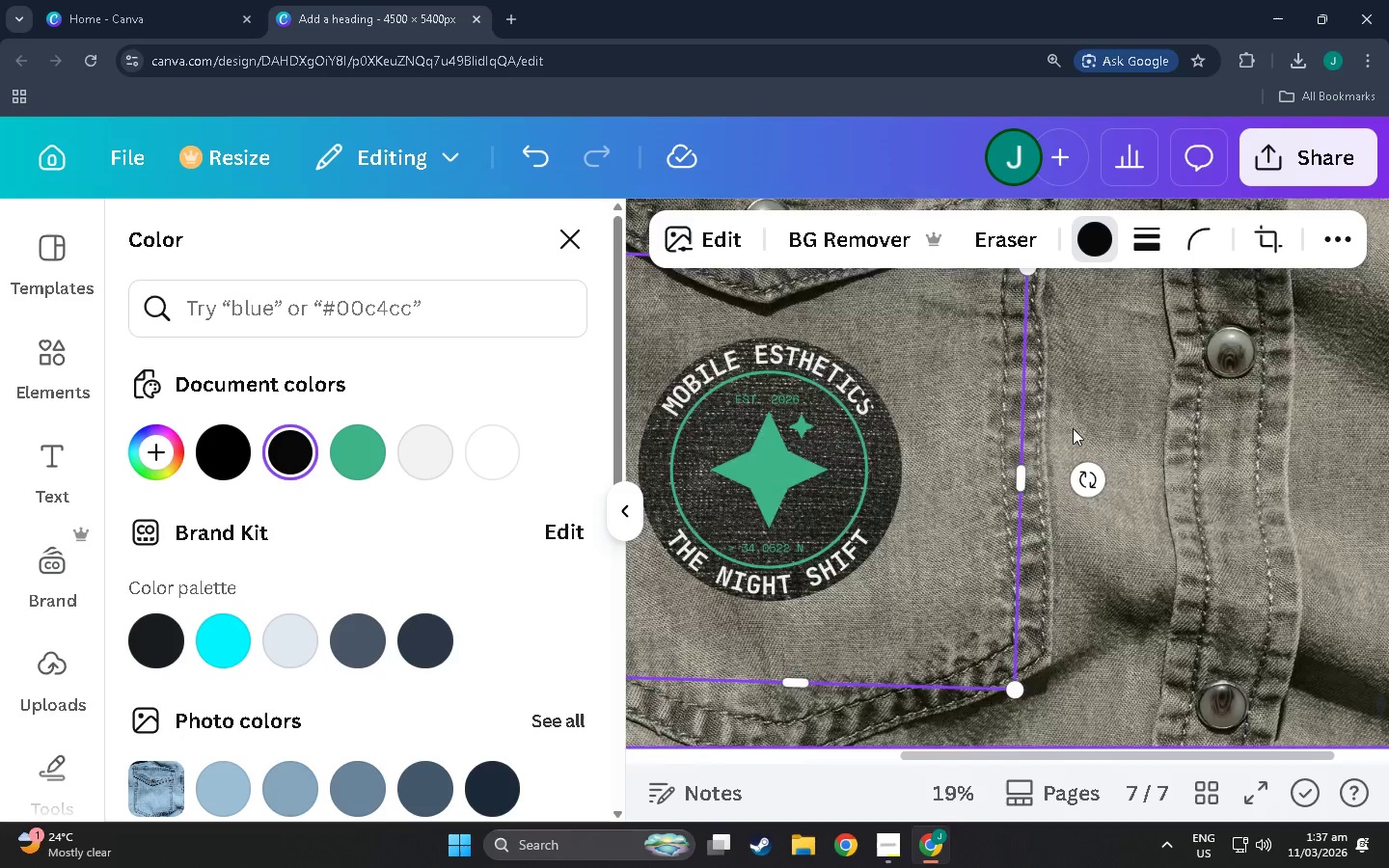 
scroll: coordinate [1217, 335], scroll_direction: none, amount: 0.0
 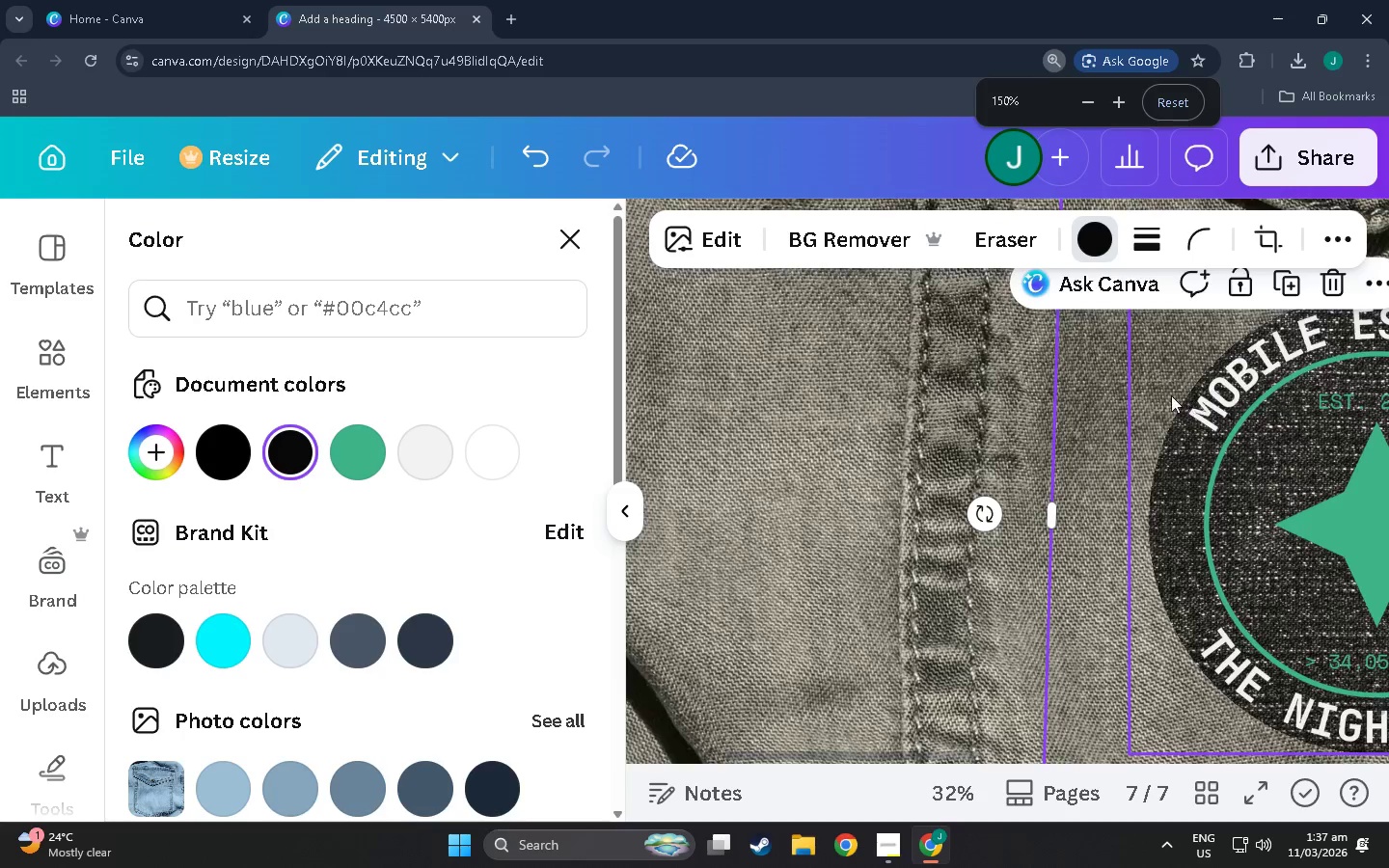 
hold_key(key=ControlLeft, duration=1.52)
 